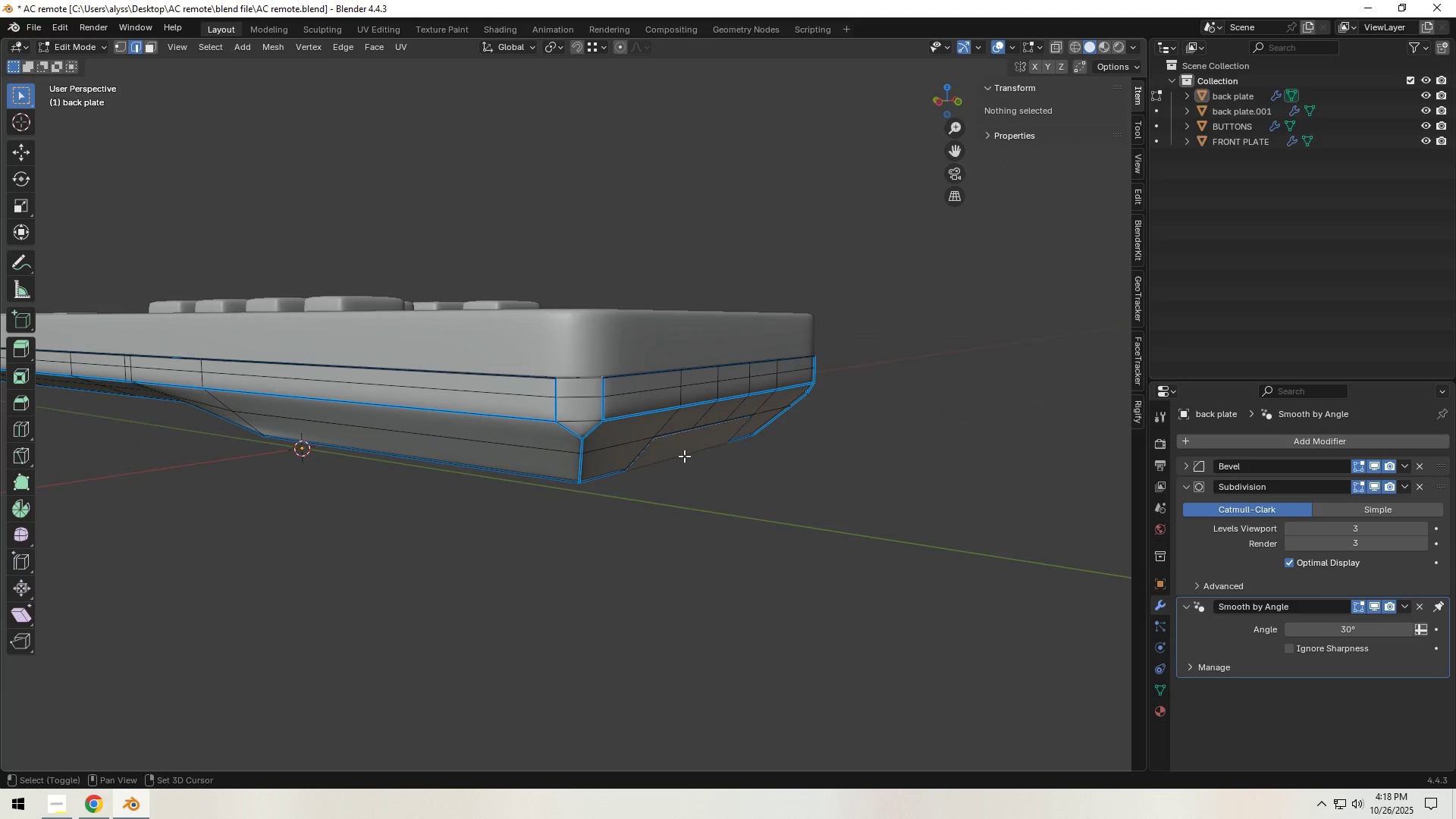 
scroll: coordinate [682, 463], scroll_direction: up, amount: 4.0
 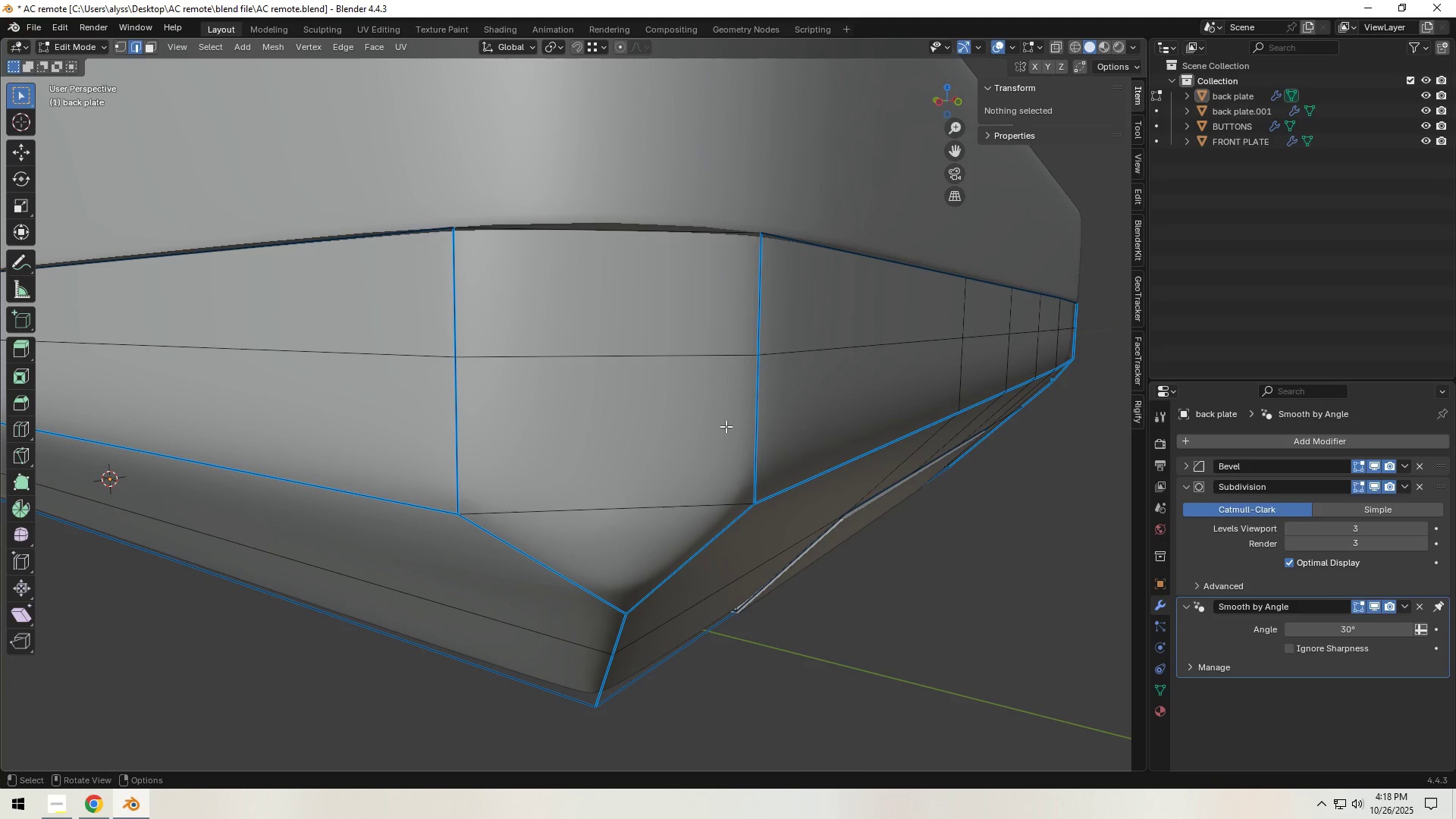 
left_click([727, 426])
 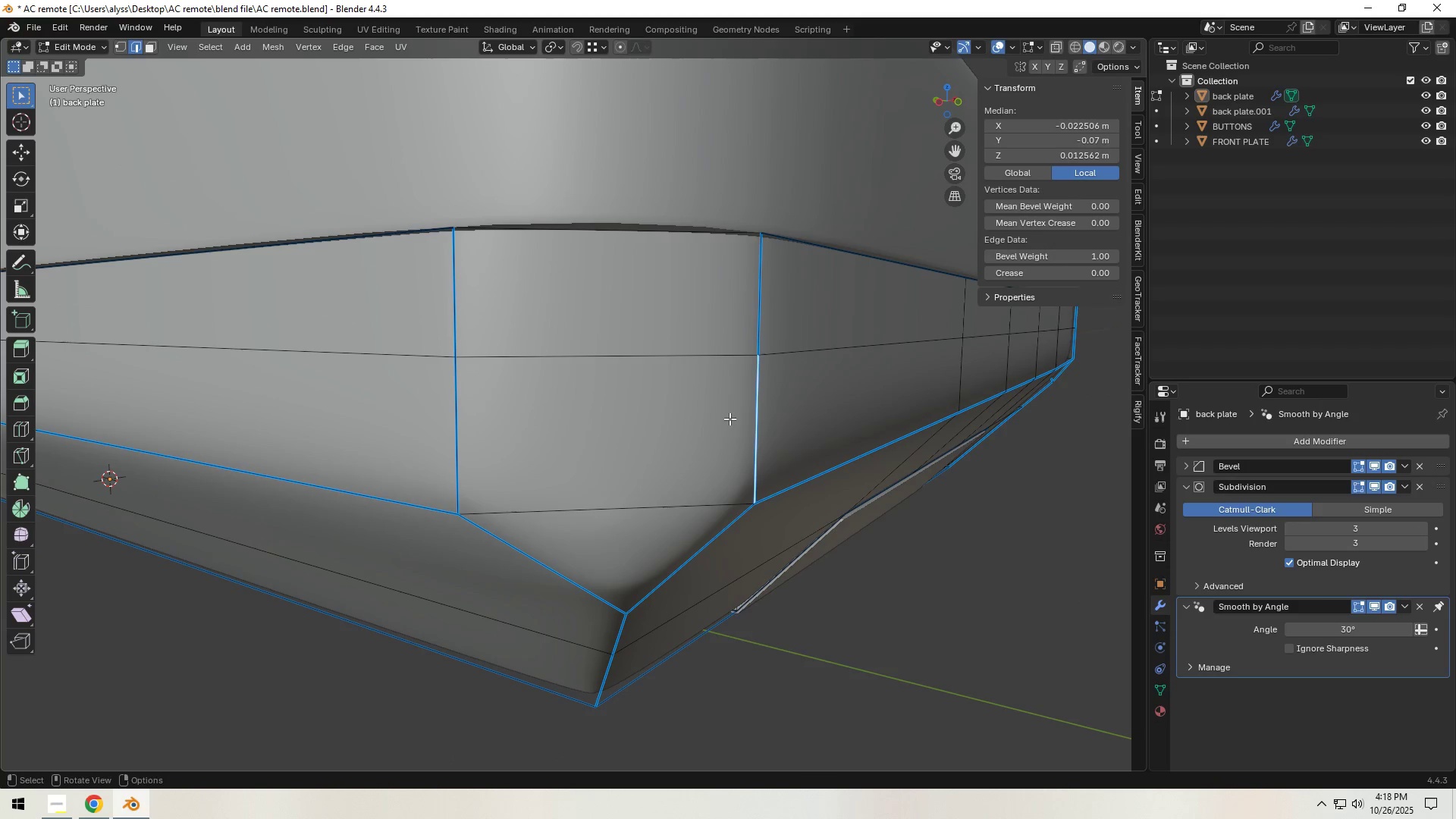 
hold_key(key=ShiftLeft, duration=1.26)
double_click([760, 300])
 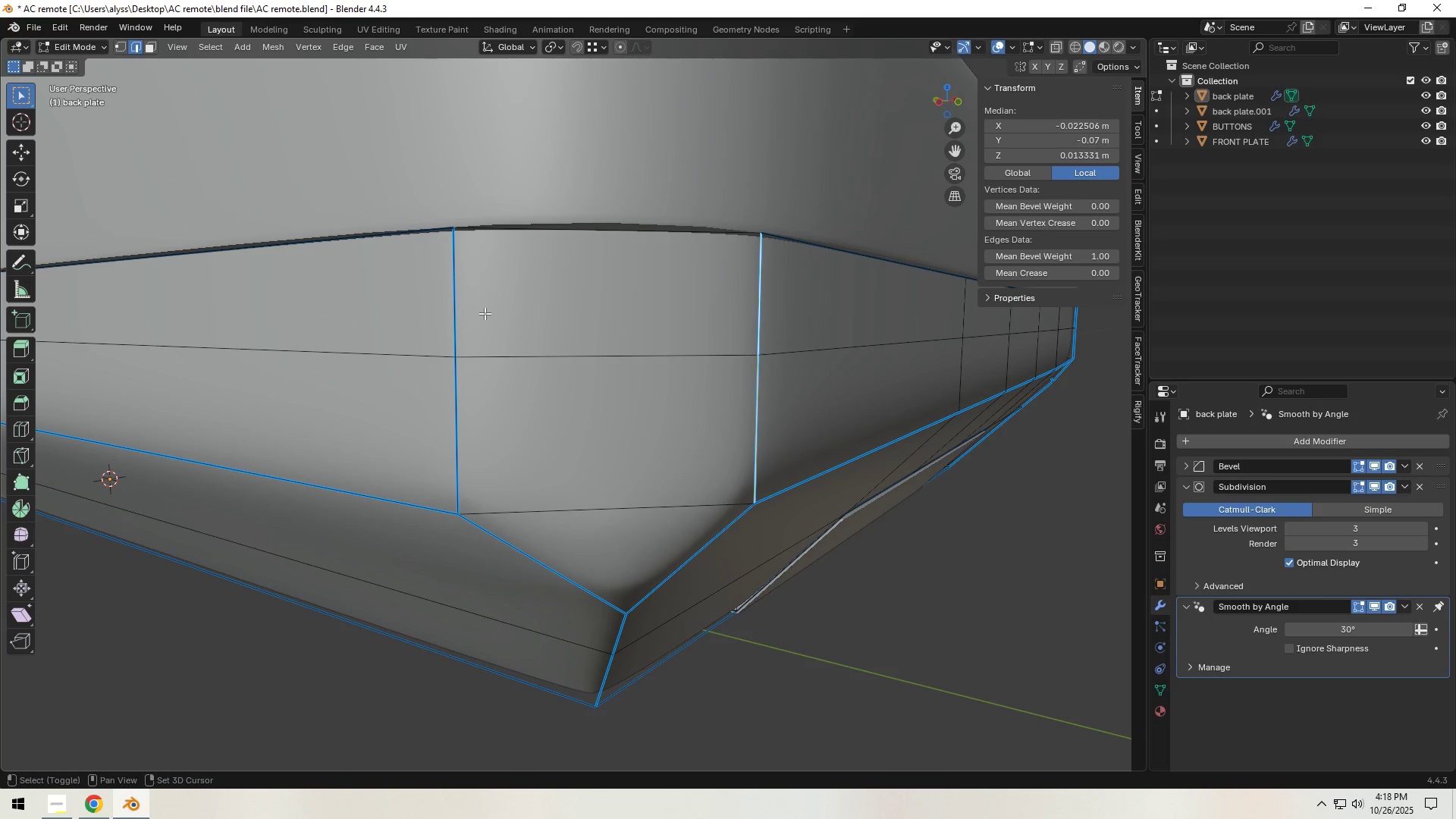 
left_click([469, 313])
 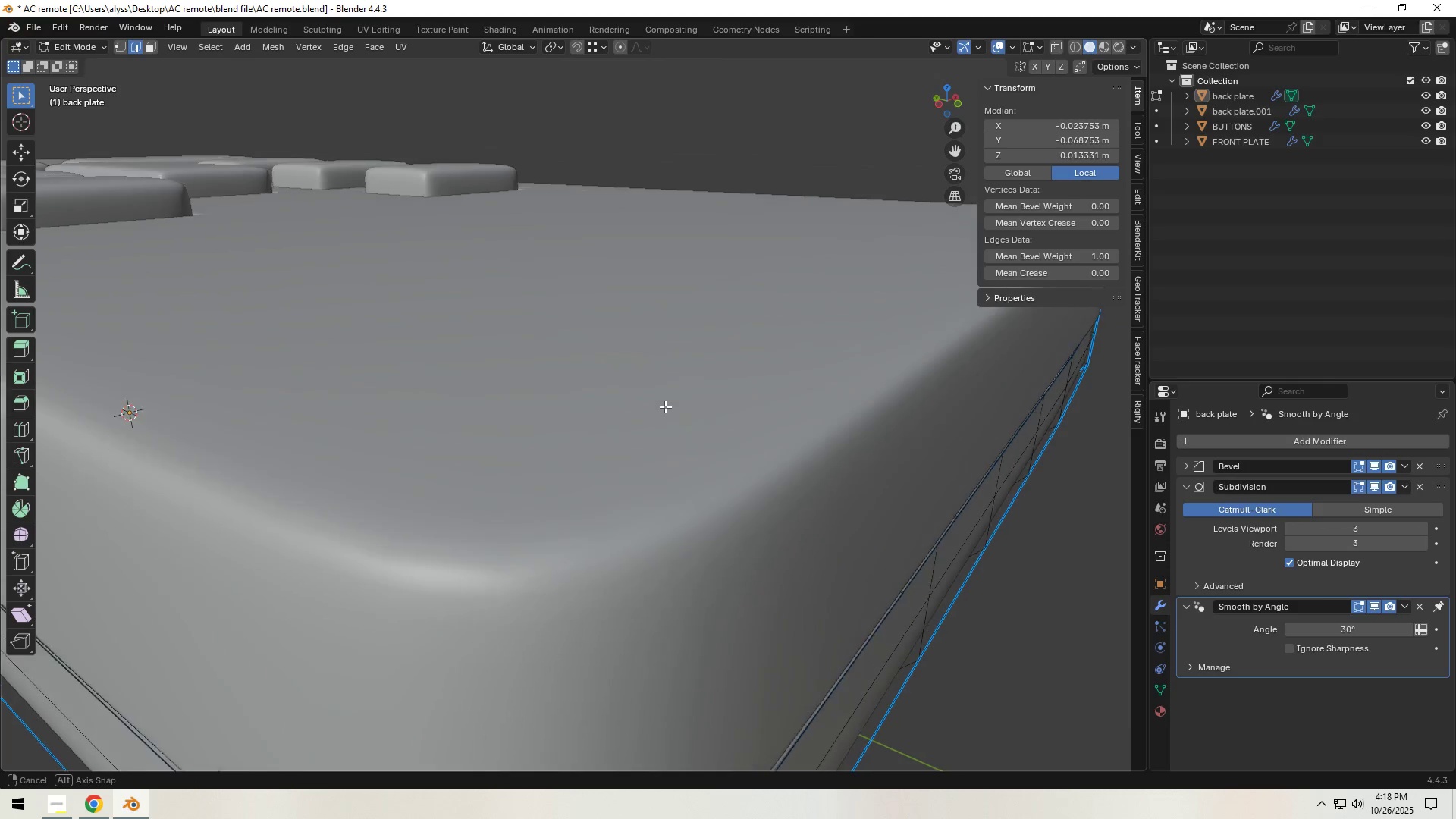 
scroll: coordinate [667, 416], scroll_direction: down, amount: 3.0
 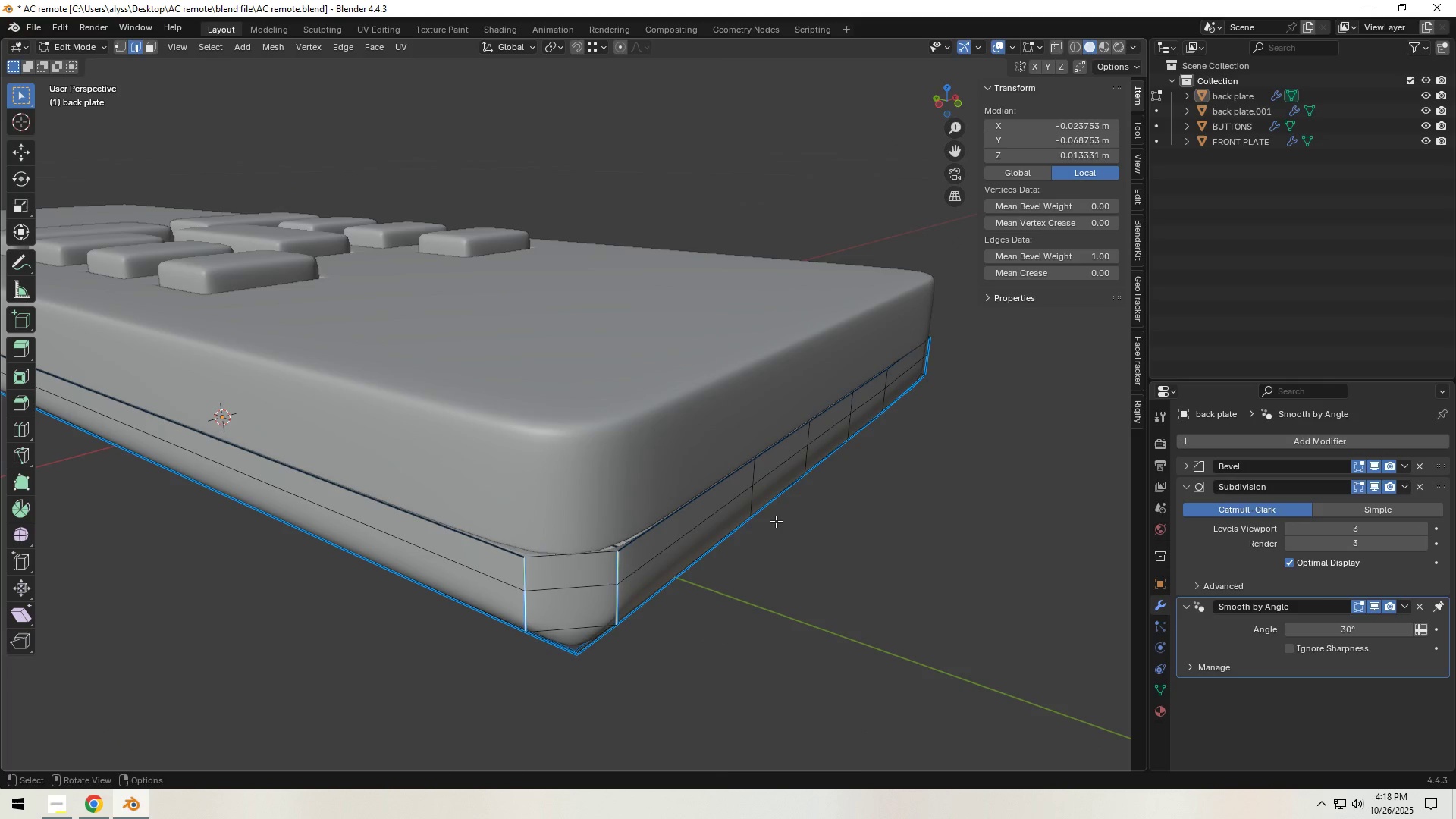 
type(sZ)
 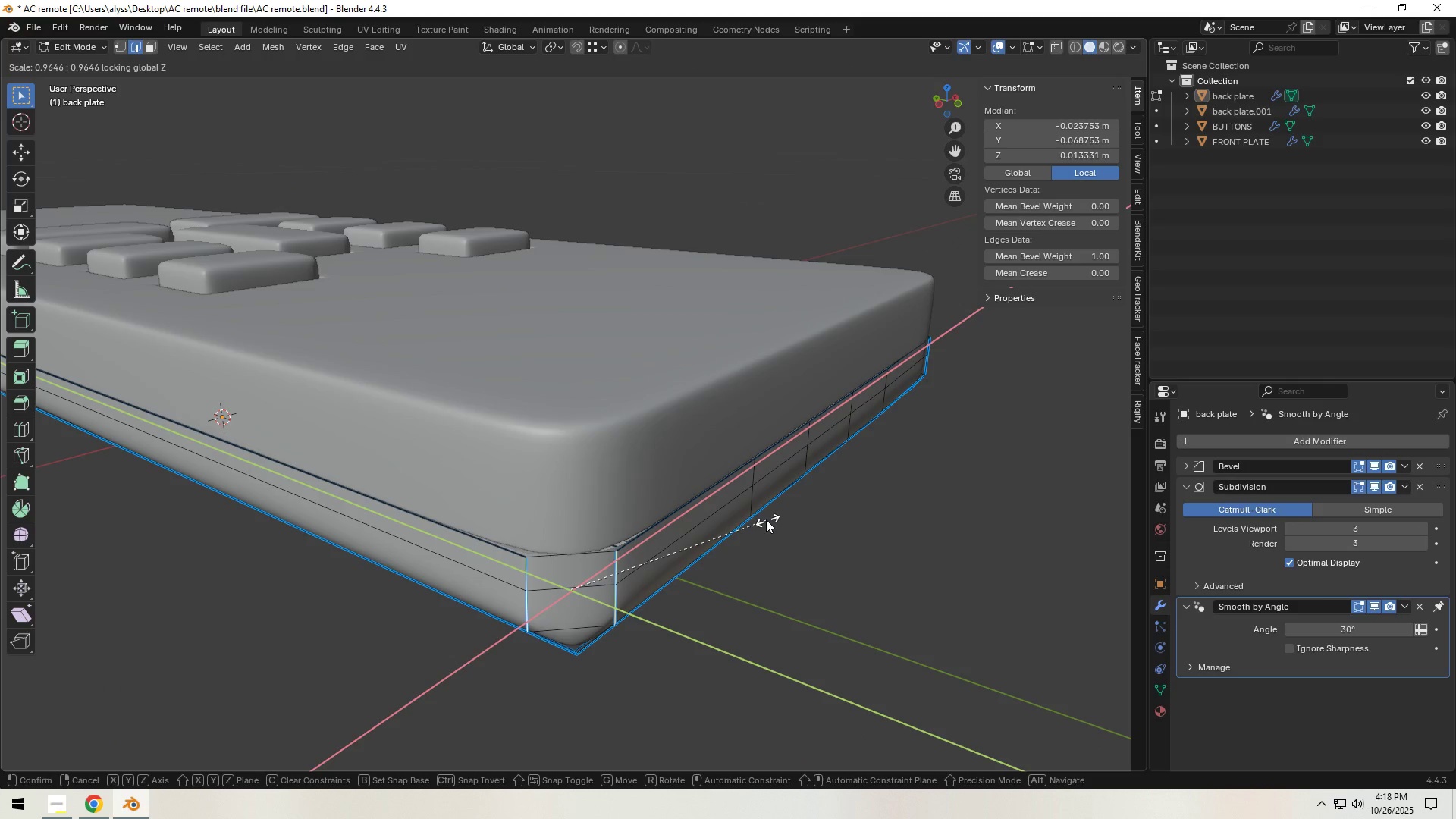 
left_click([742, 519])
 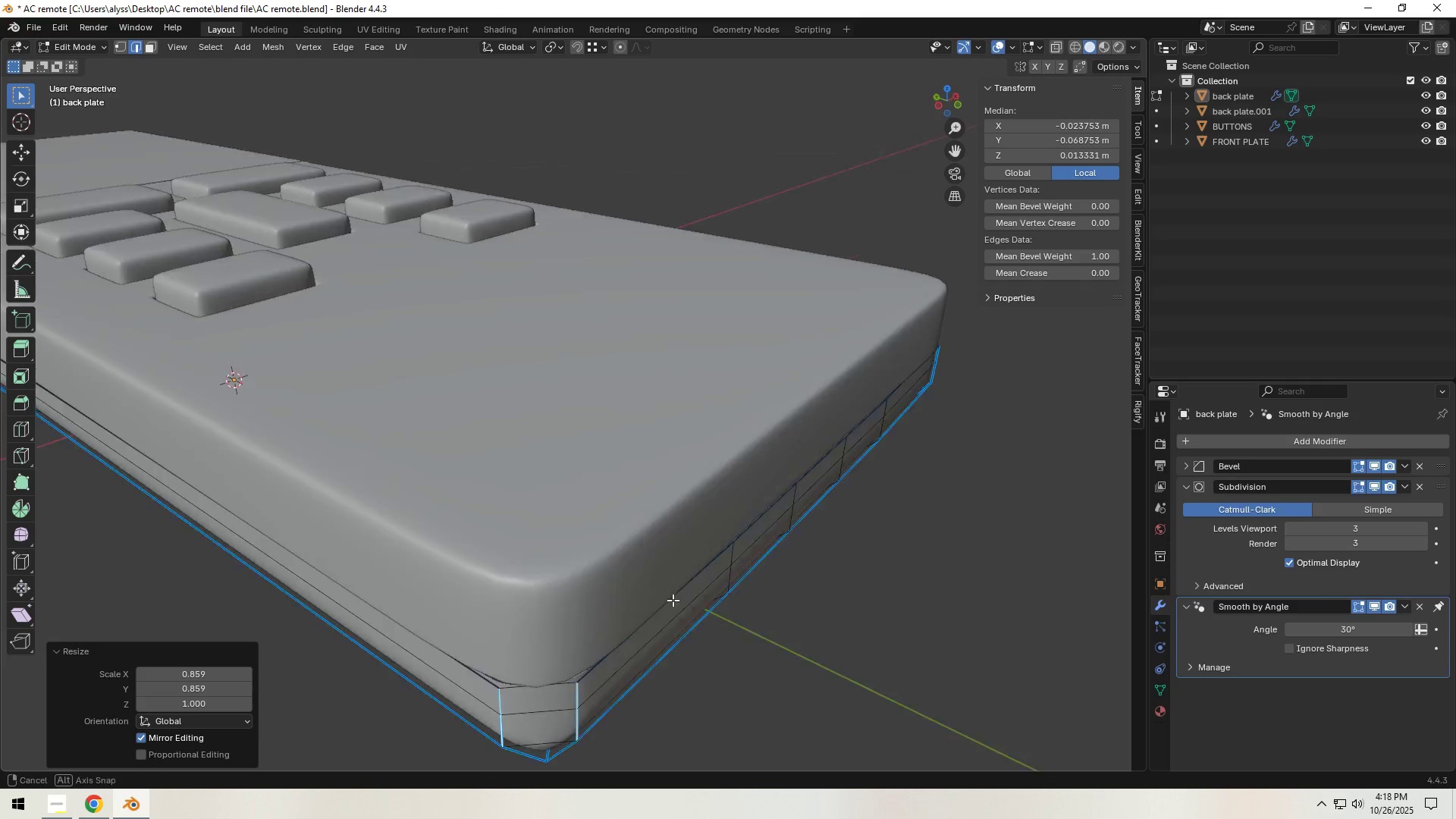 
hold_key(key=ShiftLeft, duration=0.53)
 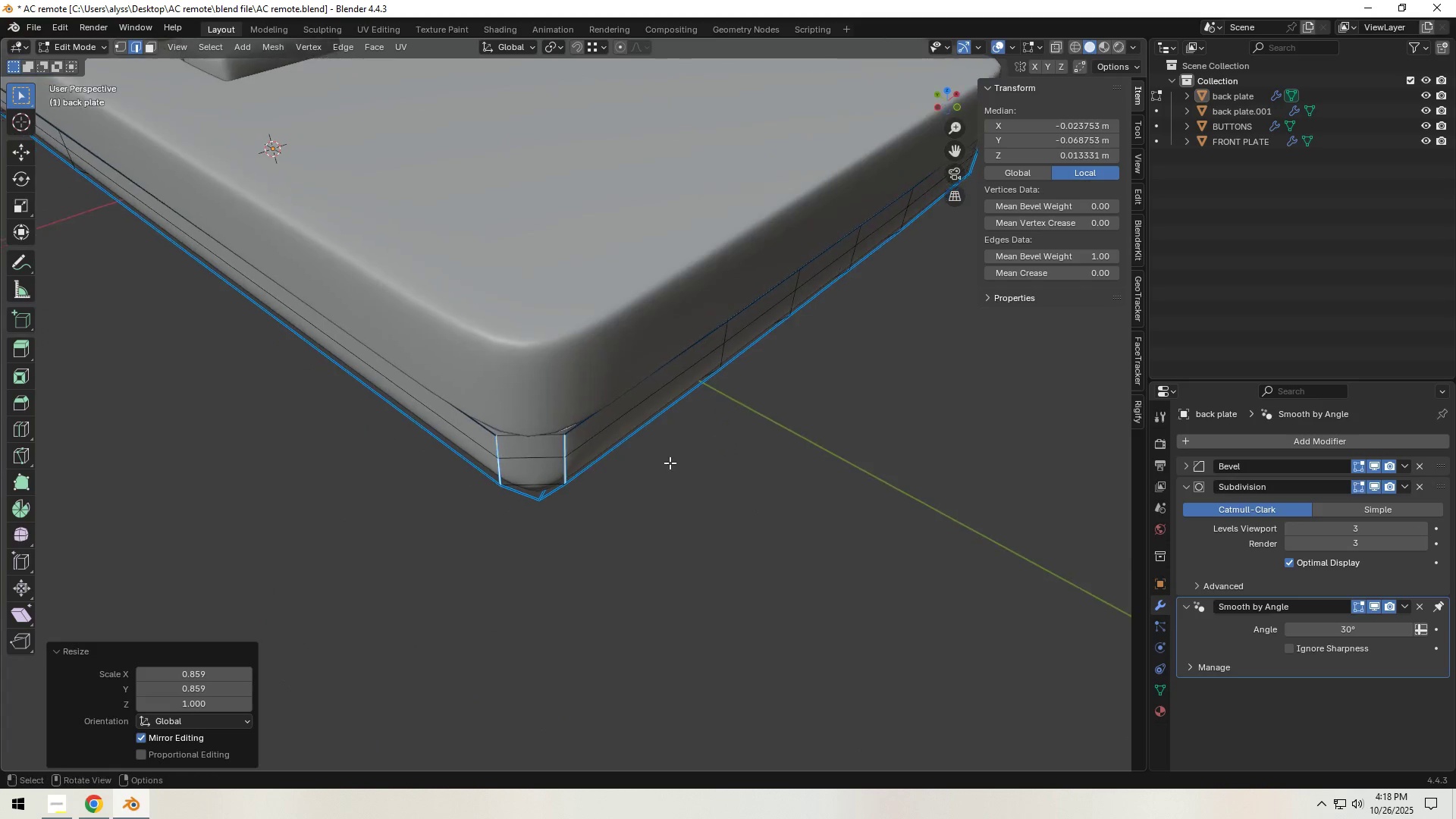 
scroll: coordinate [670, 463], scroll_direction: up, amount: 2.0
 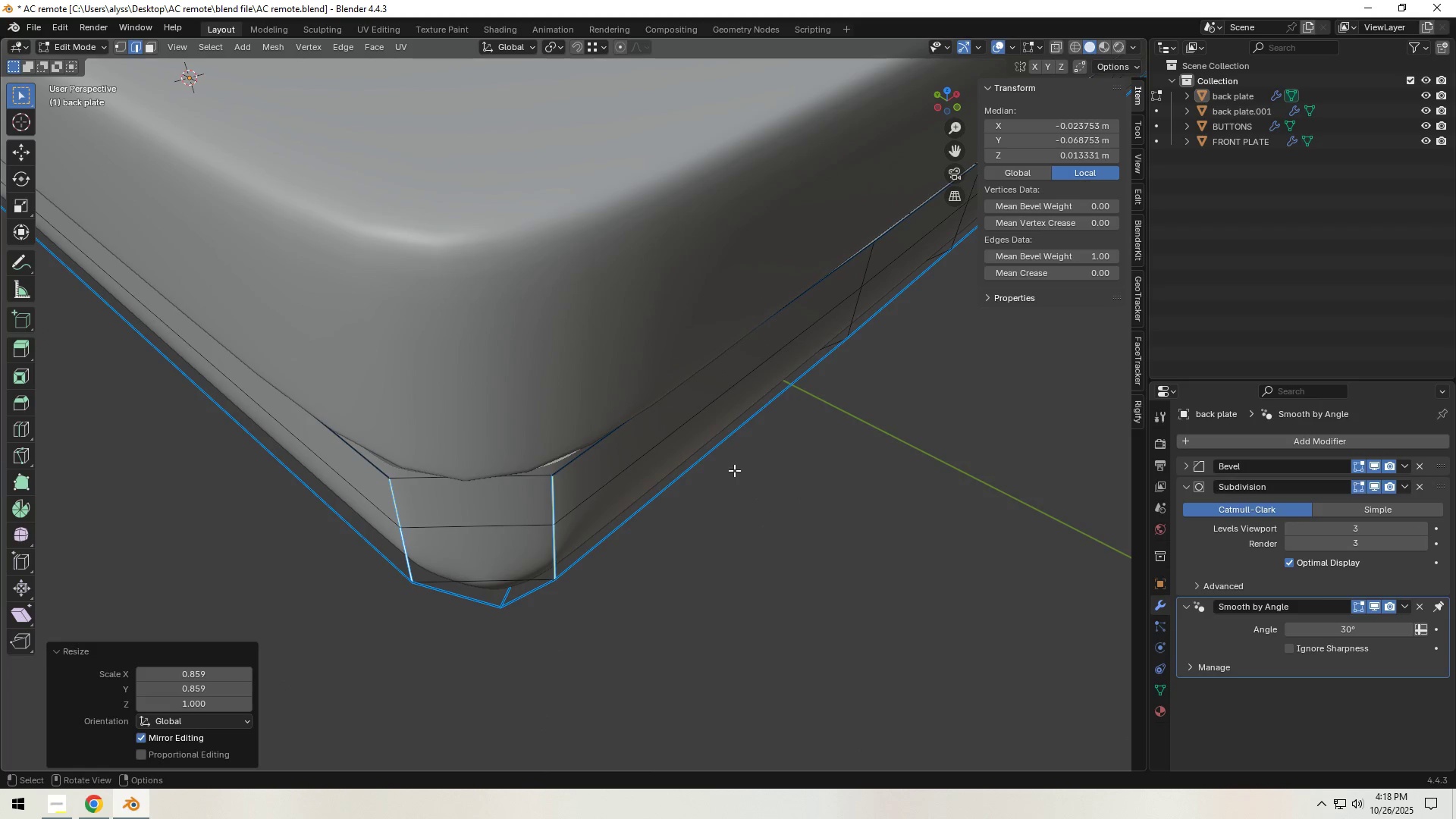 
type(sZ)
 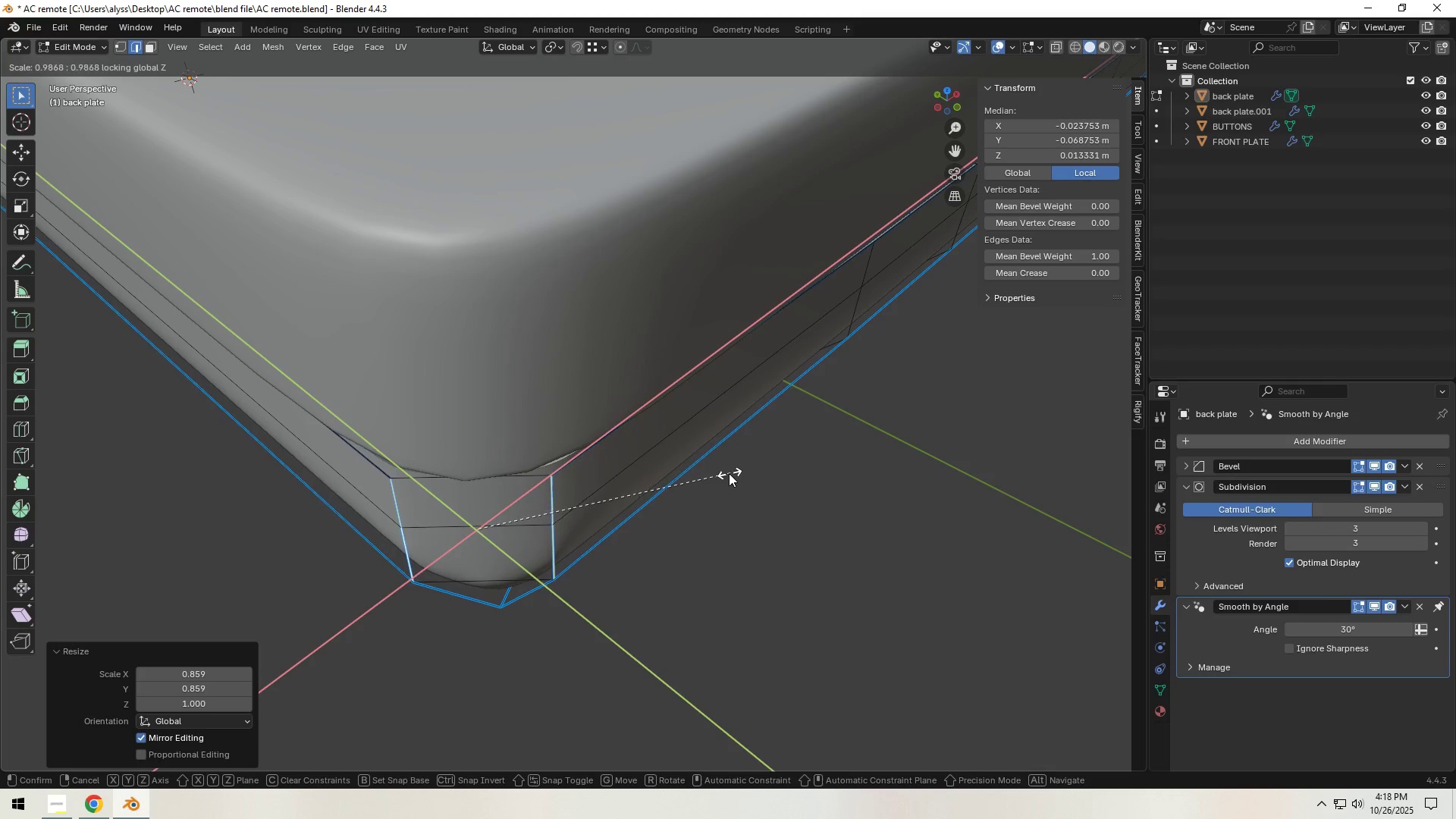 
double_click([784, 542])
 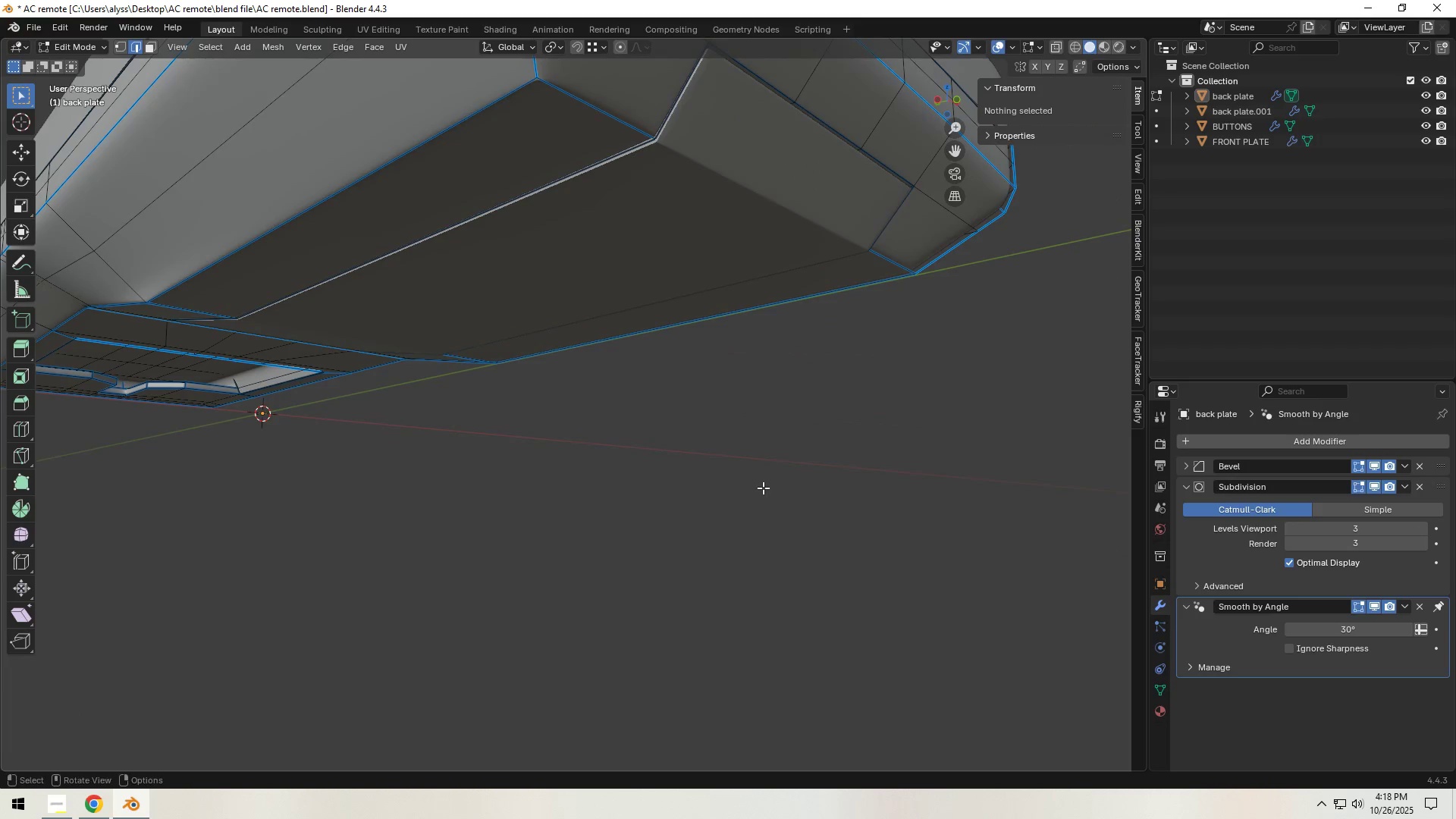 
key(Control+Z)
 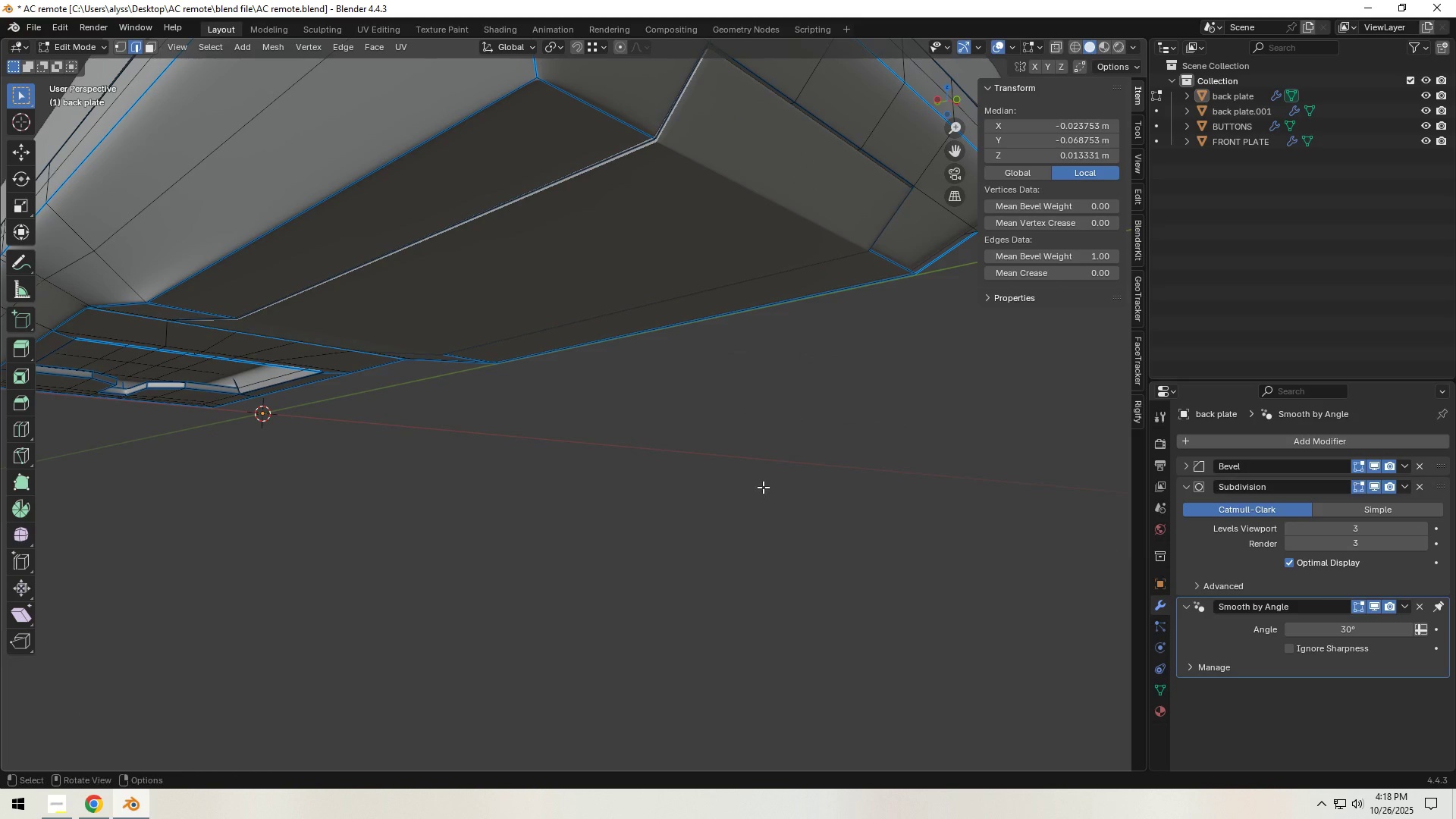 
right_click([763, 487])
 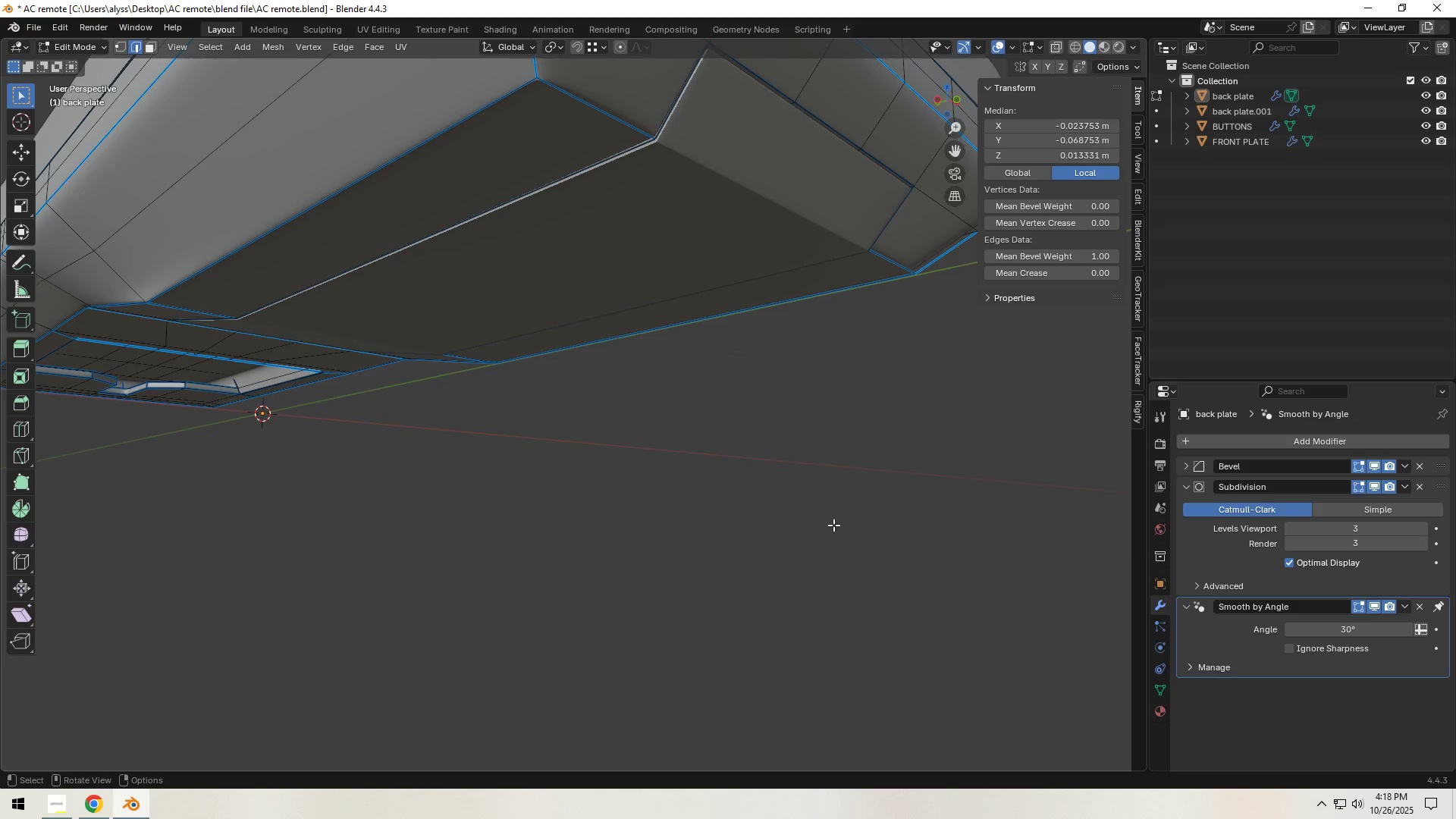 
key(Control+Z)
 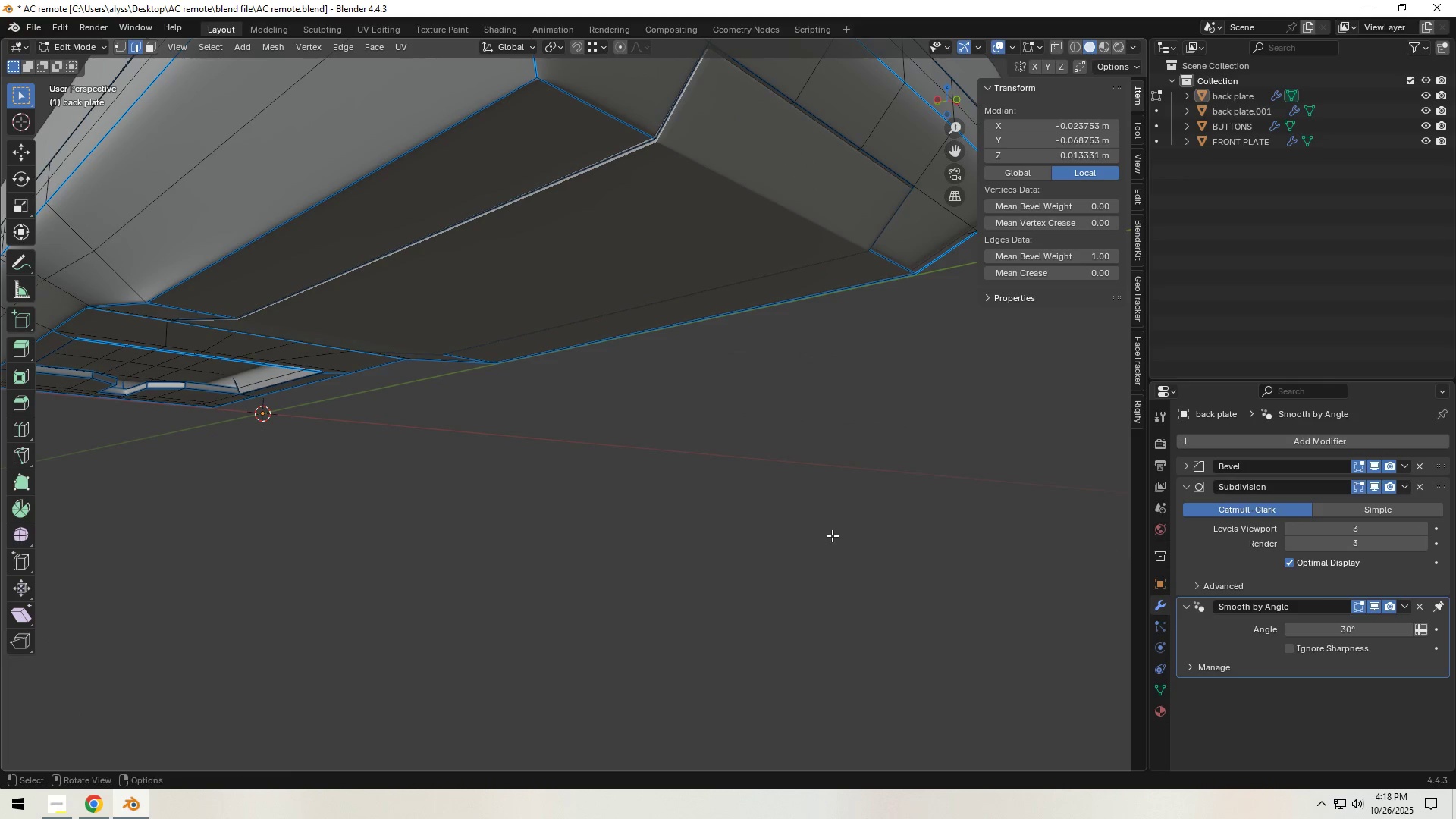 
scroll: coordinate [830, 535], scroll_direction: down, amount: 4.0
 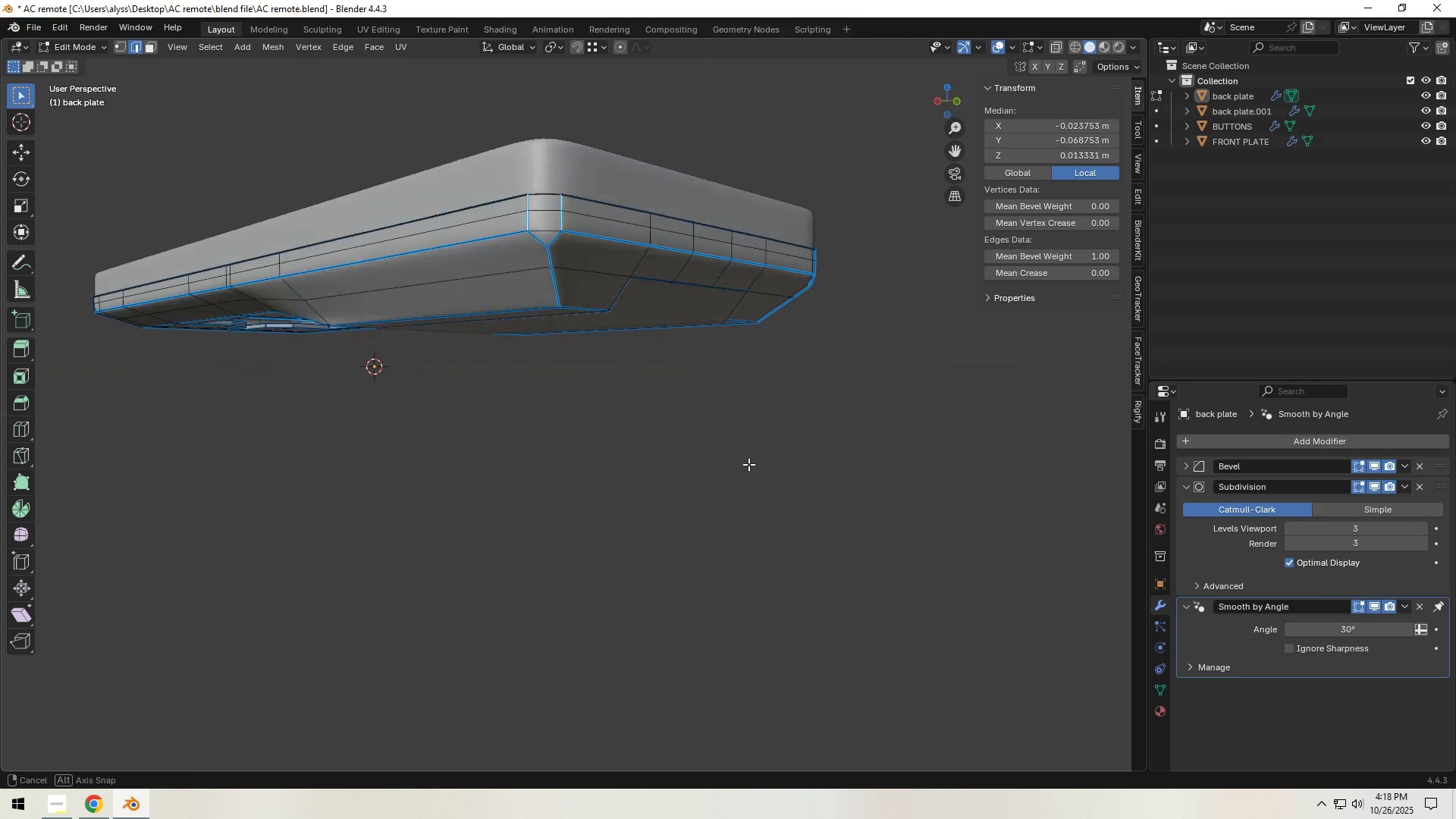 
hold_key(key=ShiftLeft, duration=0.42)
 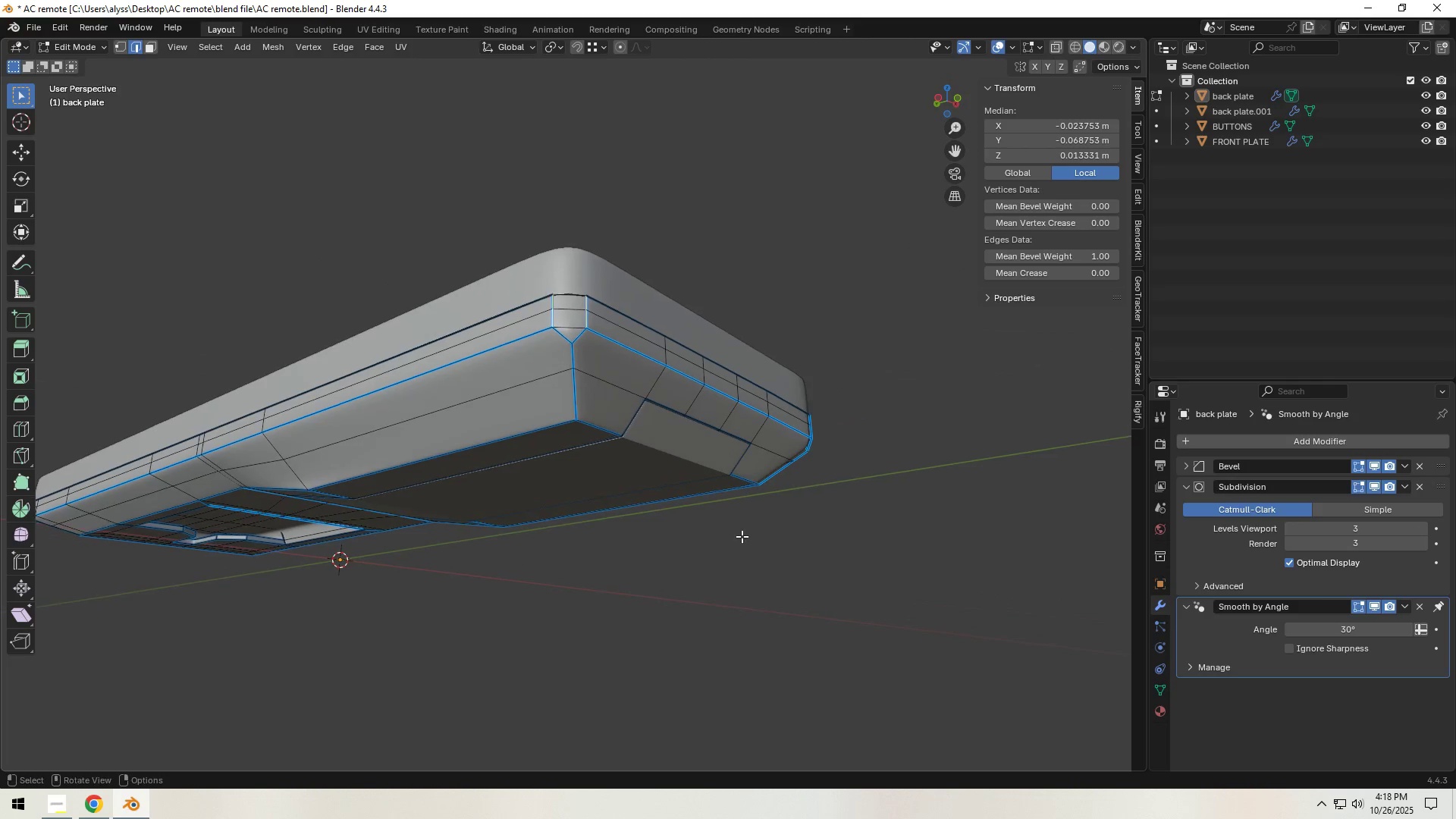 
scroll: coordinate [739, 532], scroll_direction: up, amount: 3.0
 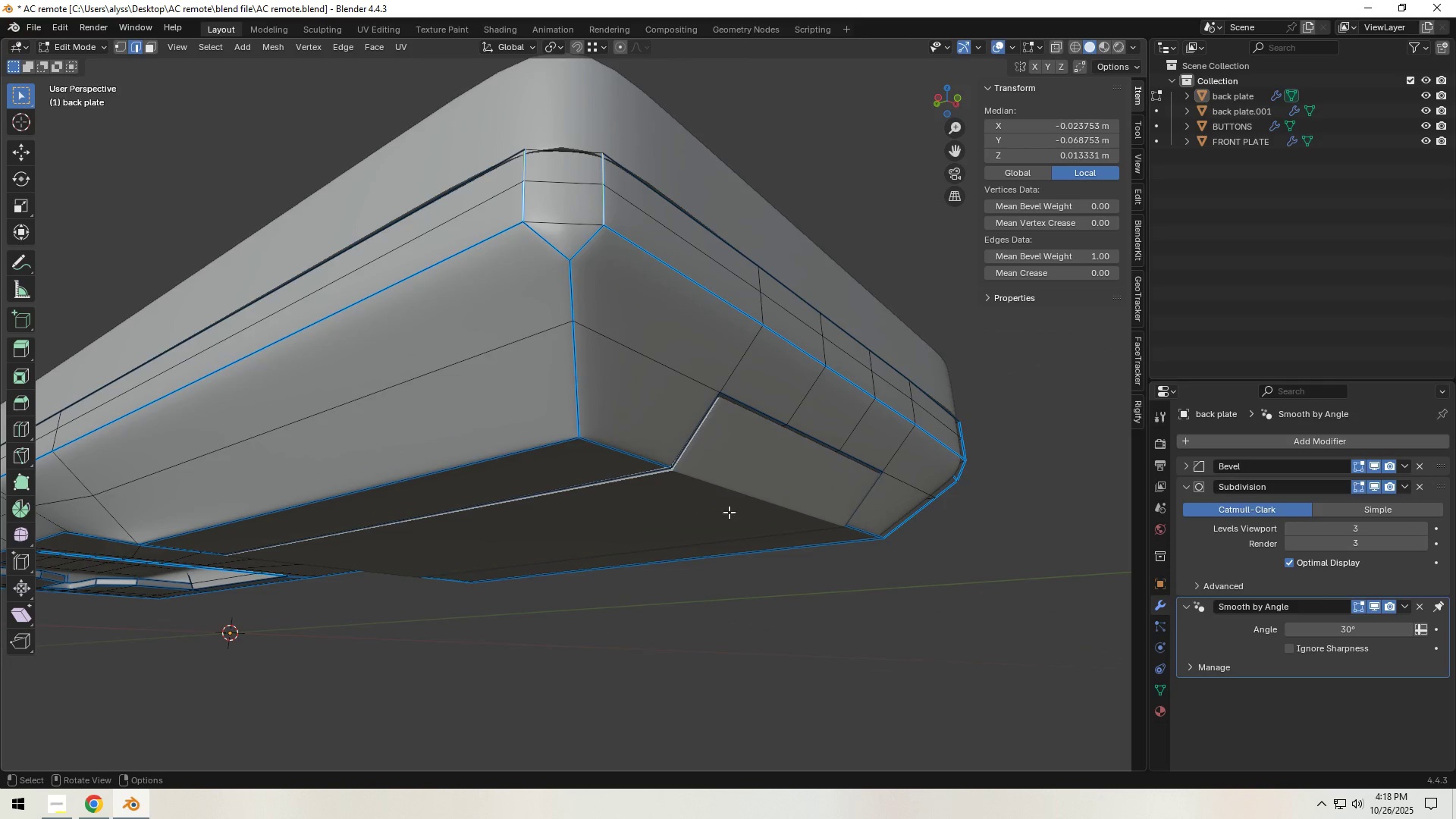 
hold_key(key=ShiftLeft, duration=0.51)
 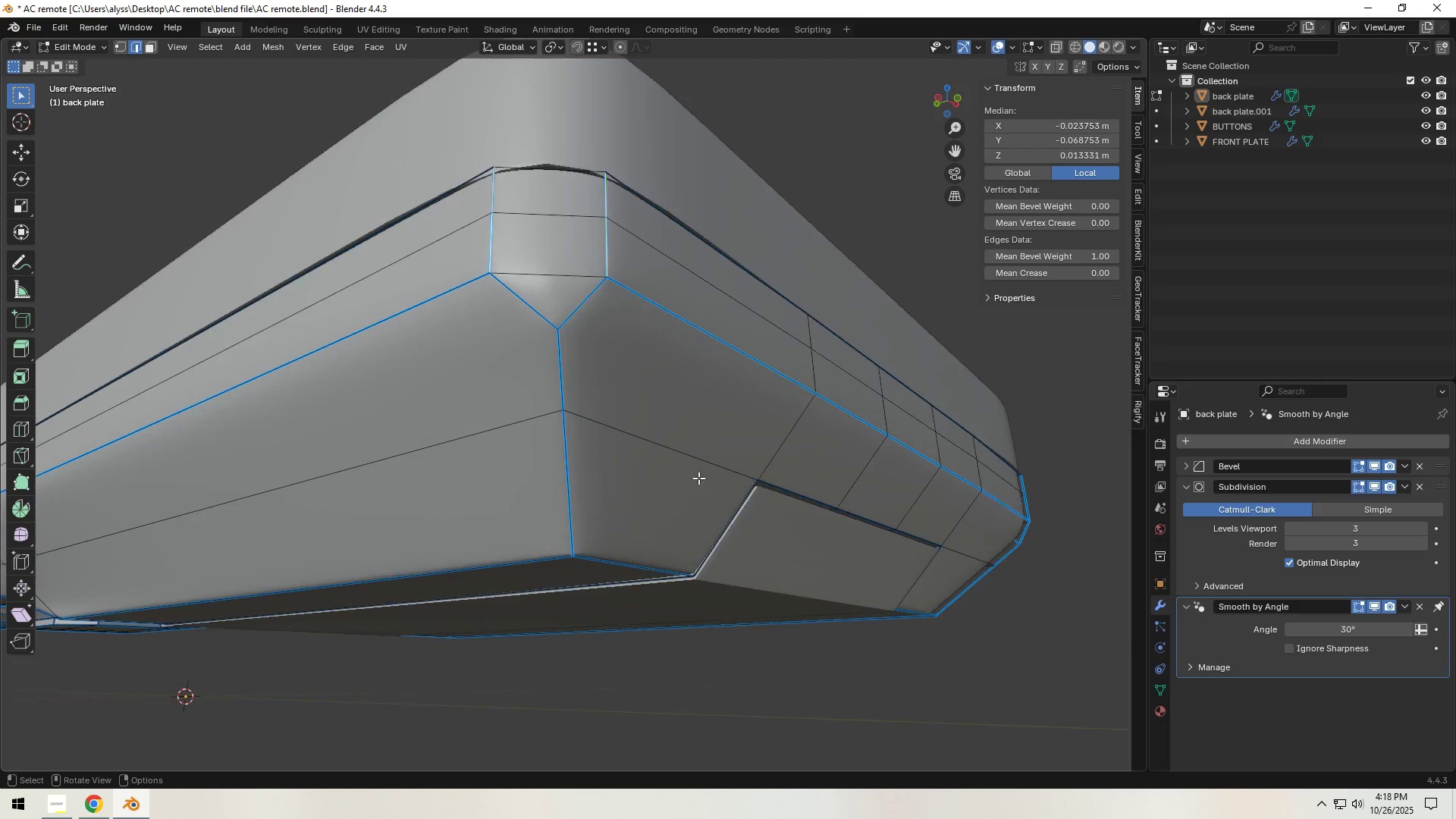 
scroll: coordinate [698, 478], scroll_direction: up, amount: 1.0
 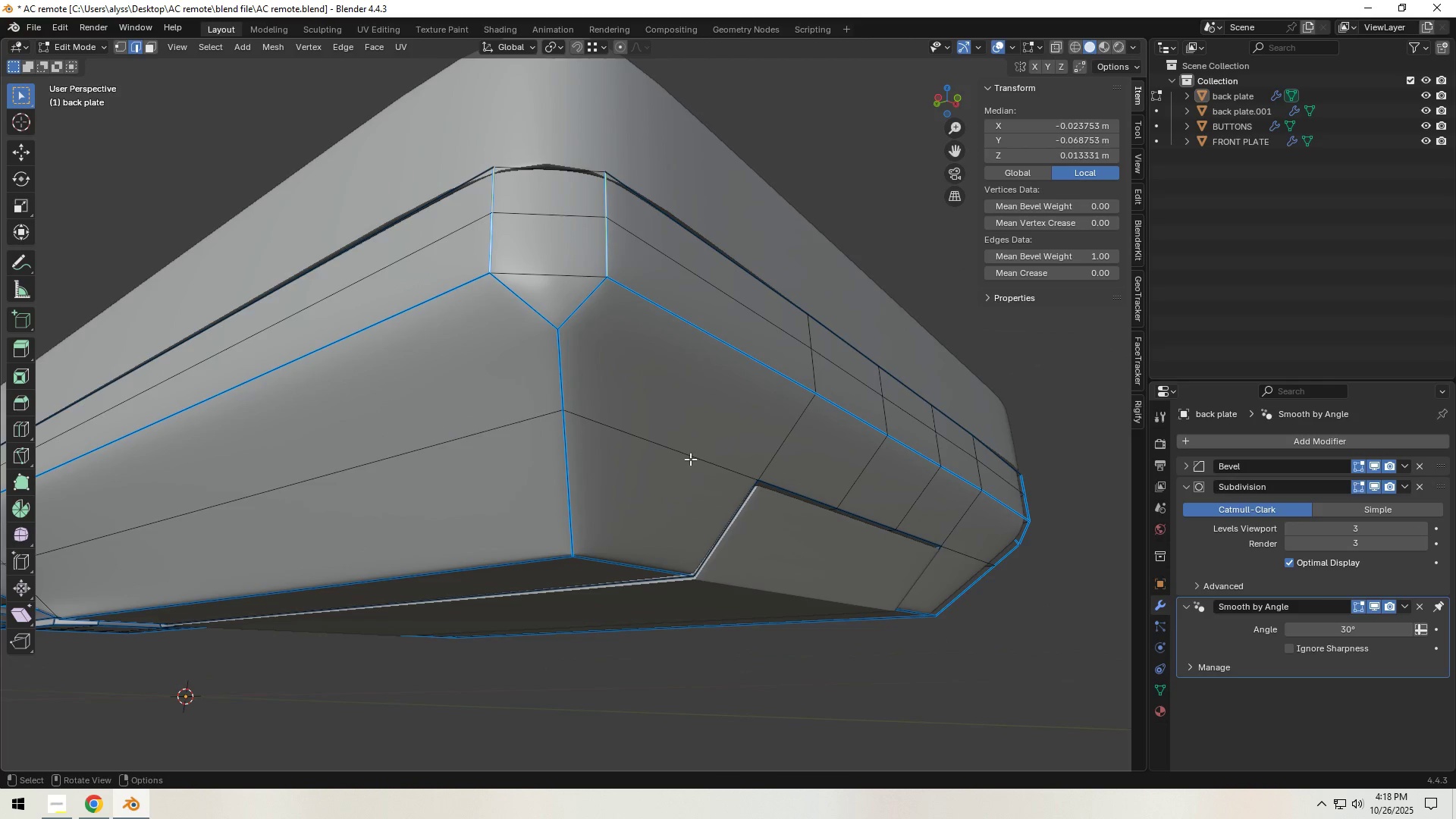 
hold_key(key=ShiftLeft, duration=0.58)
 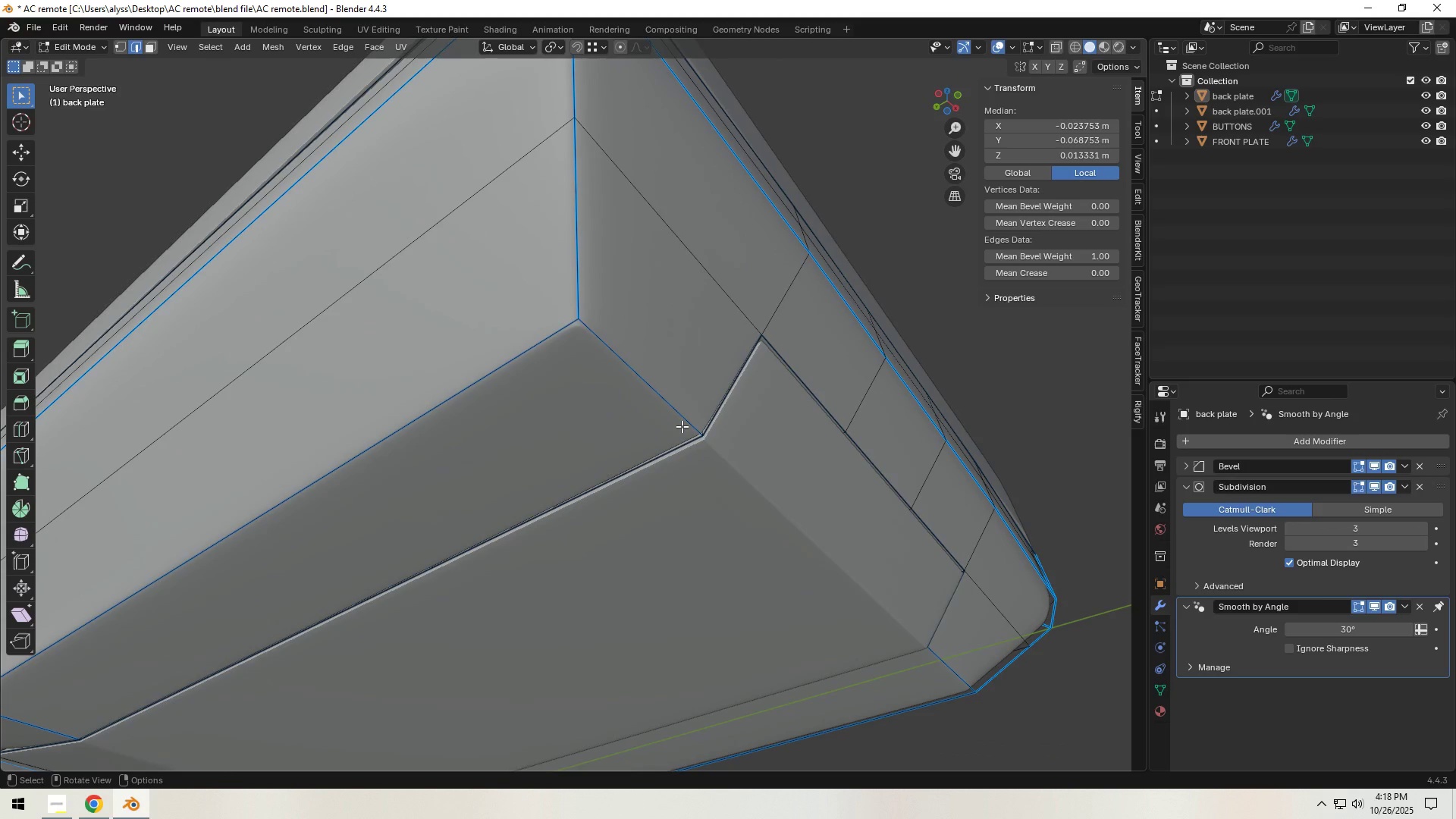 
scroll: coordinate [685, 426], scroll_direction: down, amount: 2.0
 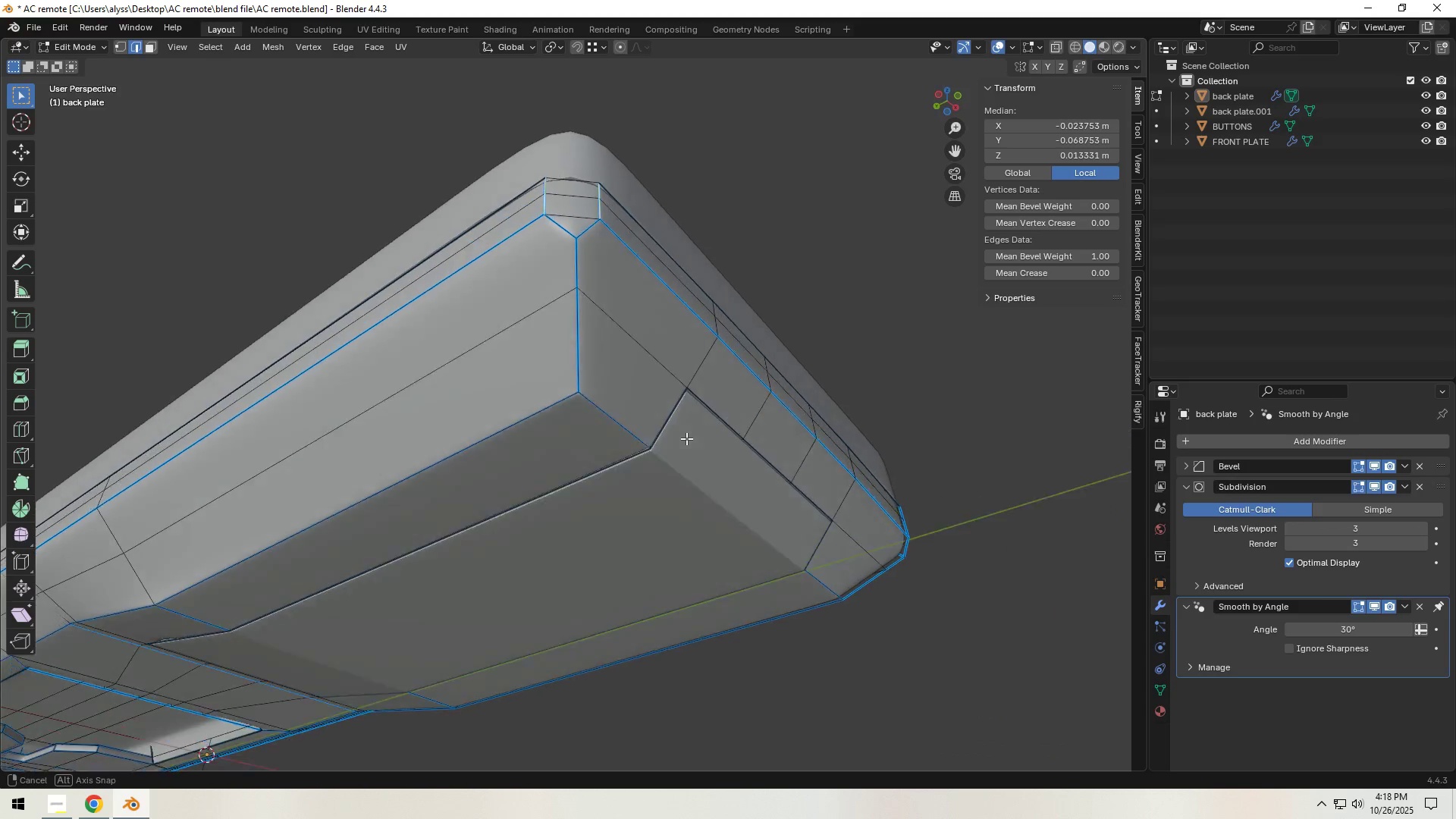 
key(Tab)
 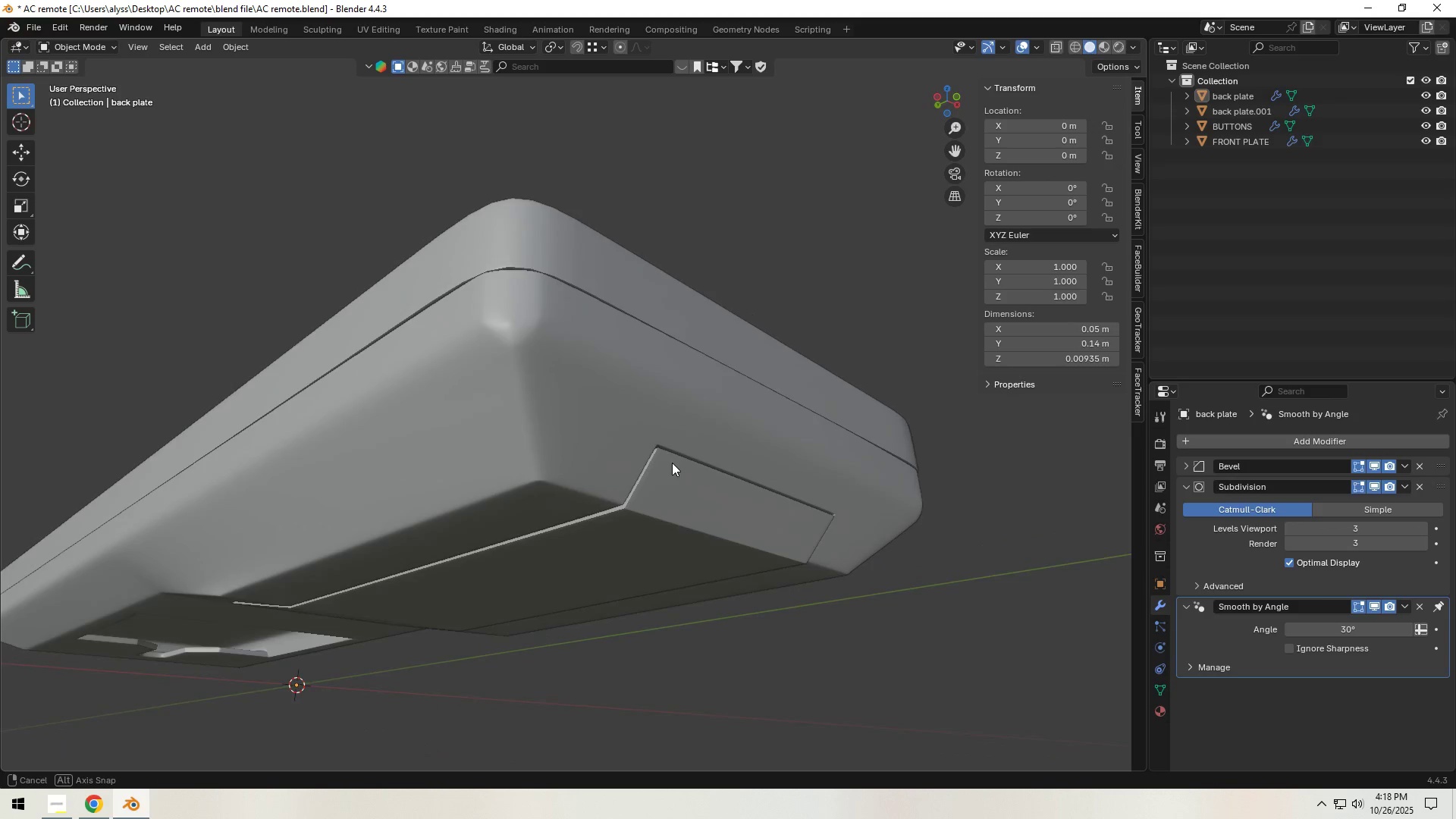 
key(Tab)
 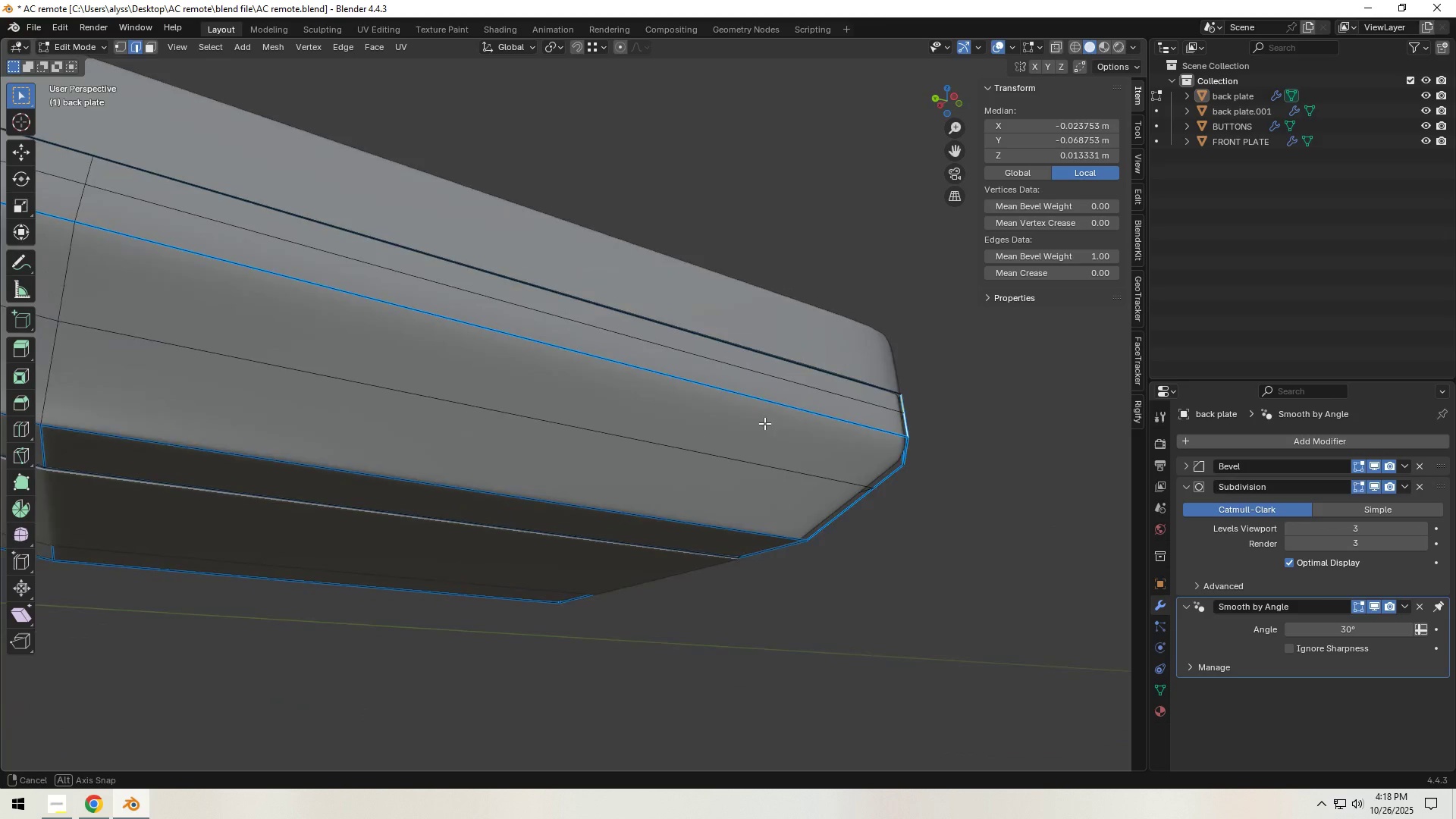 
hold_key(key=ShiftLeft, duration=0.51)
 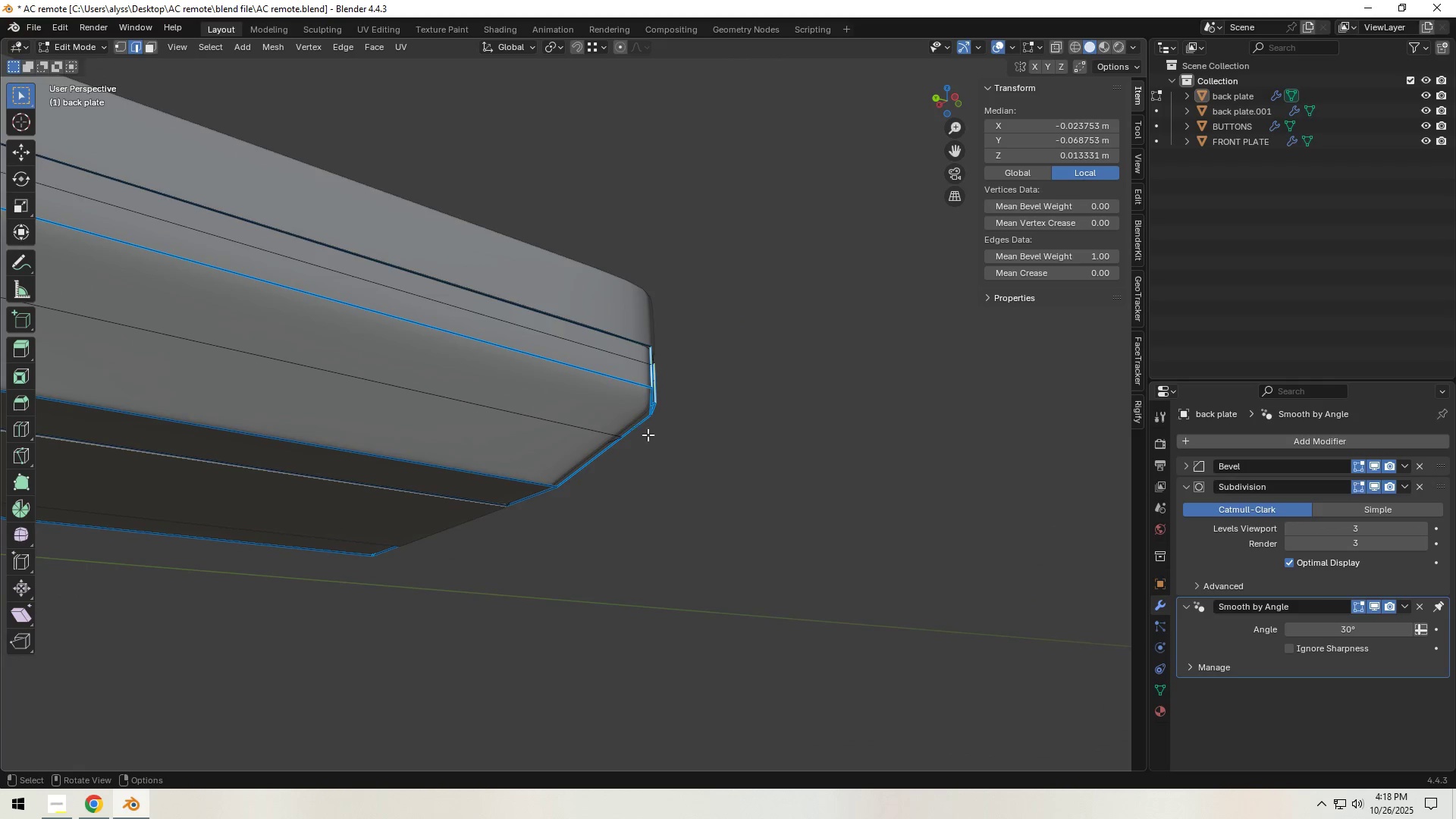 
scroll: coordinate [663, 439], scroll_direction: up, amount: 3.0
 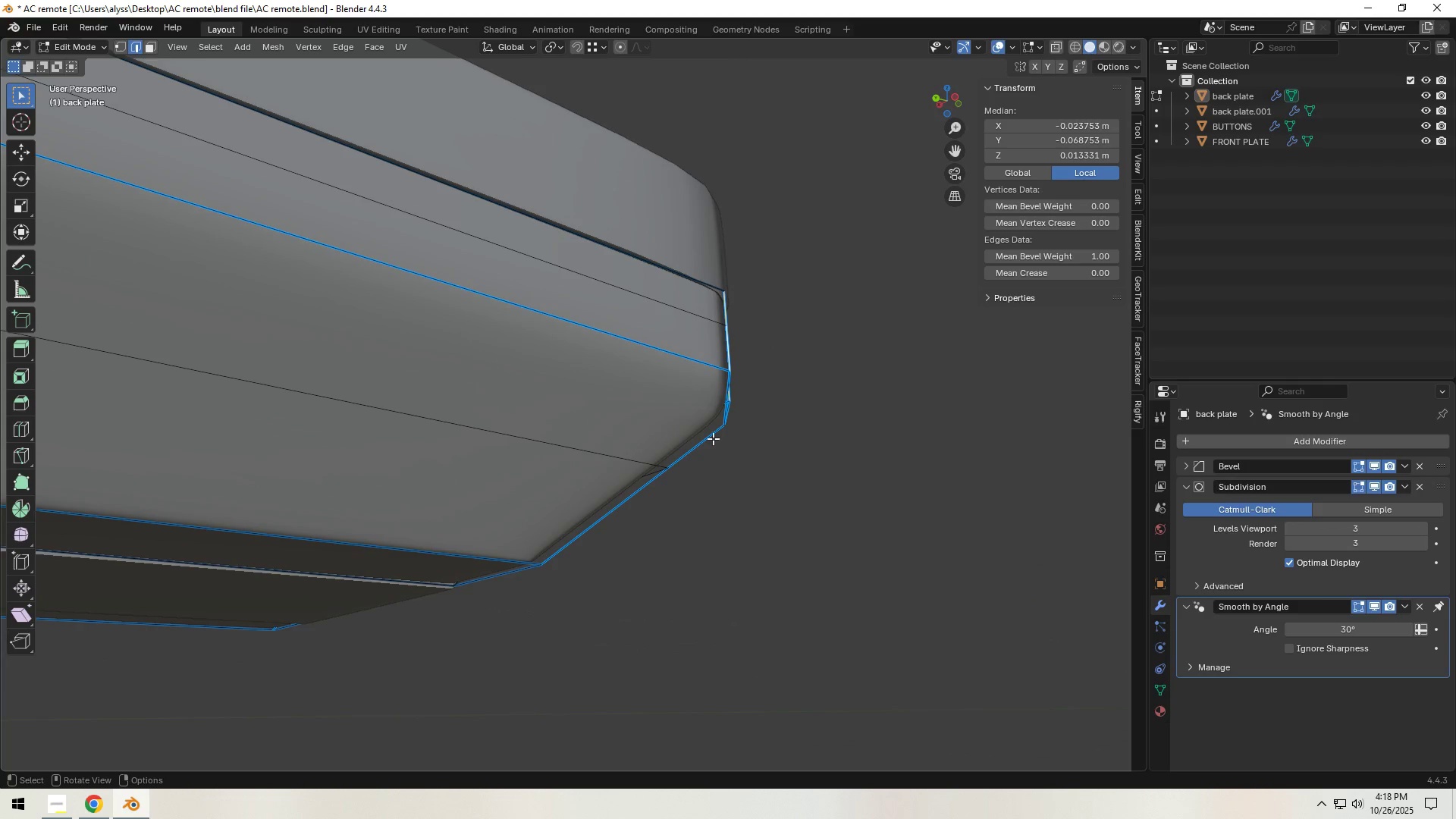 
hold_key(key=ShiftLeft, duration=0.38)
 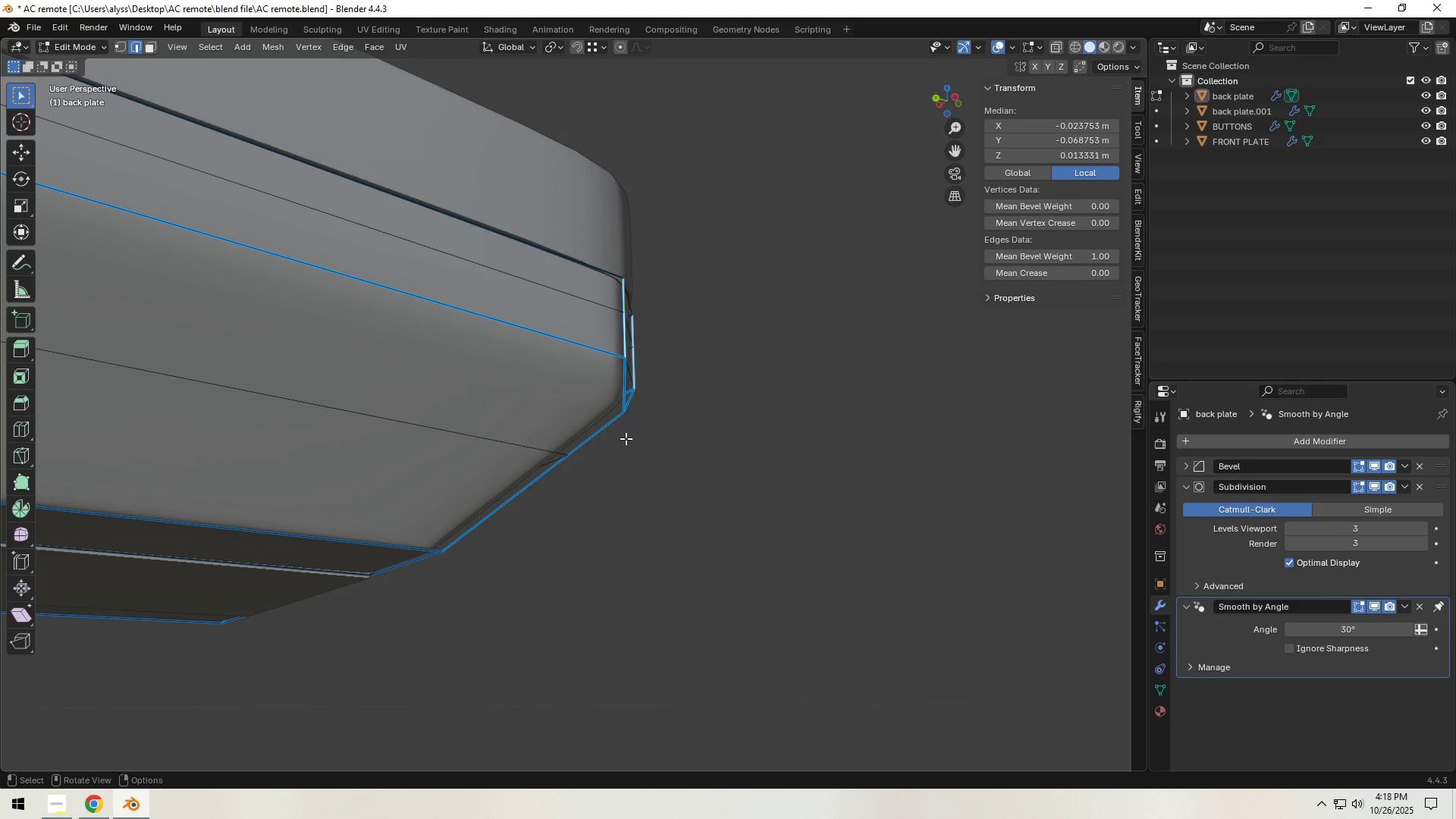 
scroll: coordinate [621, 446], scroll_direction: up, amount: 3.0
 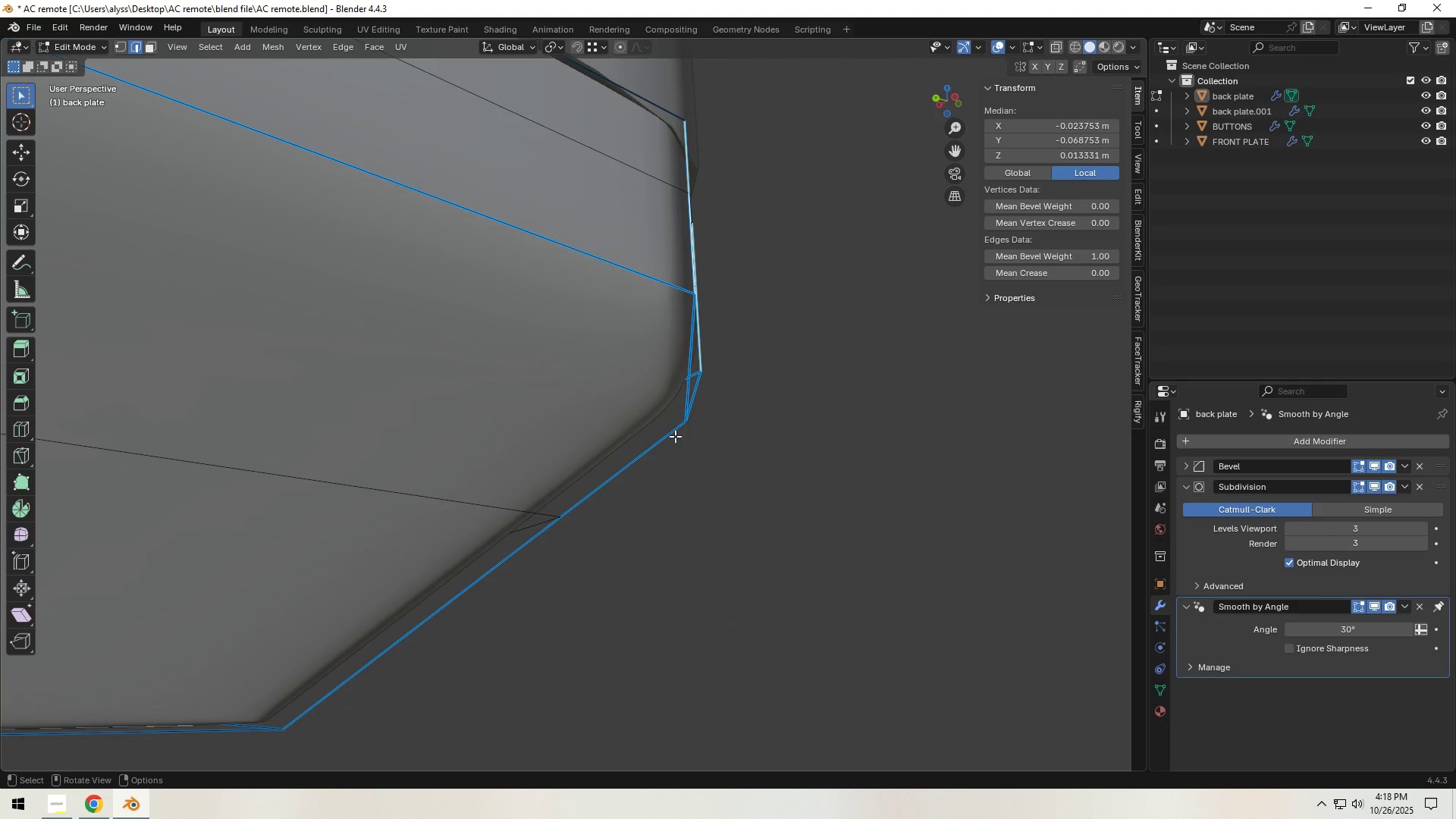 
key(1)
 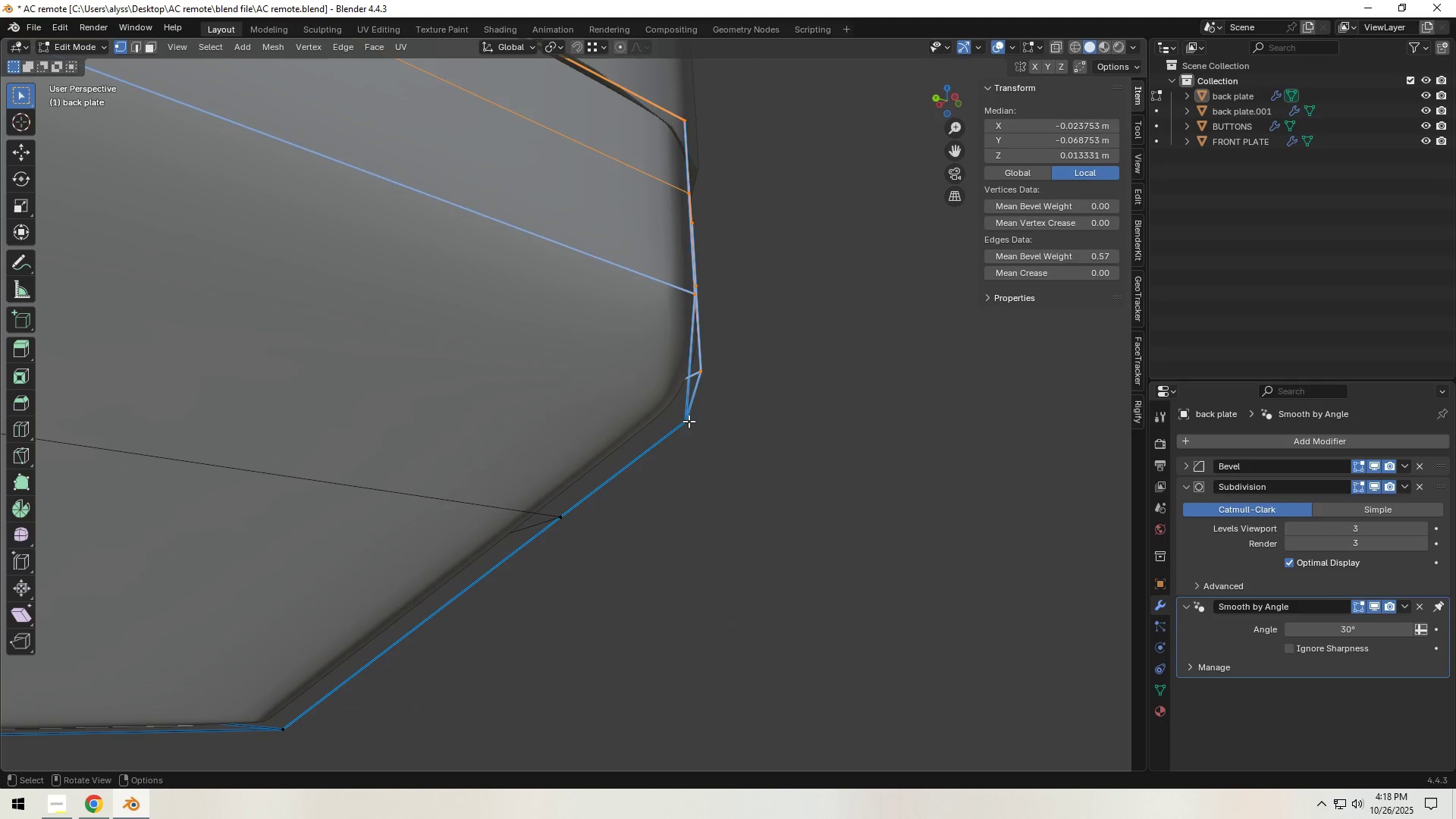 
left_click([689, 420])
 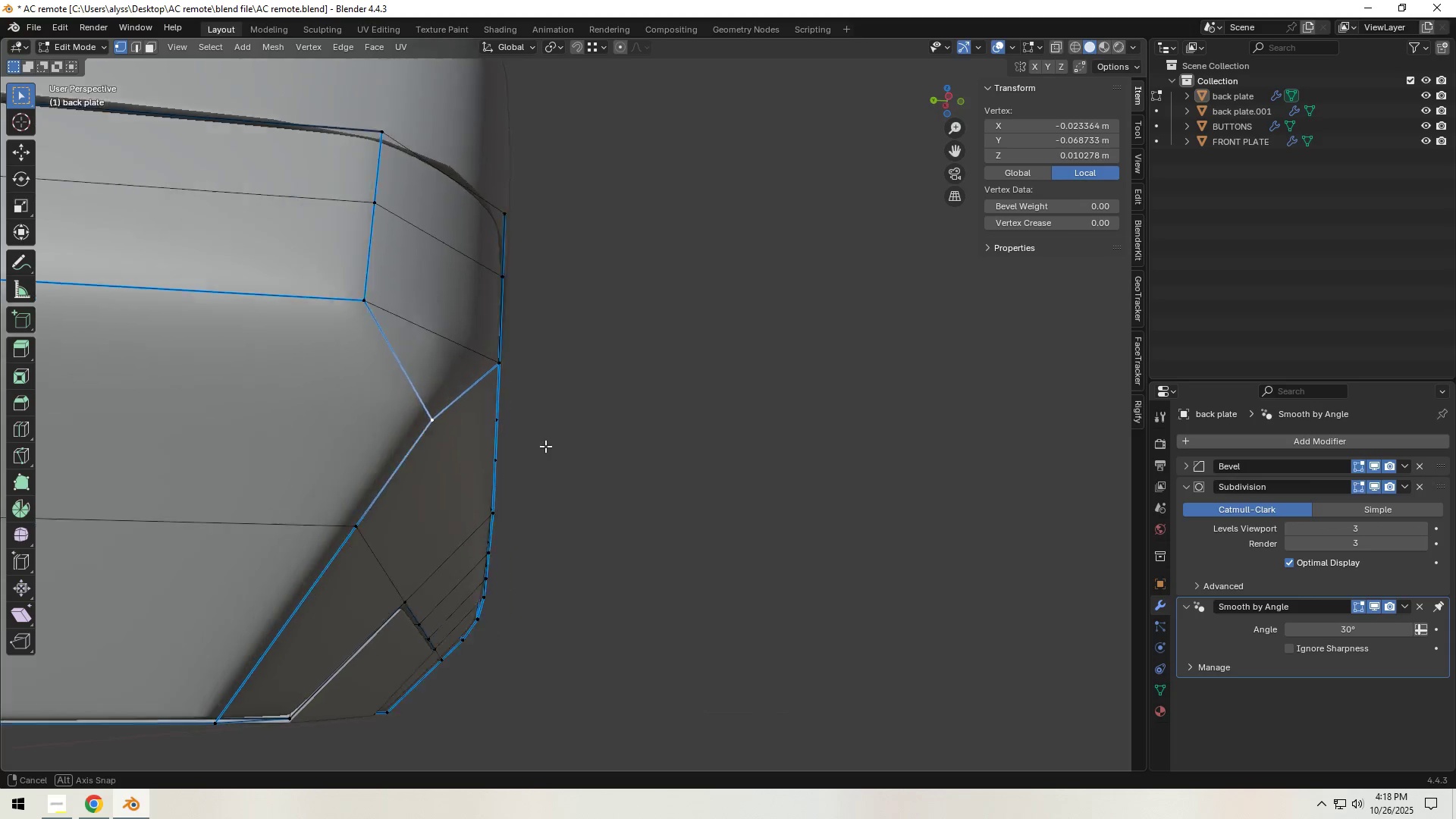 
type(gg)
 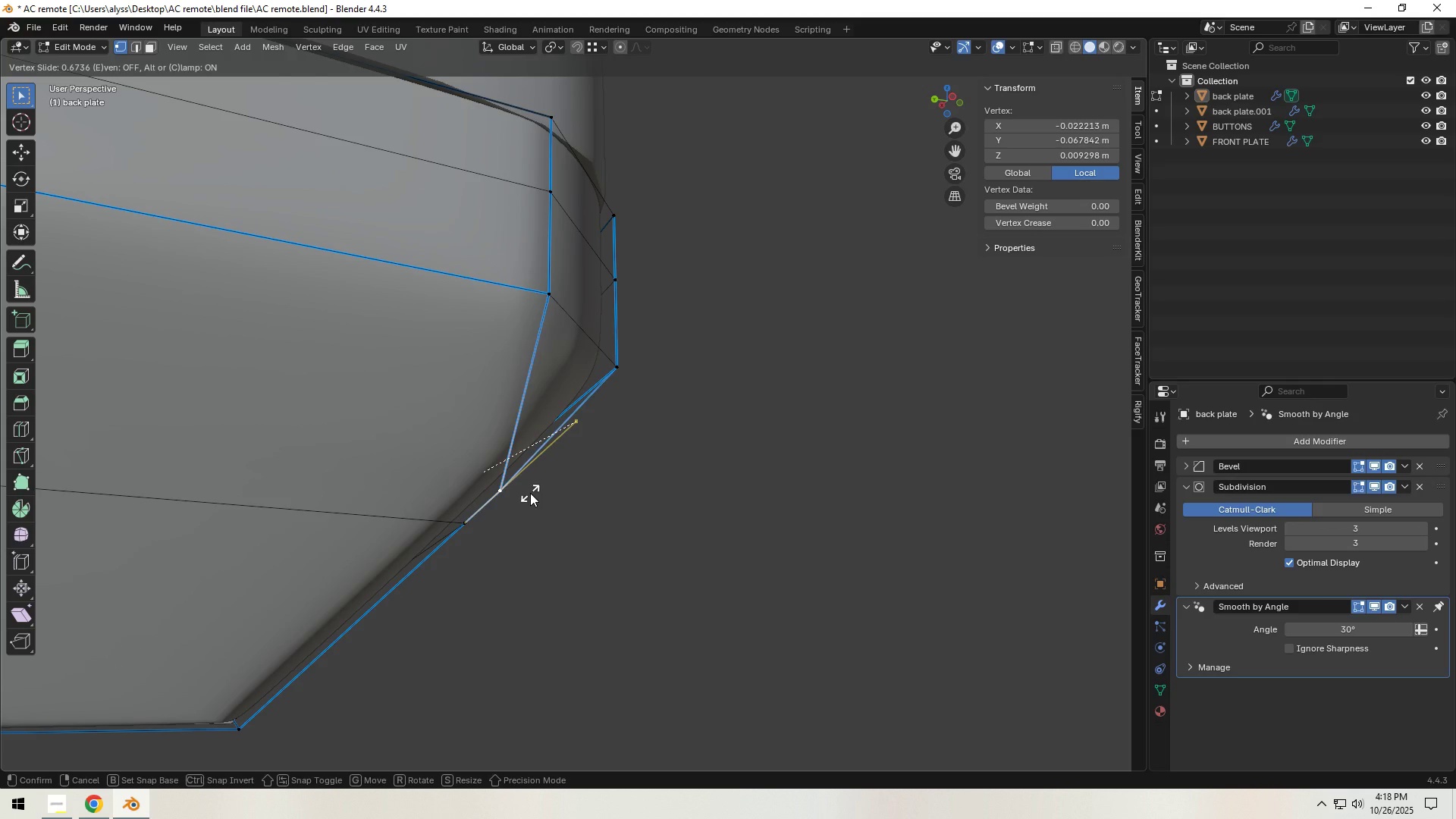 
left_click([528, 494])
 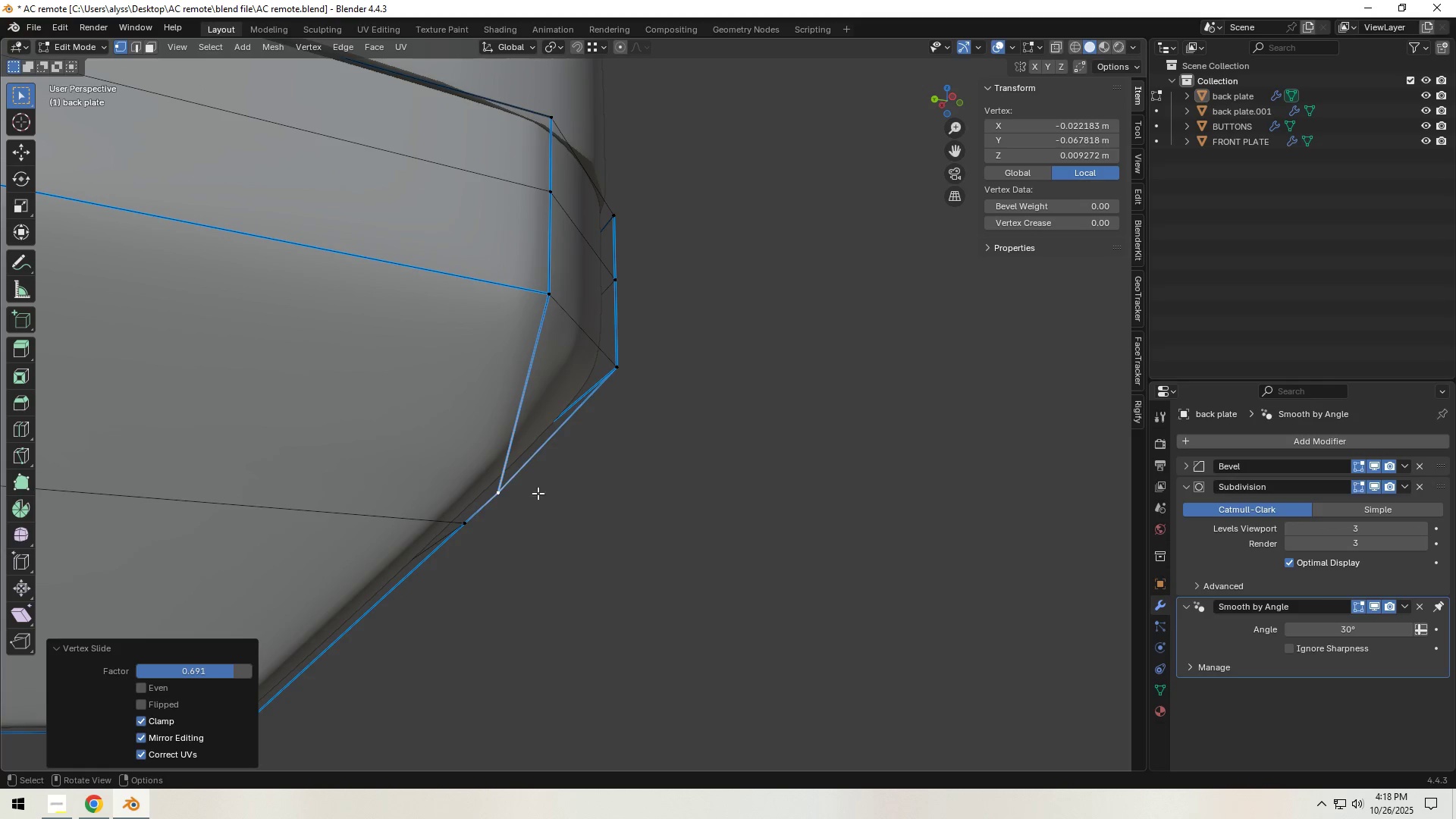 
scroll: coordinate [609, 491], scroll_direction: down, amount: 2.0
 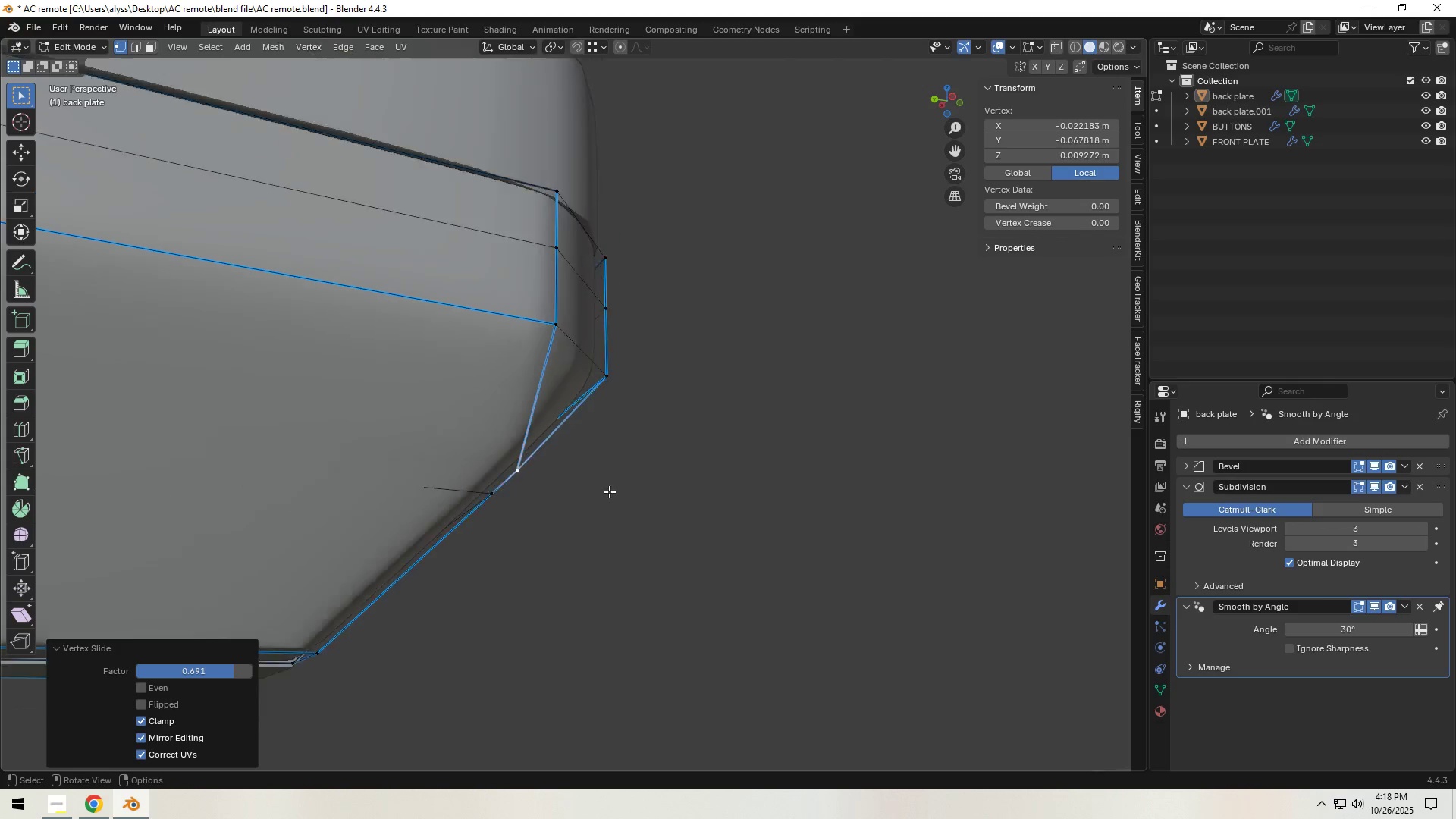 
key(Tab)
 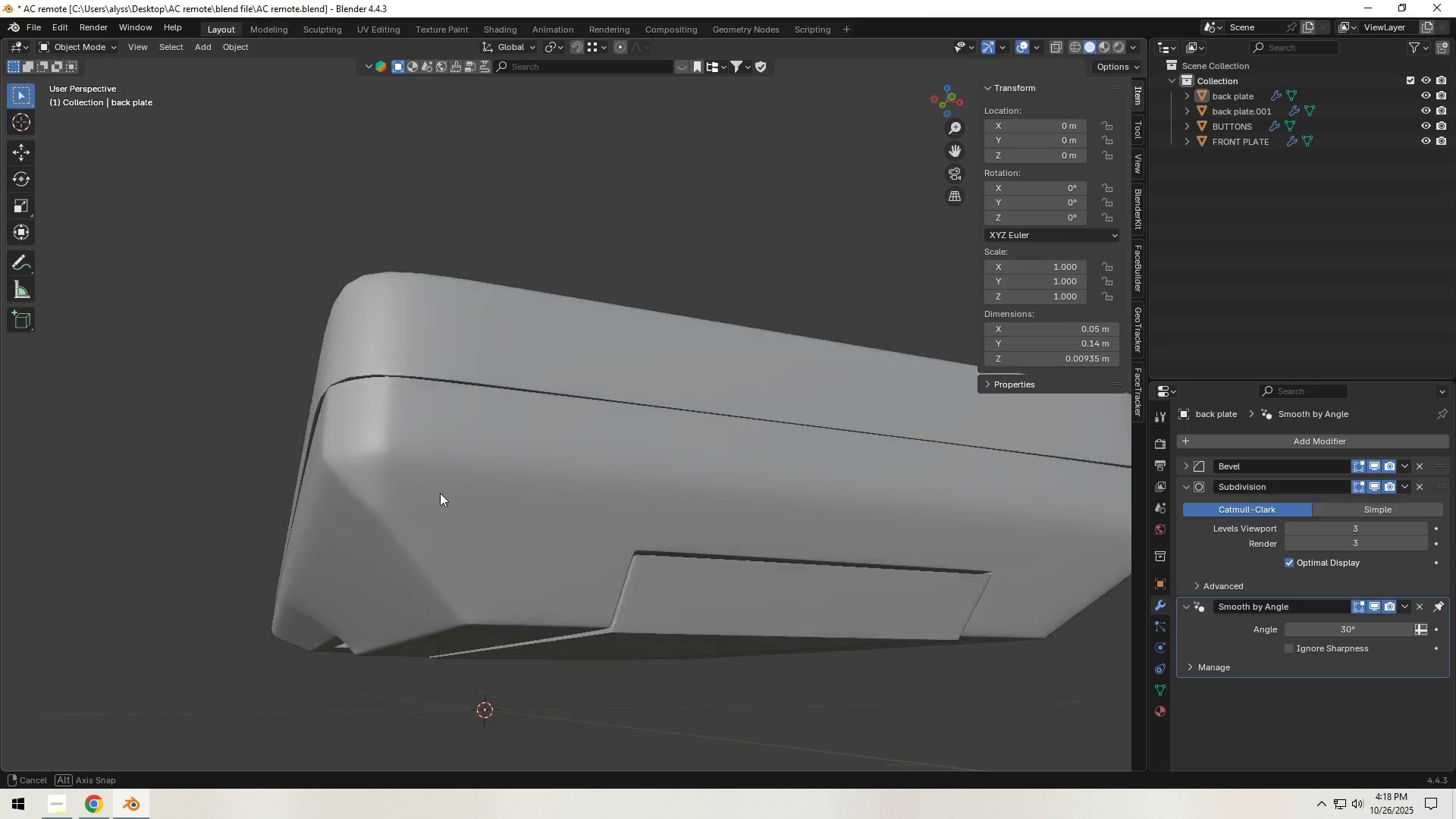 
hold_key(key=ShiftLeft, duration=0.82)
 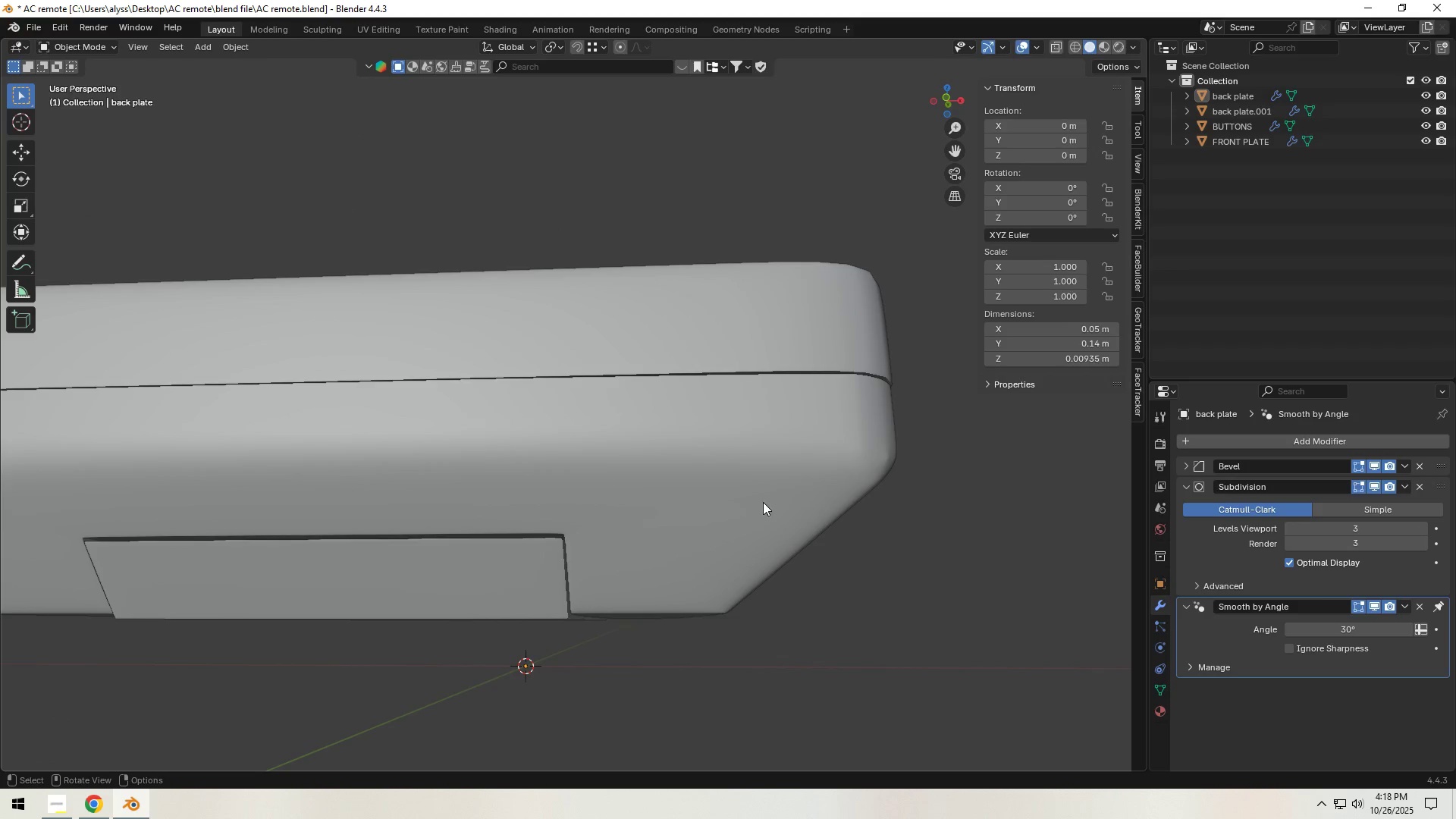 
key(Tab)
 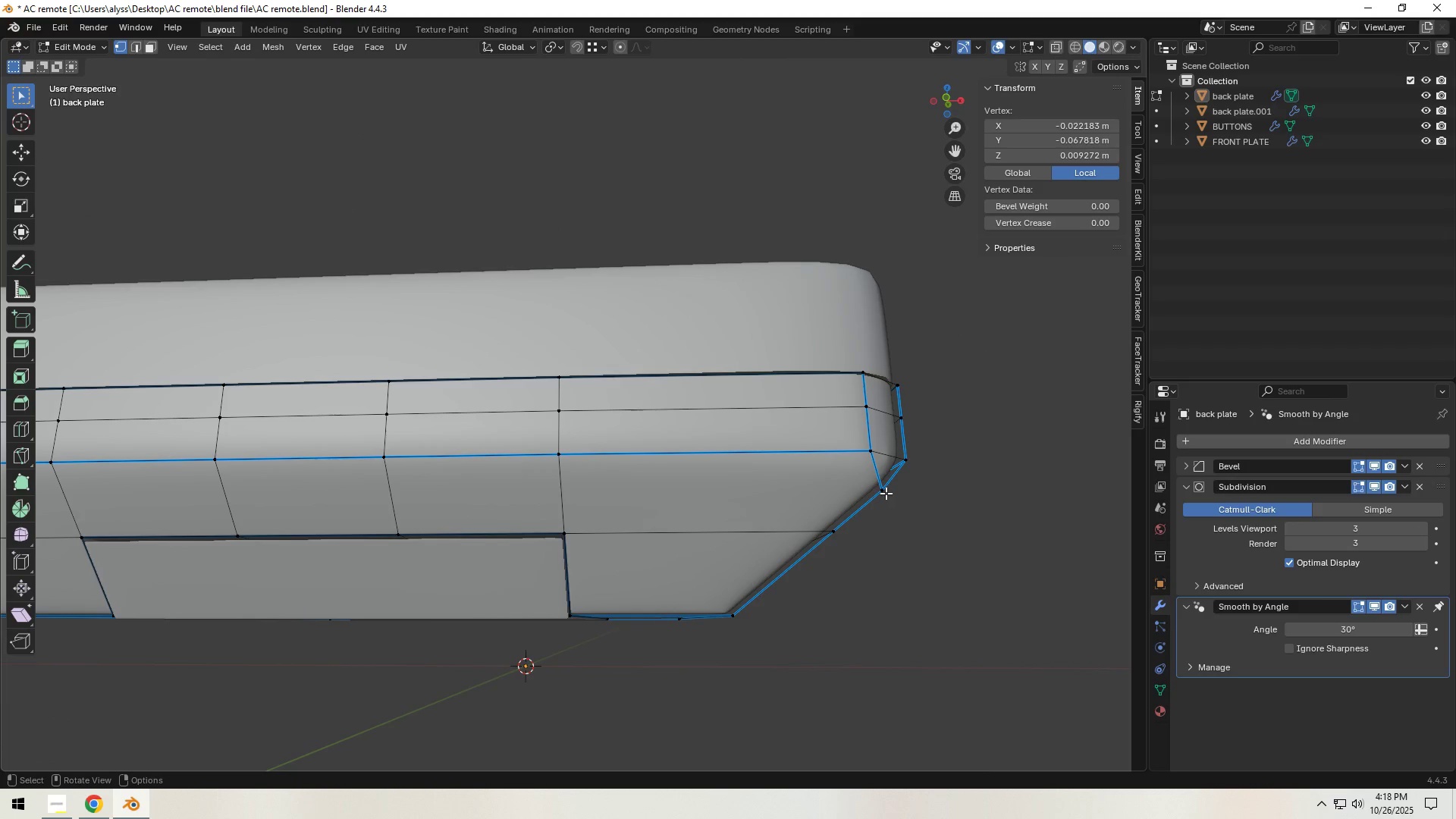 
left_click([886, 493])
 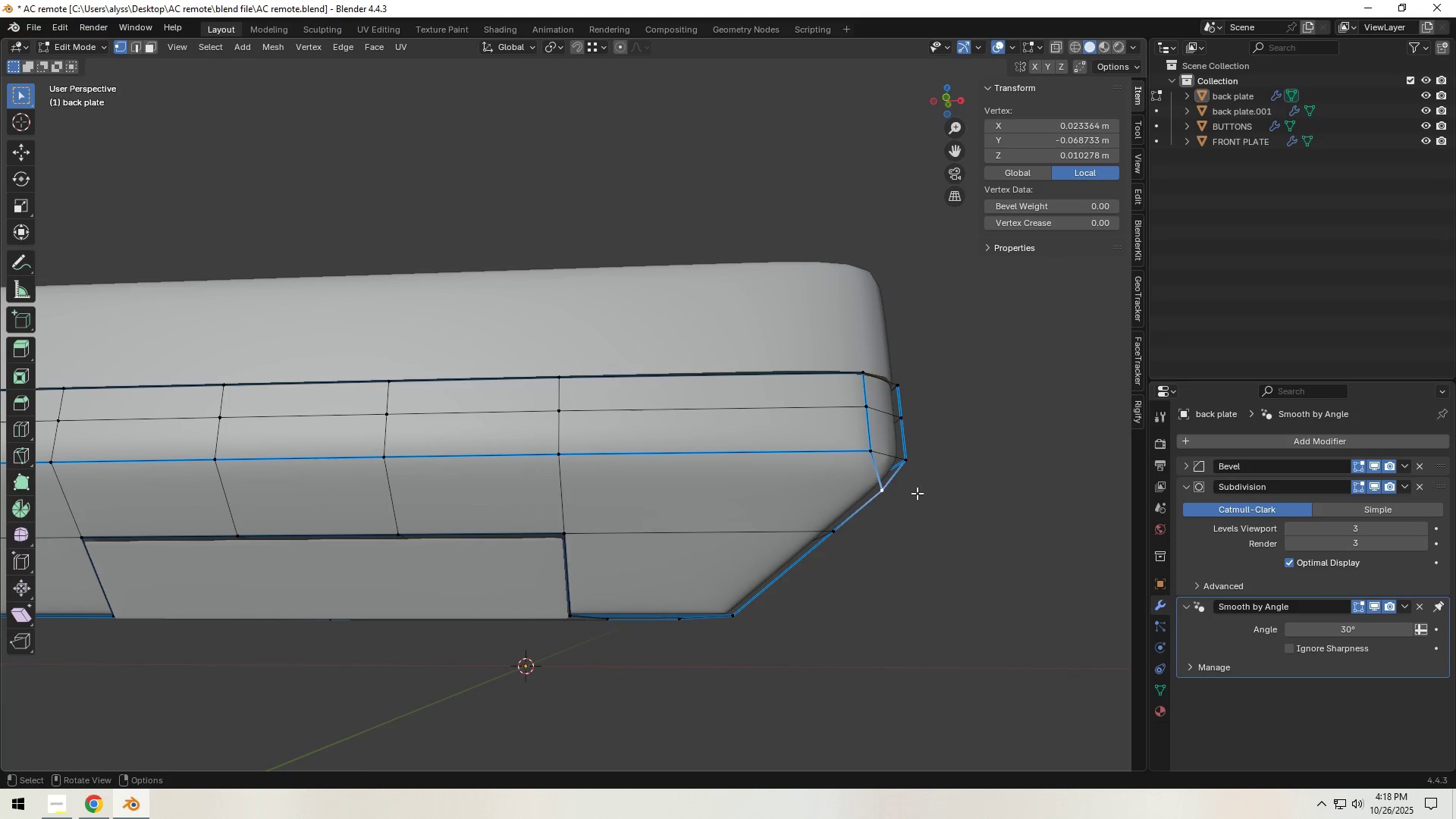 
type(gg)
 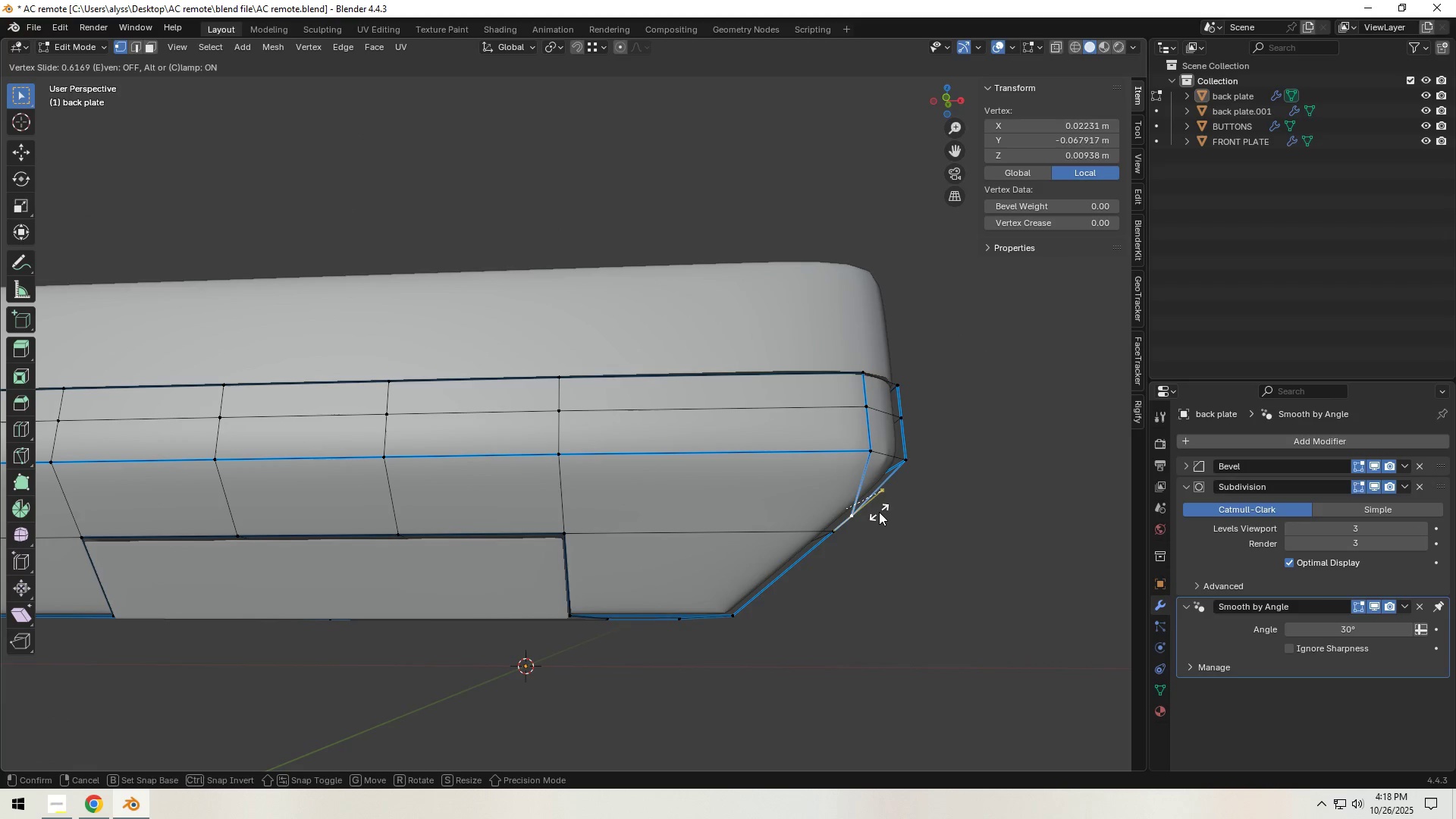 
left_click([879, 512])
 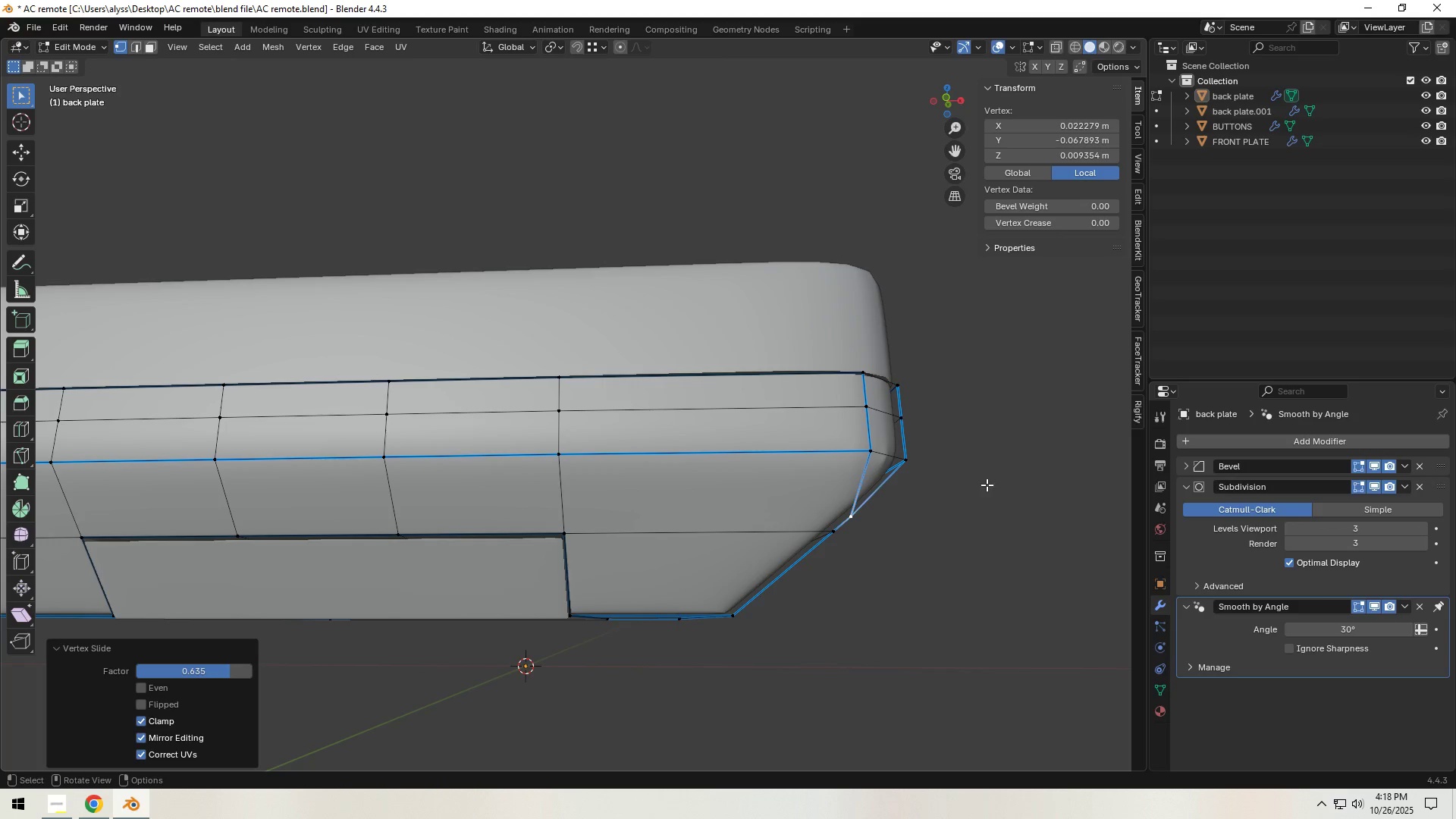 
left_click([1006, 477])
 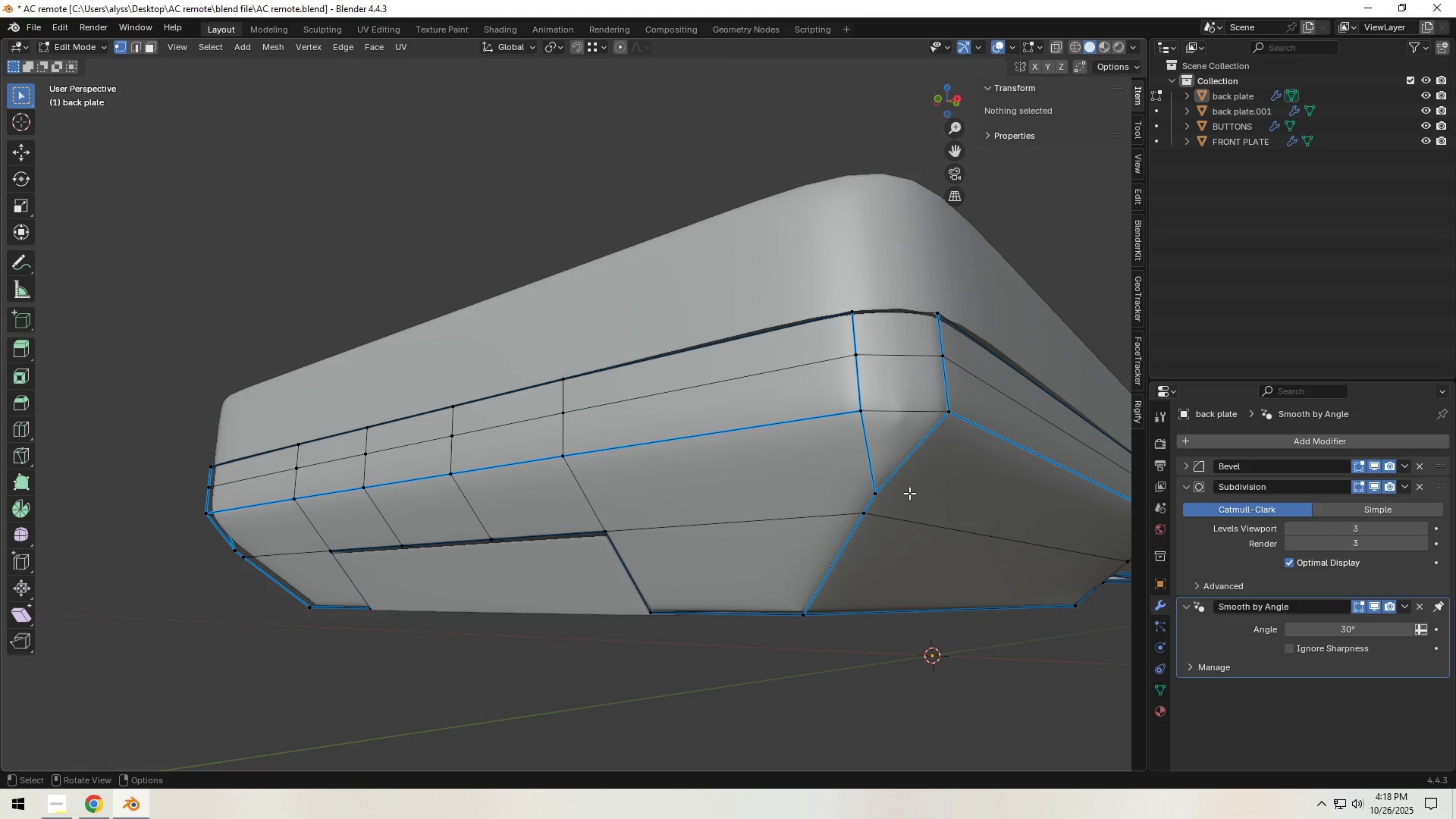 
wait(9.96)
 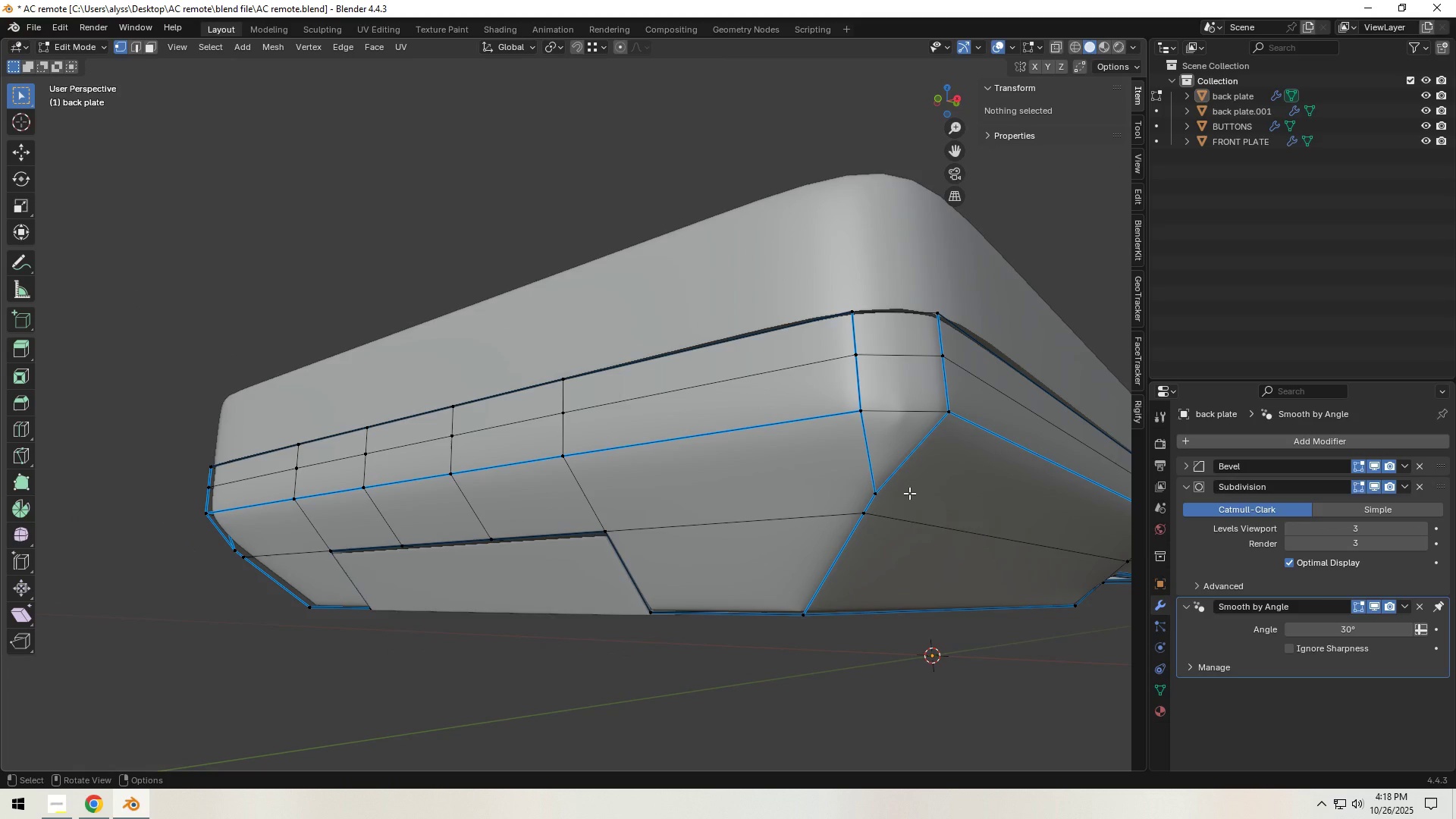 
scroll: coordinate [747, 519], scroll_direction: down, amount: 2.0
 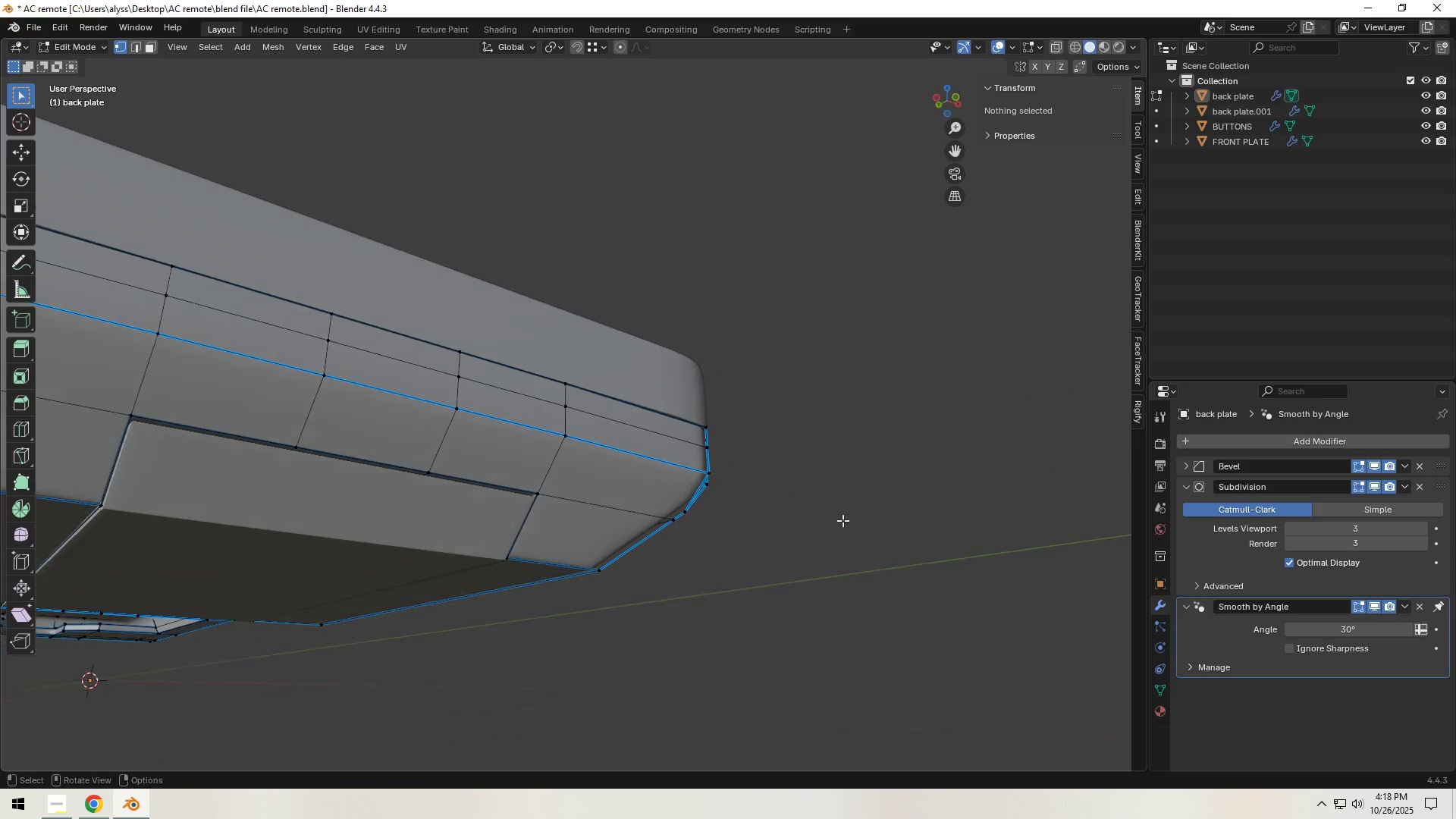 
hold_key(key=ShiftLeft, duration=0.82)
 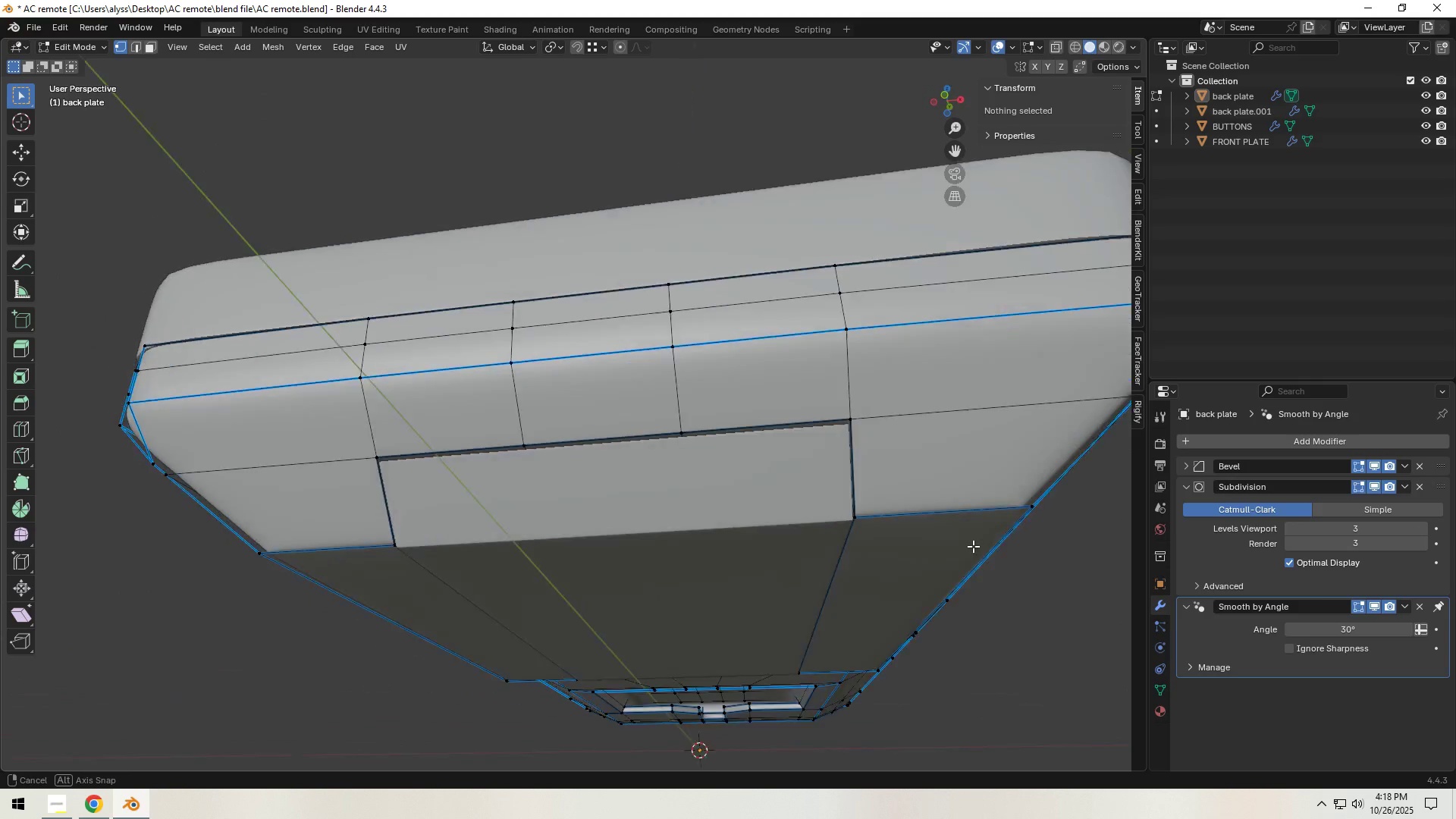 
hold_key(key=ShiftLeft, duration=0.76)
 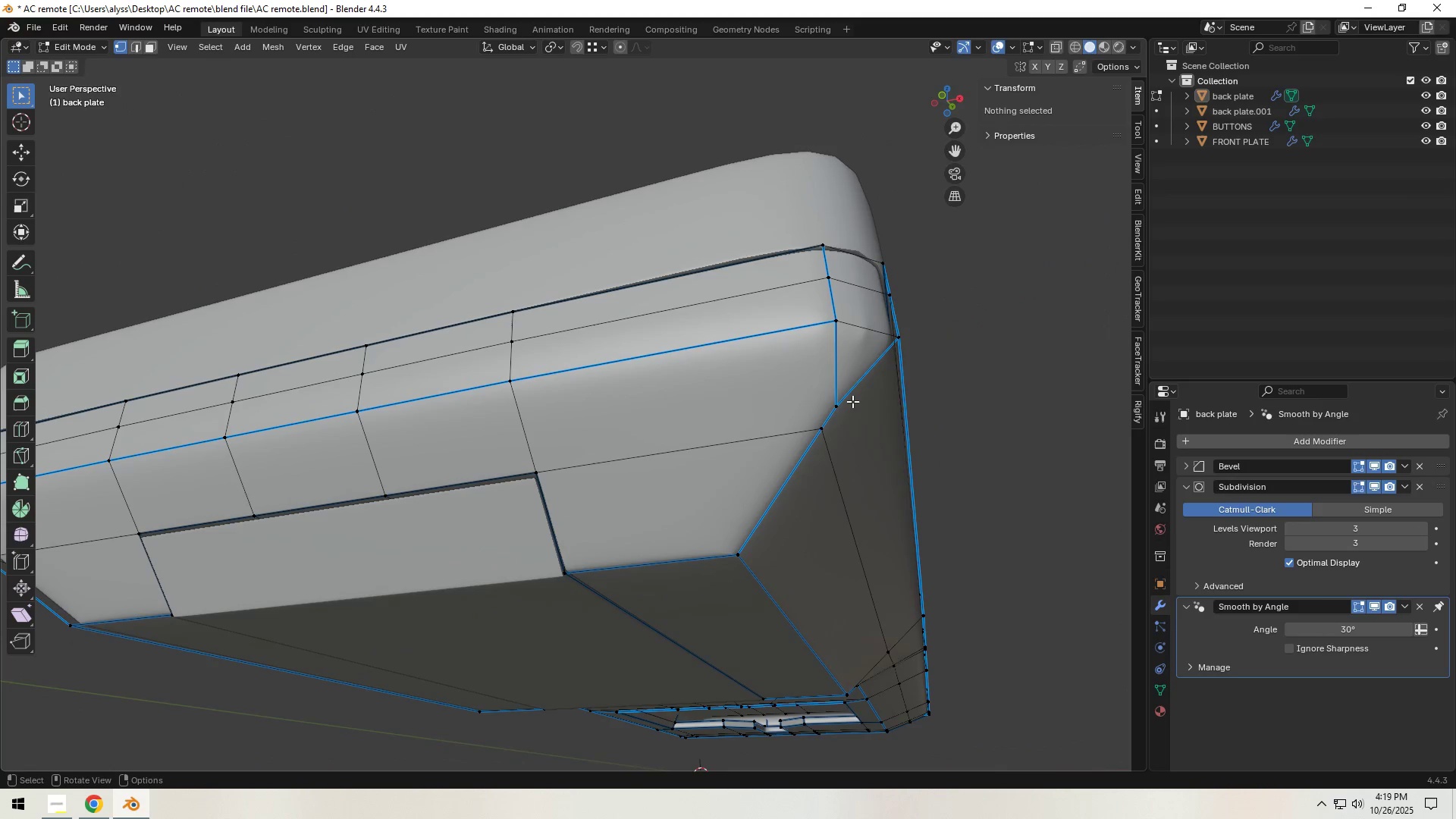 
left_click([852, 402])
 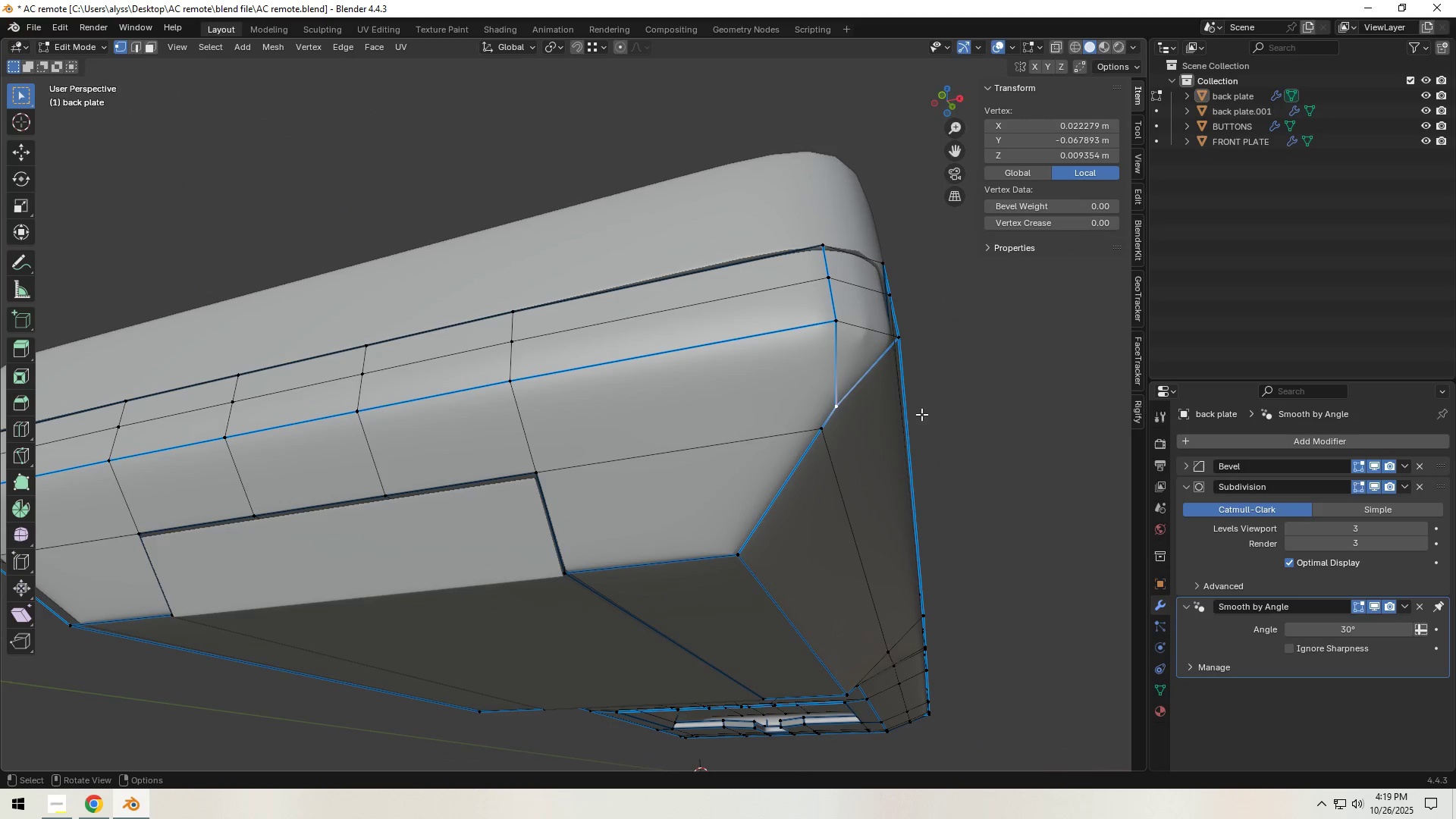 
type(gg)
 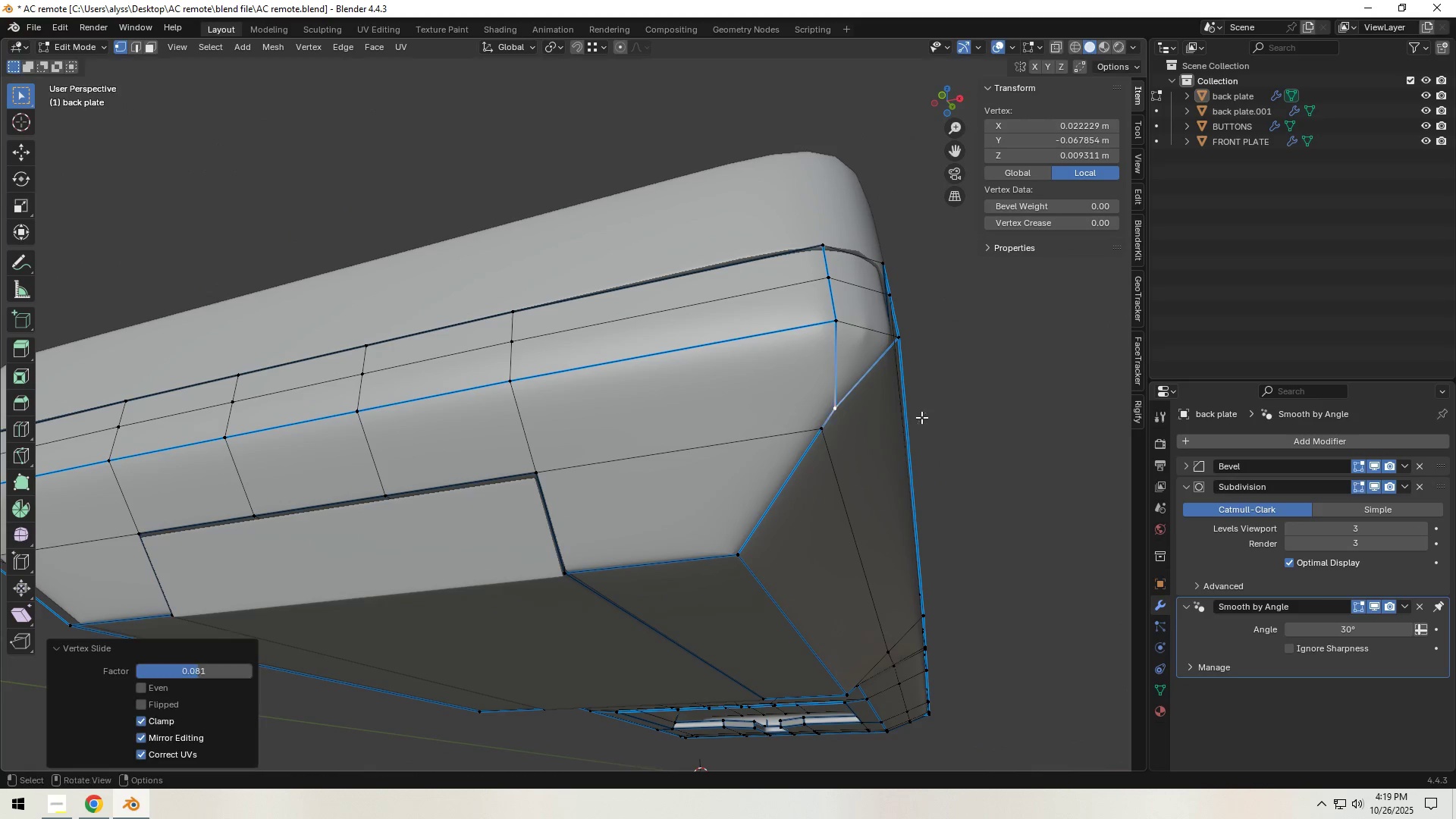 
double_click([1012, 382])
 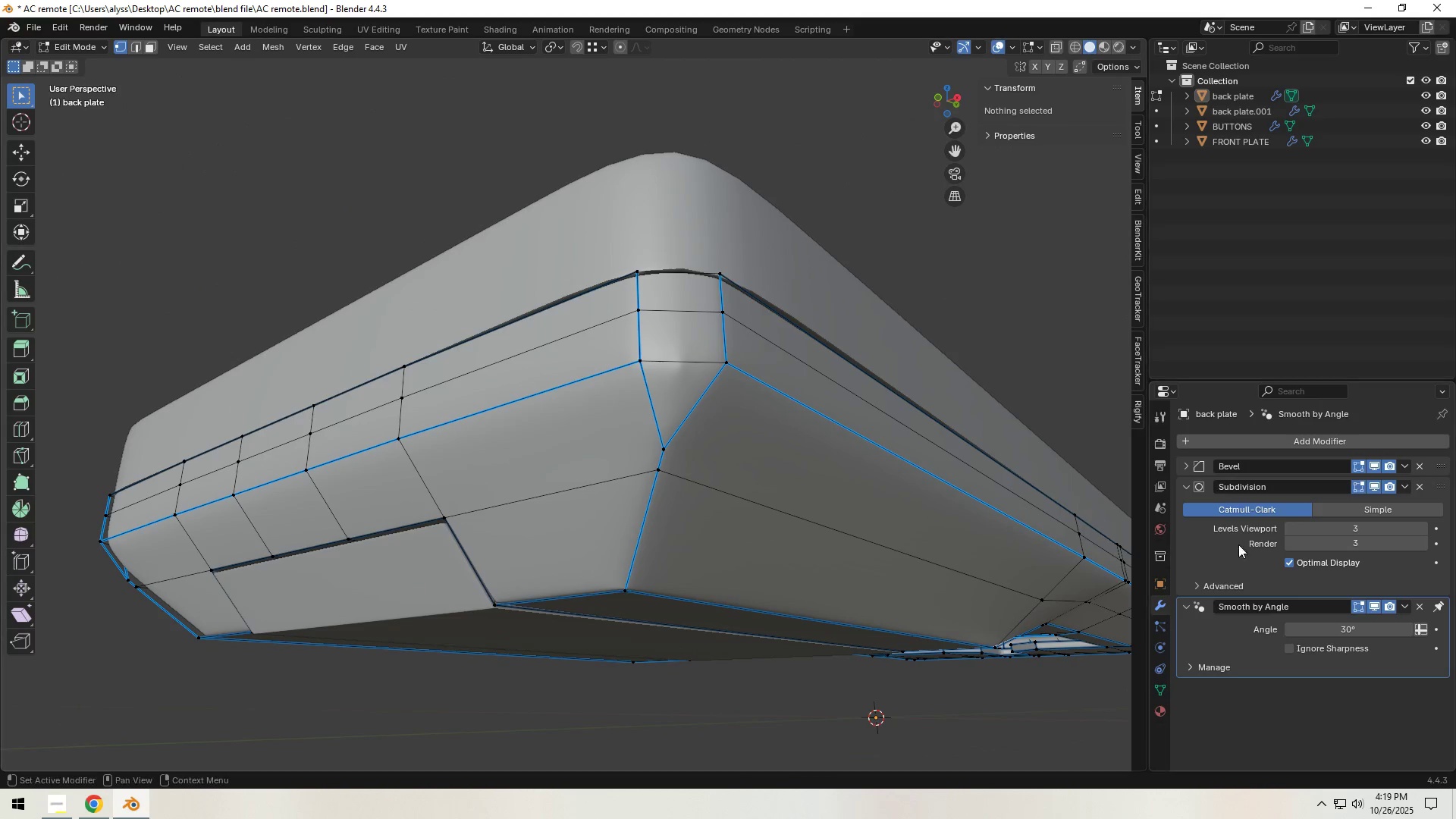 
scroll: coordinate [792, 456], scroll_direction: up, amount: 2.0
 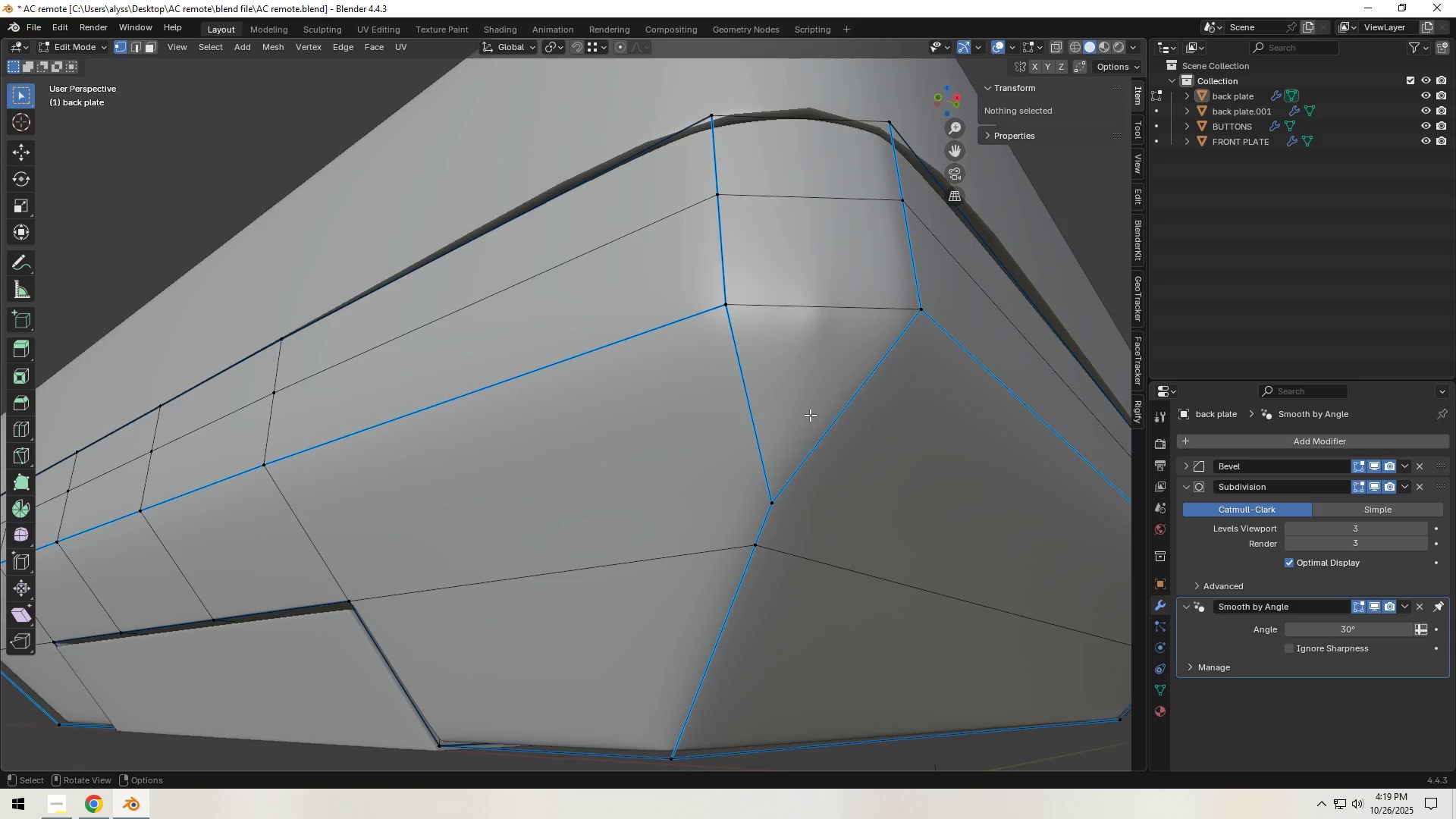 
key(Tab)
 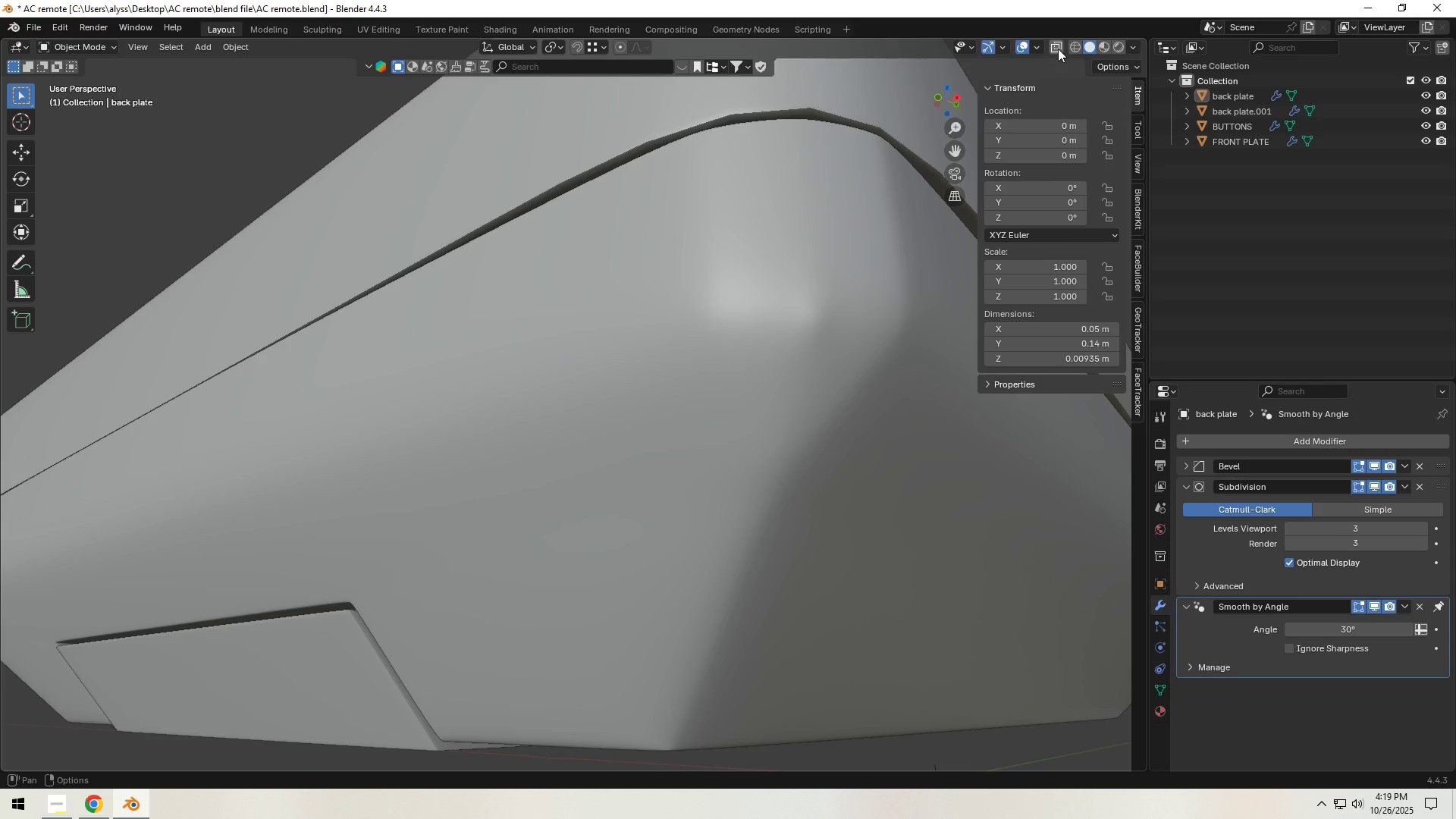 
left_click([1037, 47])
 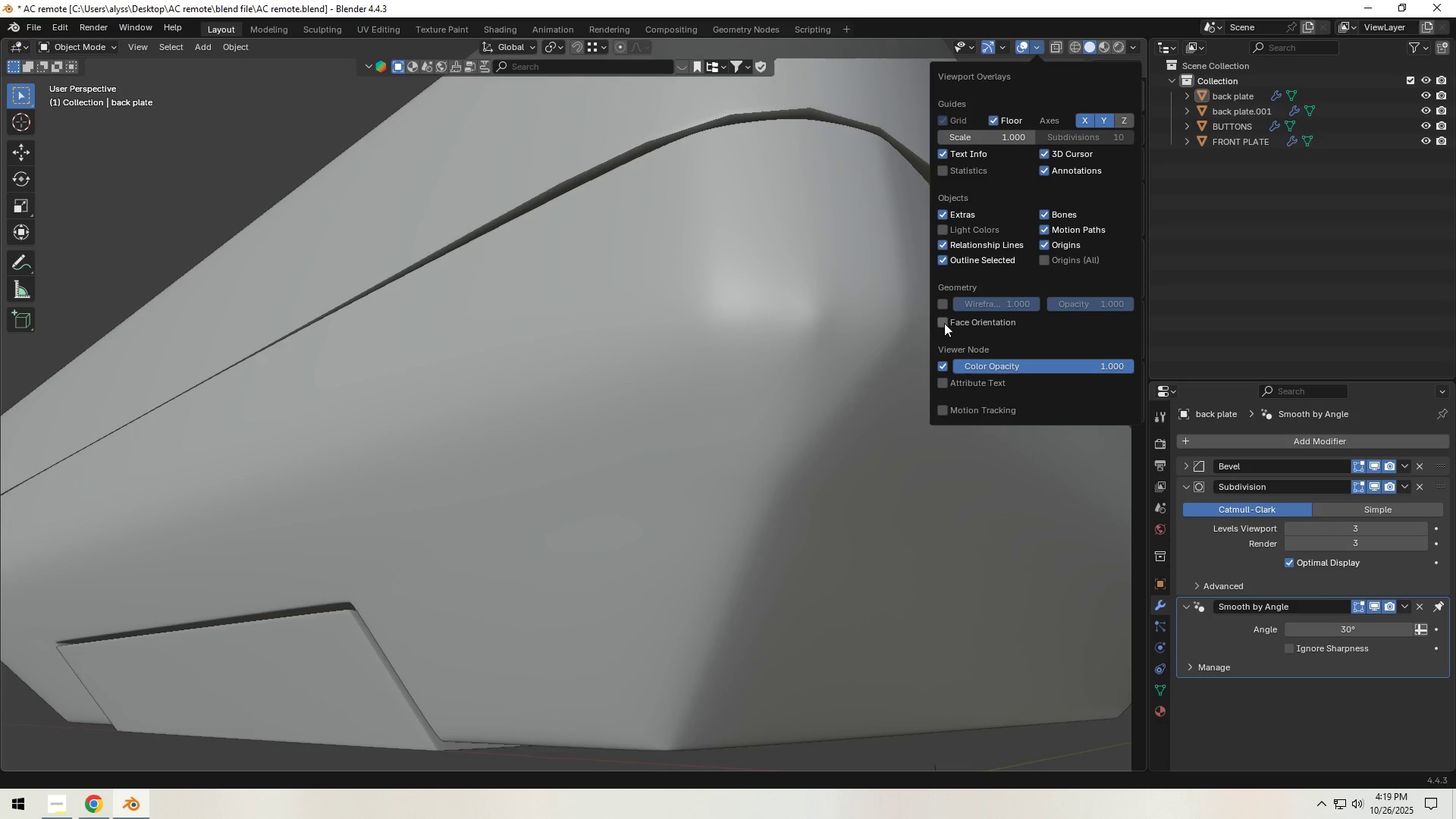 
left_click([941, 317])
 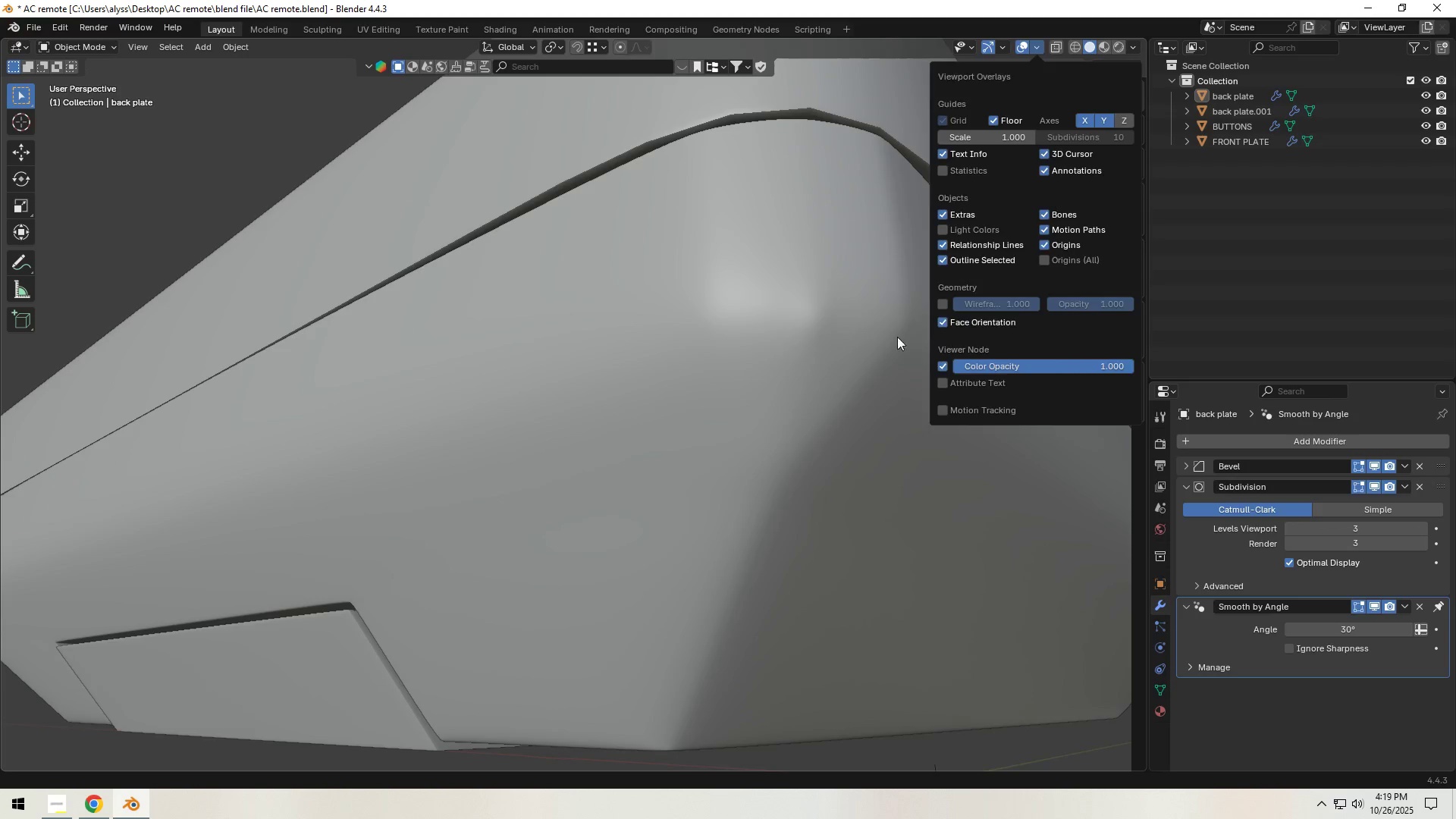 
scroll: coordinate [749, 364], scroll_direction: down, amount: 8.0
 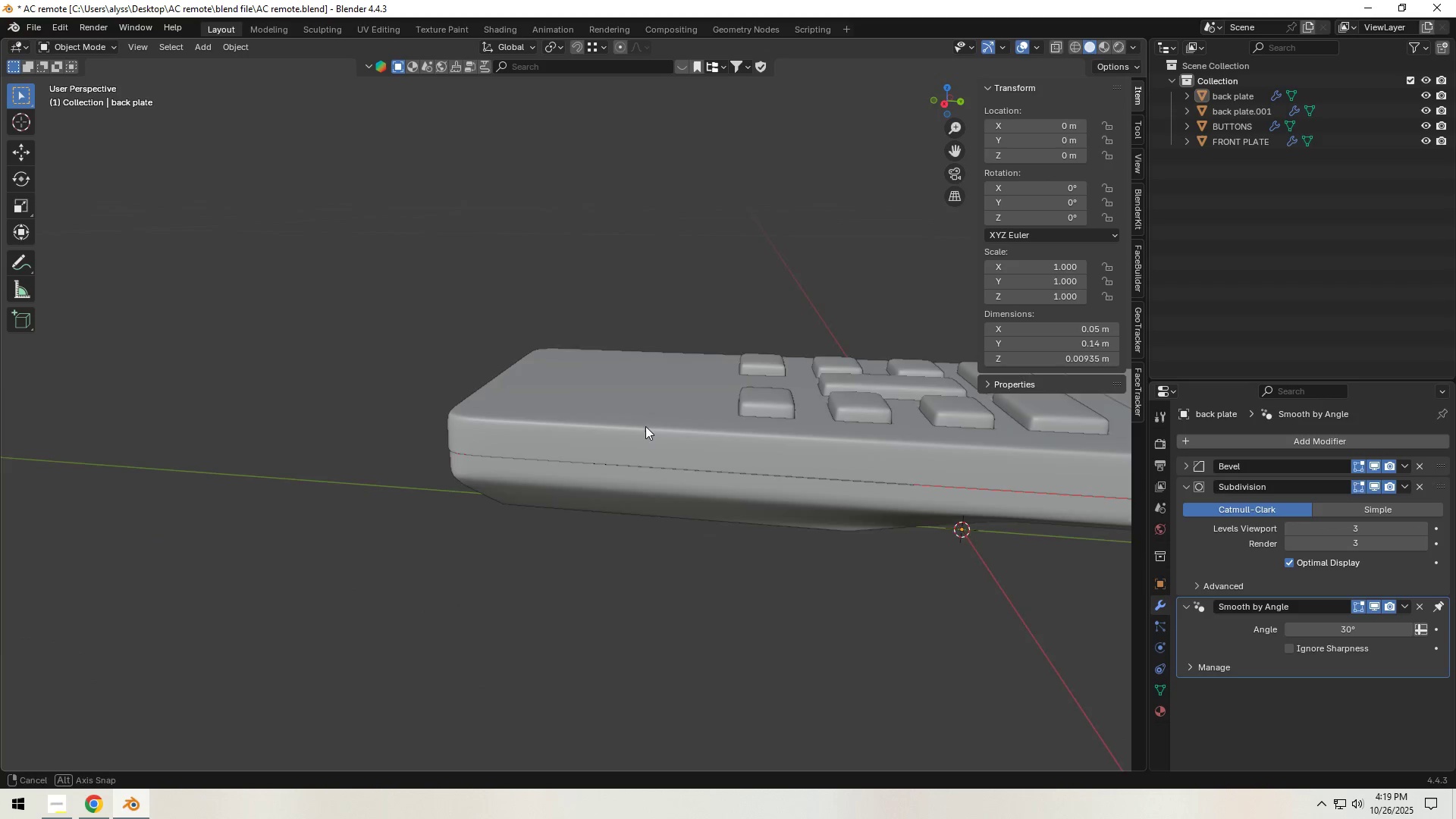 
right_click([642, 430])
 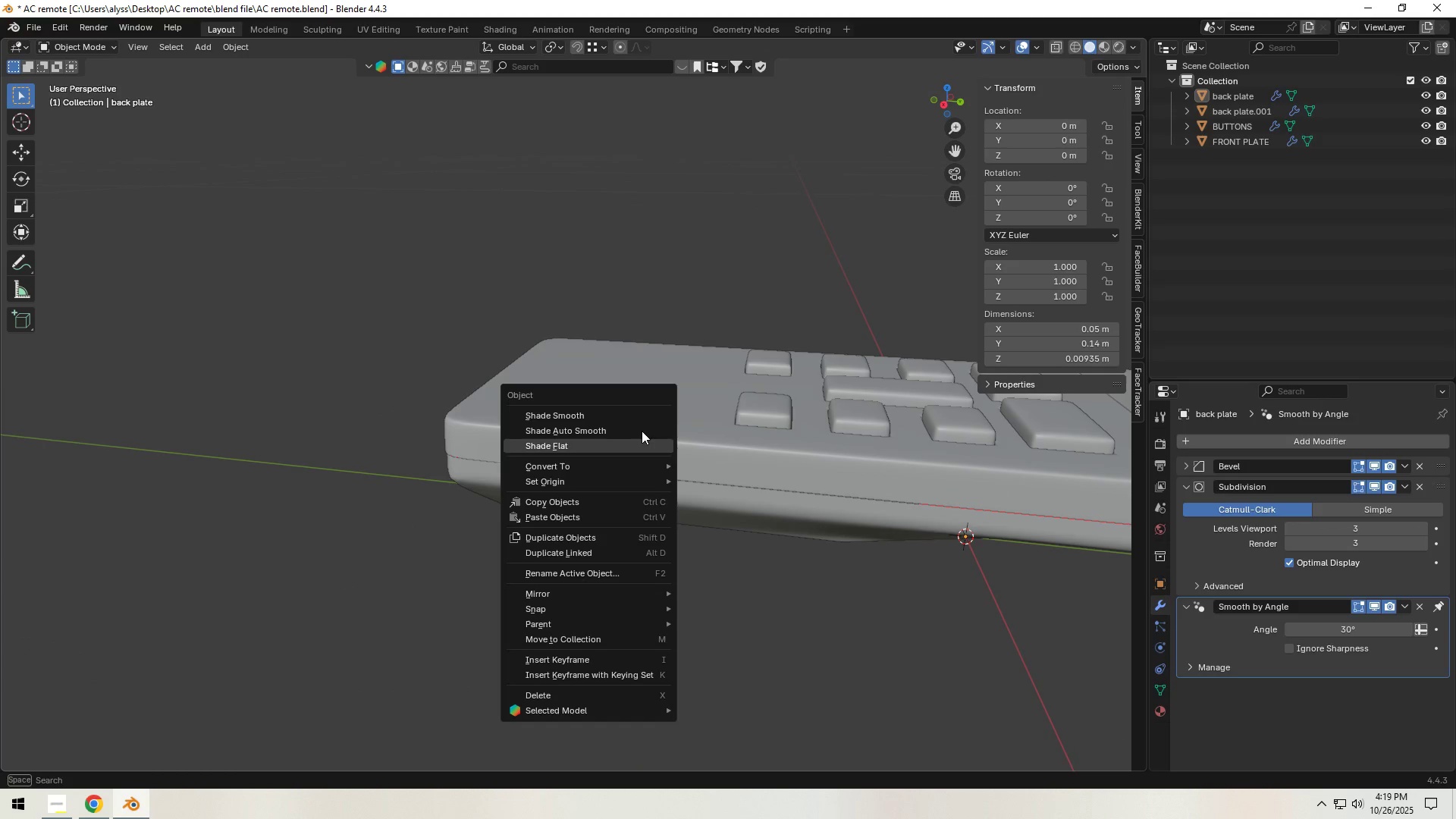 
scroll: coordinate [641, 431], scroll_direction: down, amount: 3.0
 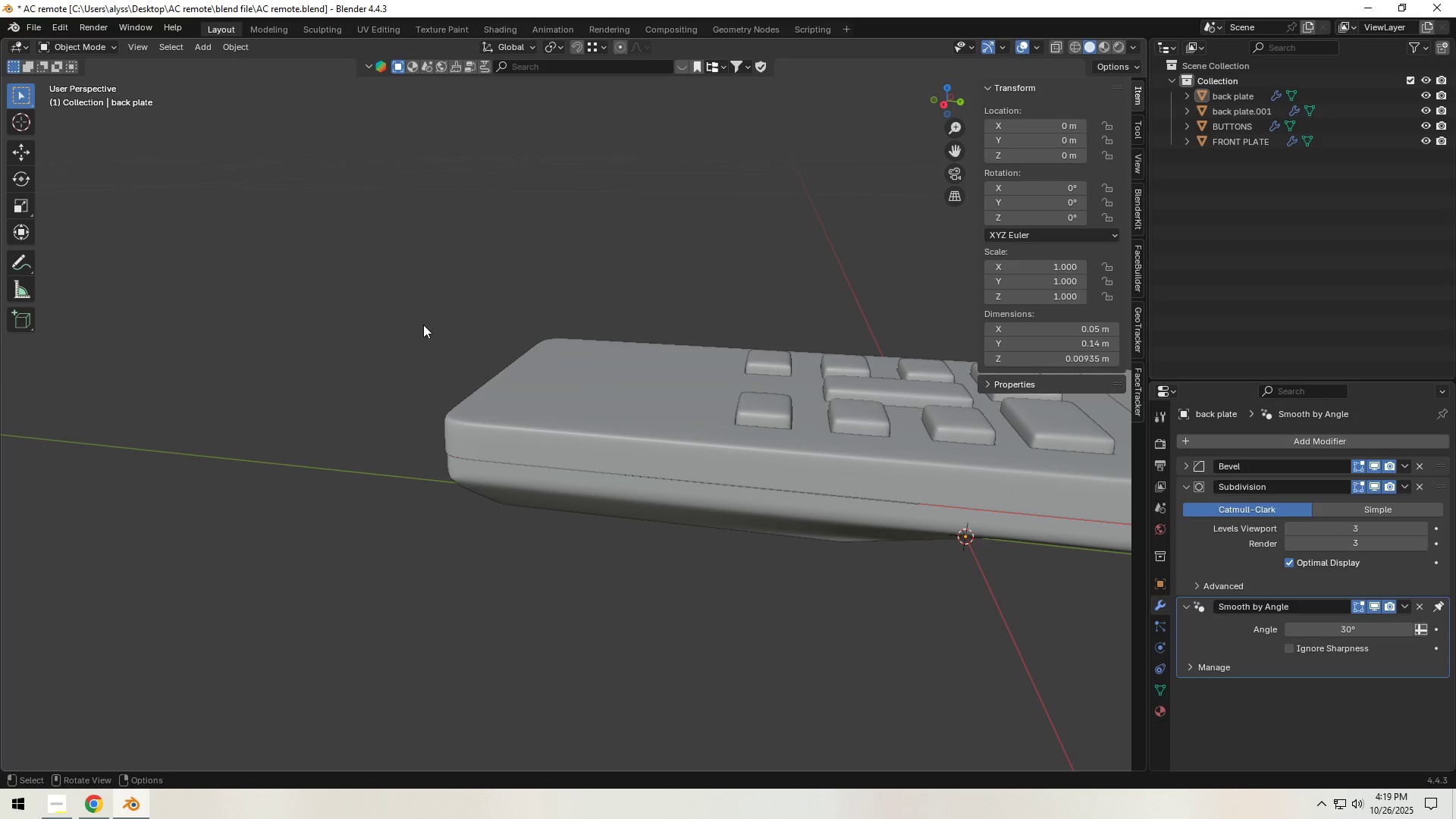 
left_click([423, 325])
 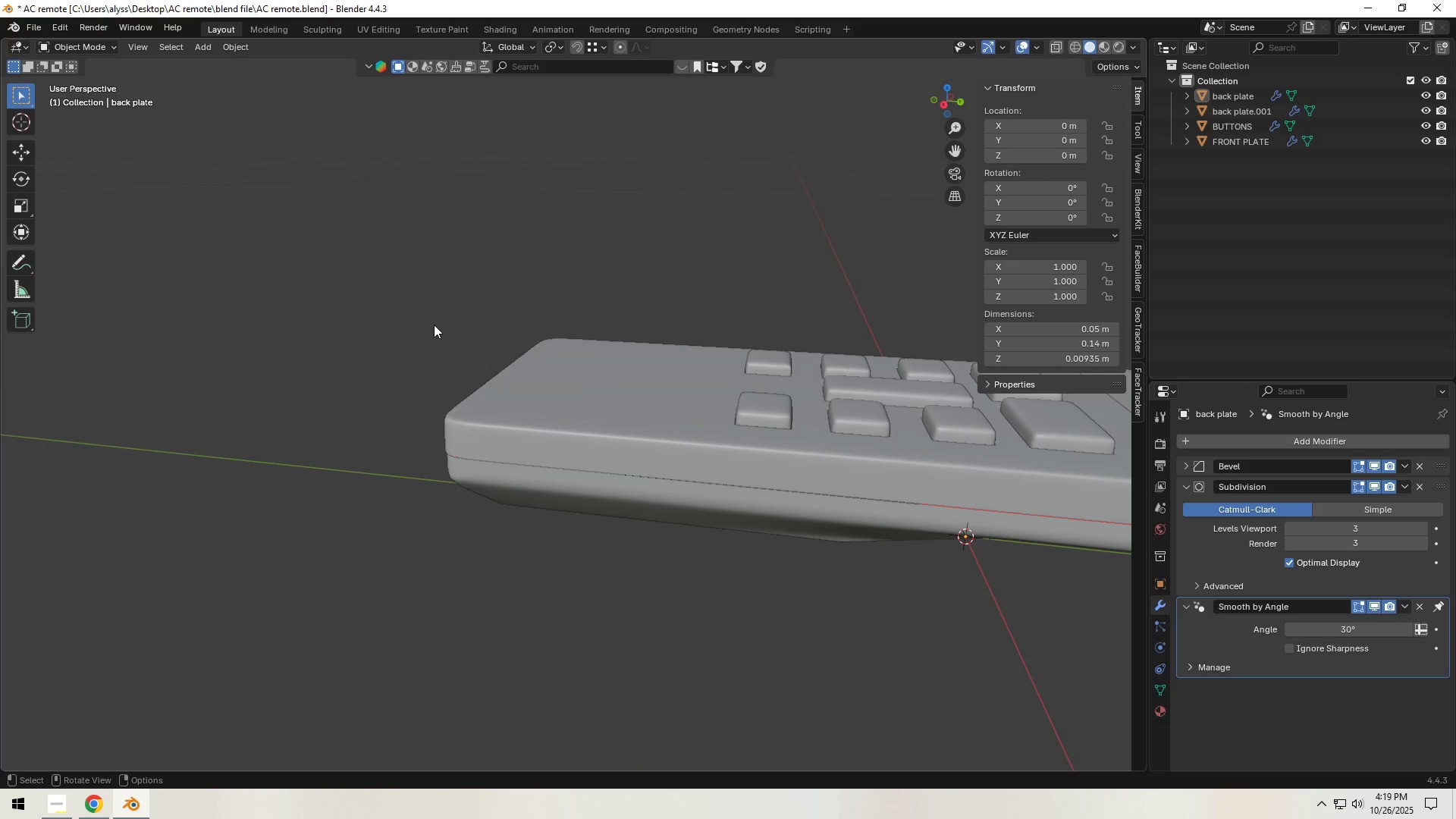 
scroll: coordinate [435, 325], scroll_direction: down, amount: 4.0
 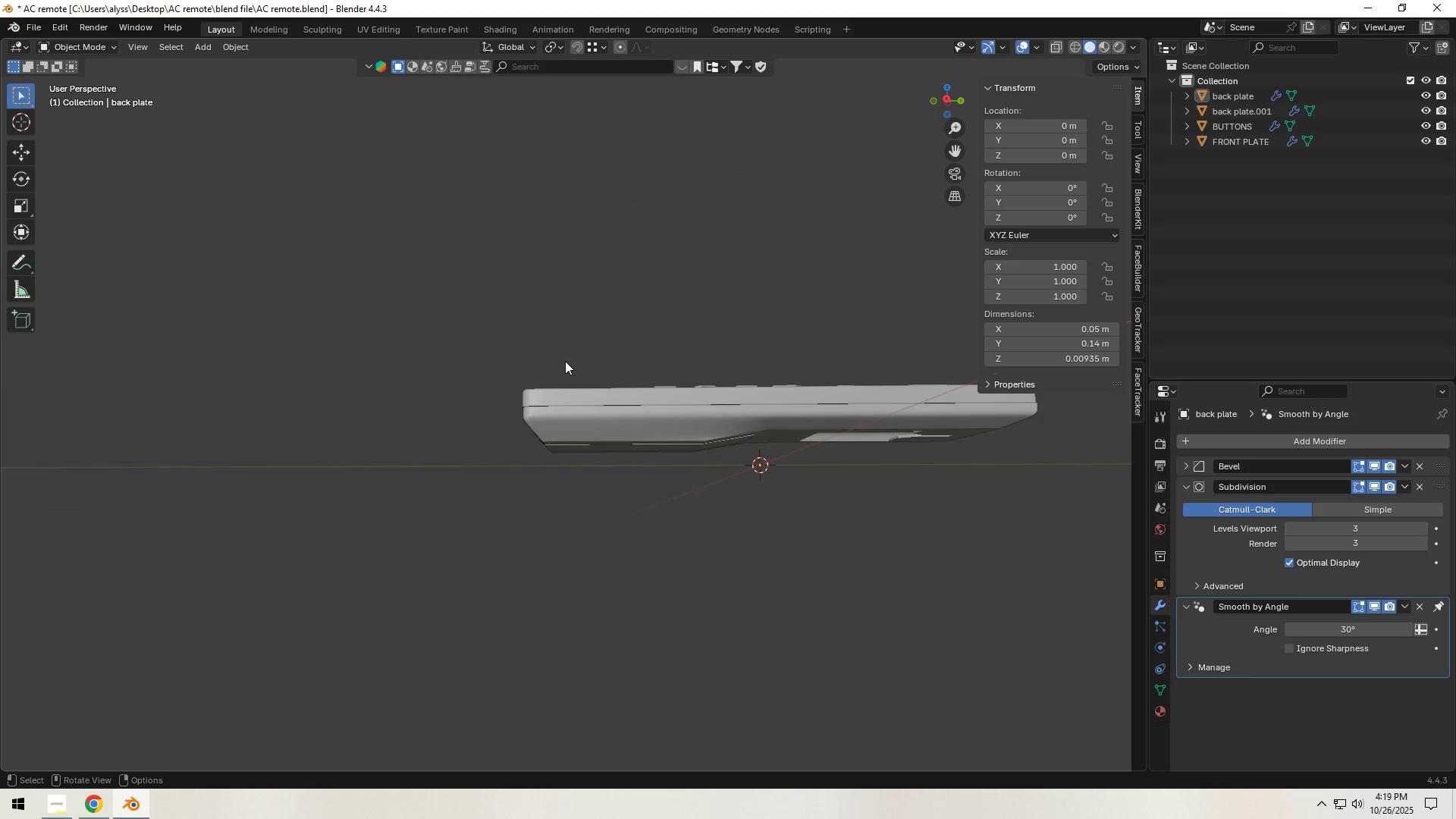 
wait(5.64)
 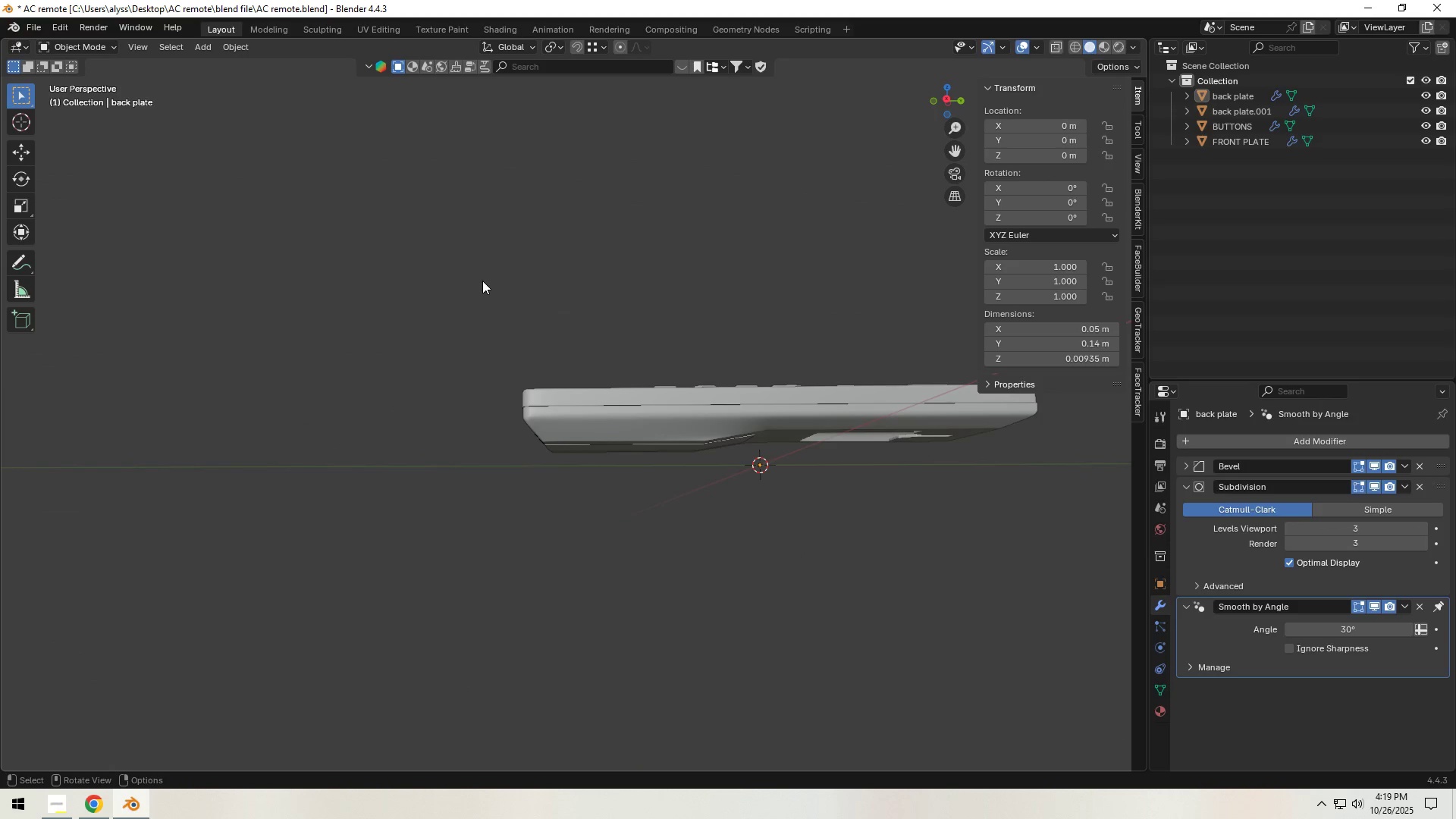 
key(Control+S)
 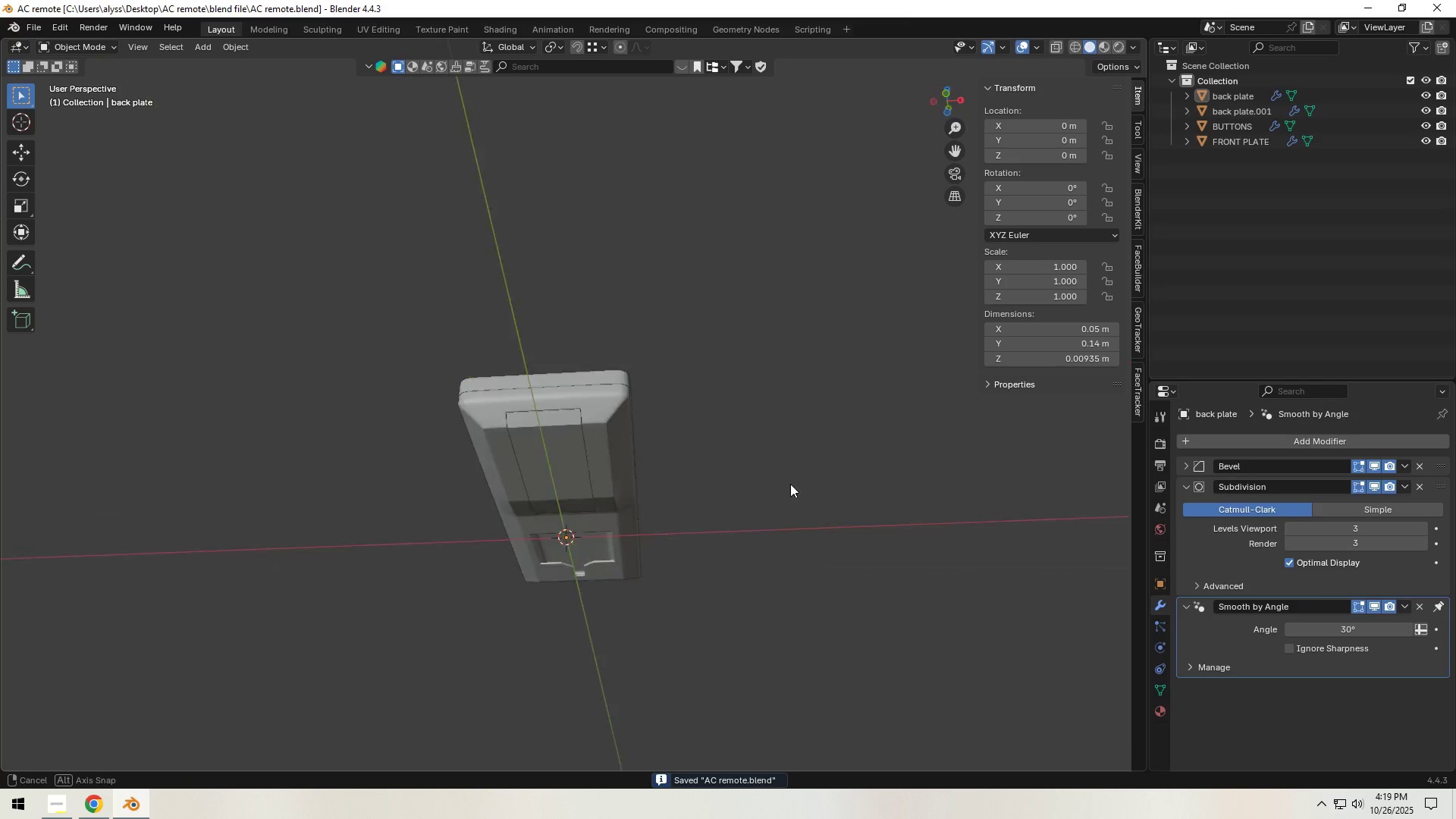 
scroll: coordinate [679, 539], scroll_direction: up, amount: 5.0
 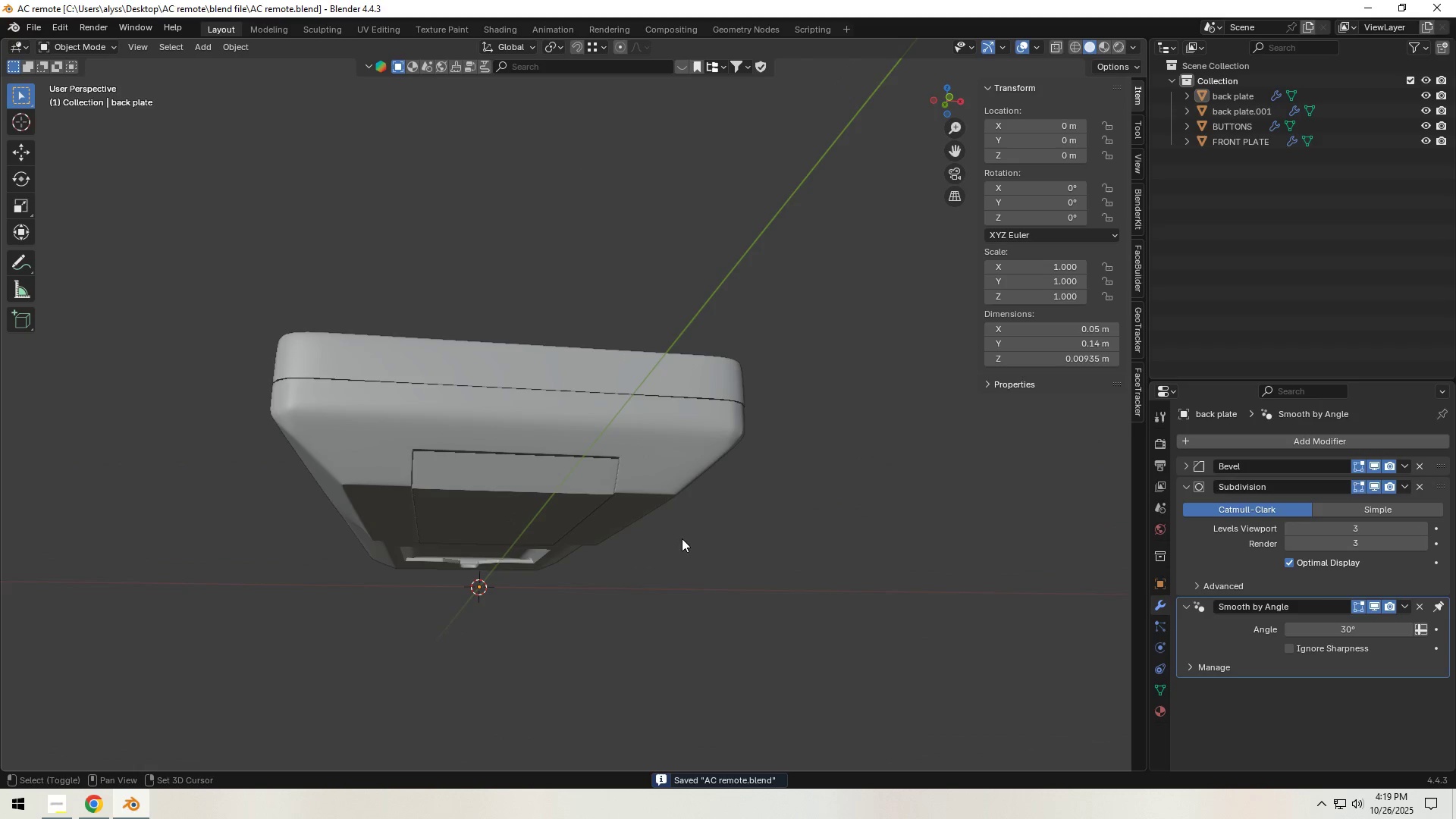 
hold_key(key=ShiftLeft, duration=0.37)
 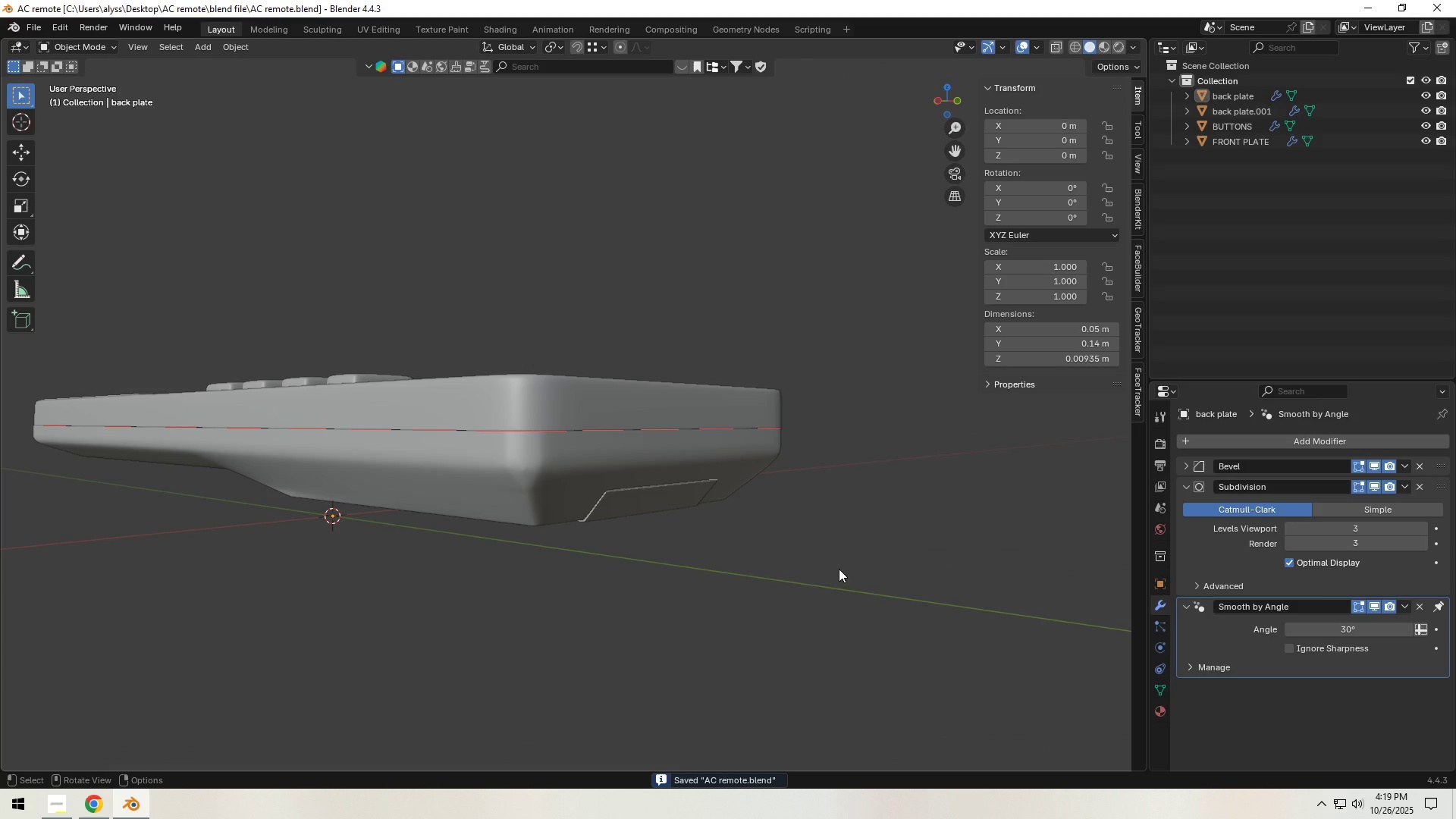 
left_click([839, 569])
 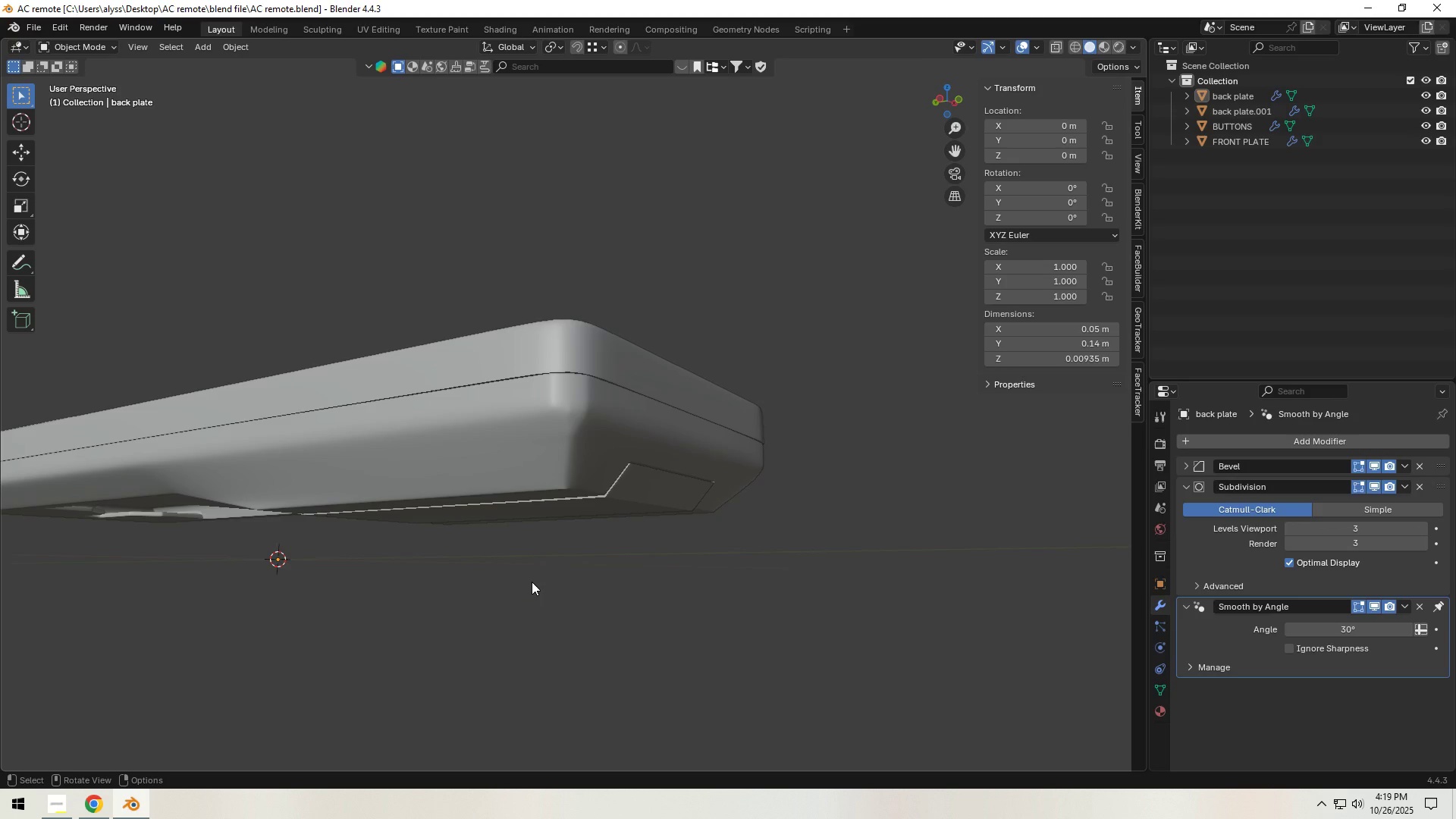 
wait(6.88)
 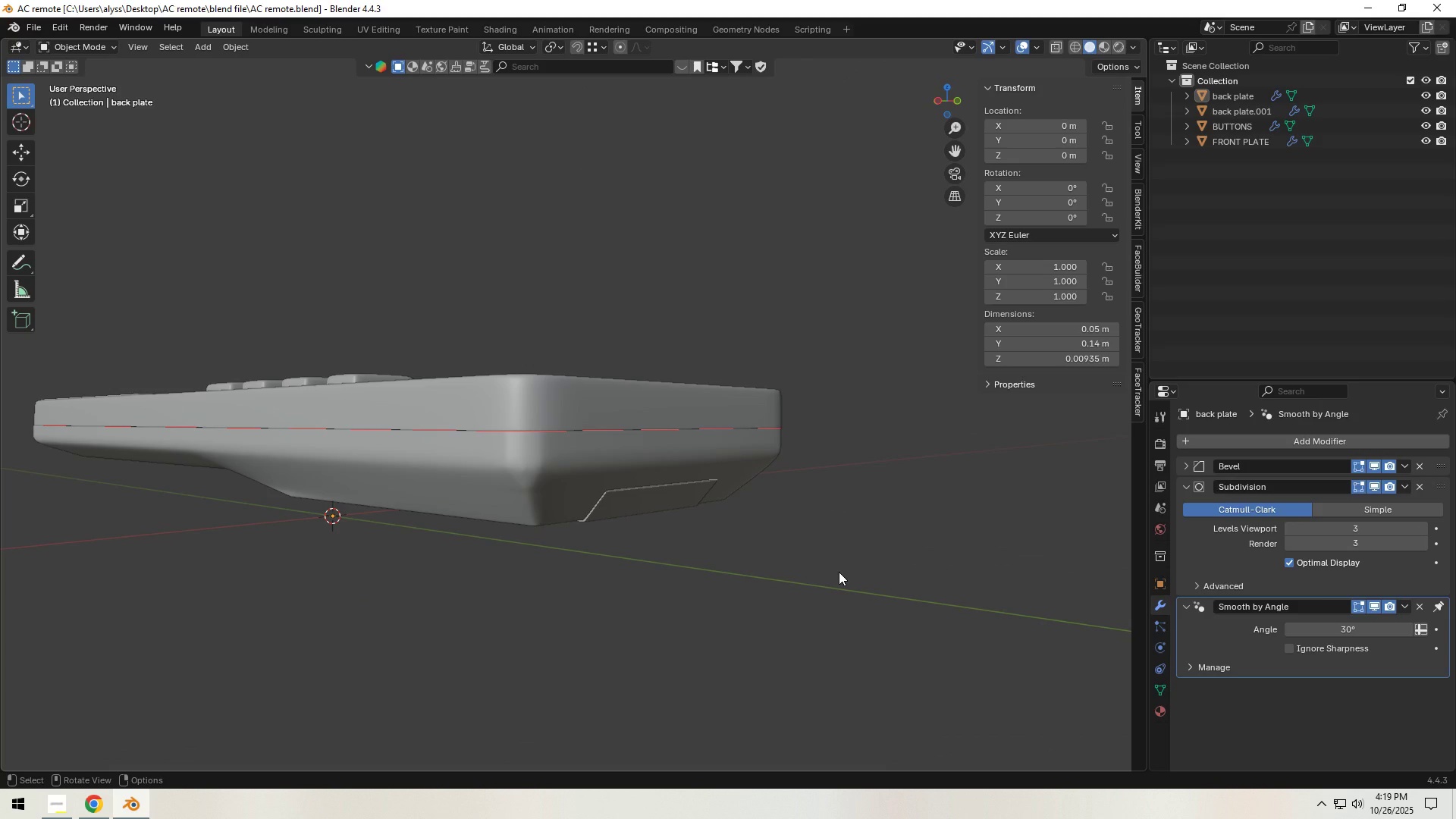 
key(Control+S)
 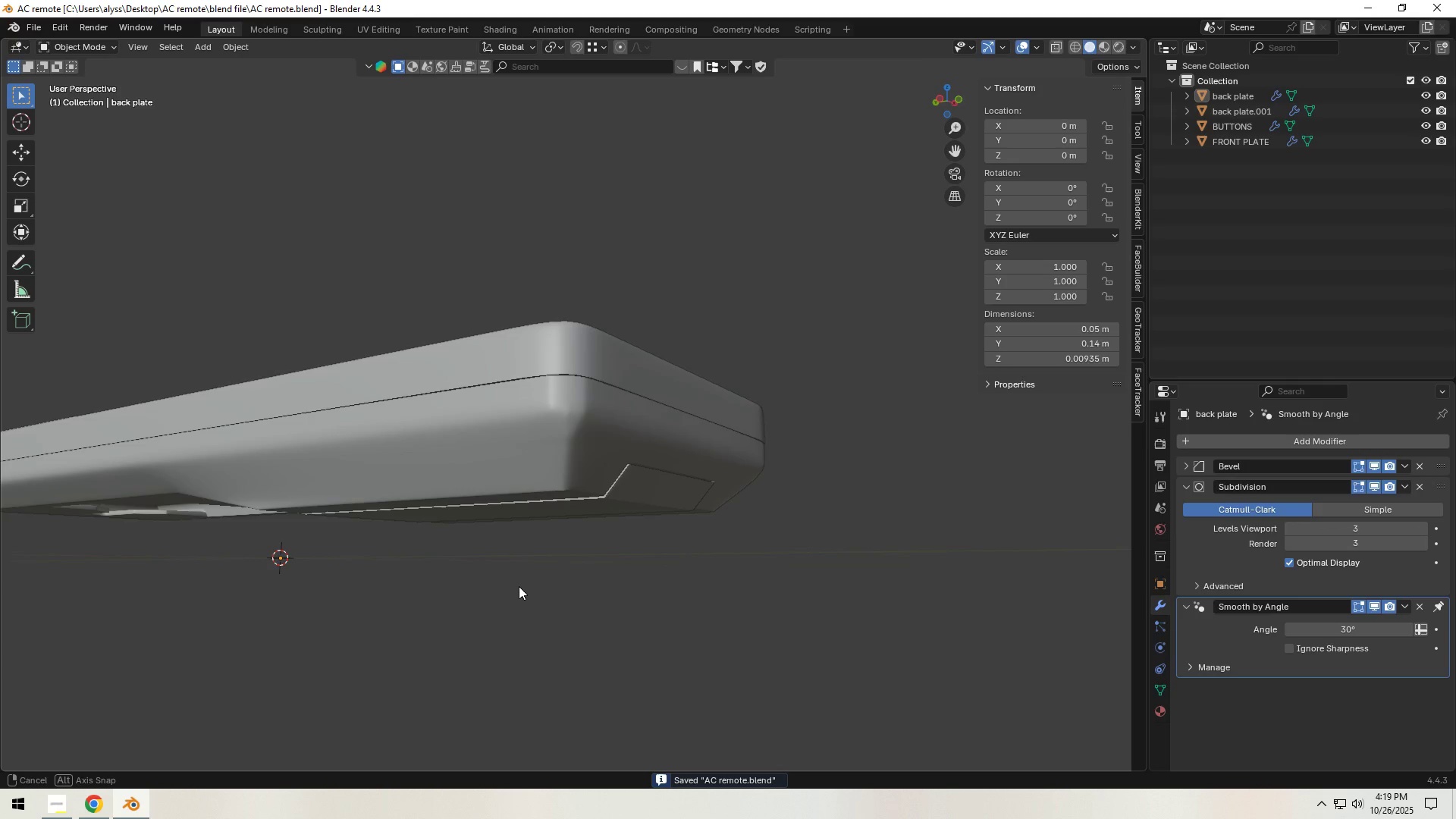 
scroll: coordinate [755, 590], scroll_direction: down, amount: 4.0
 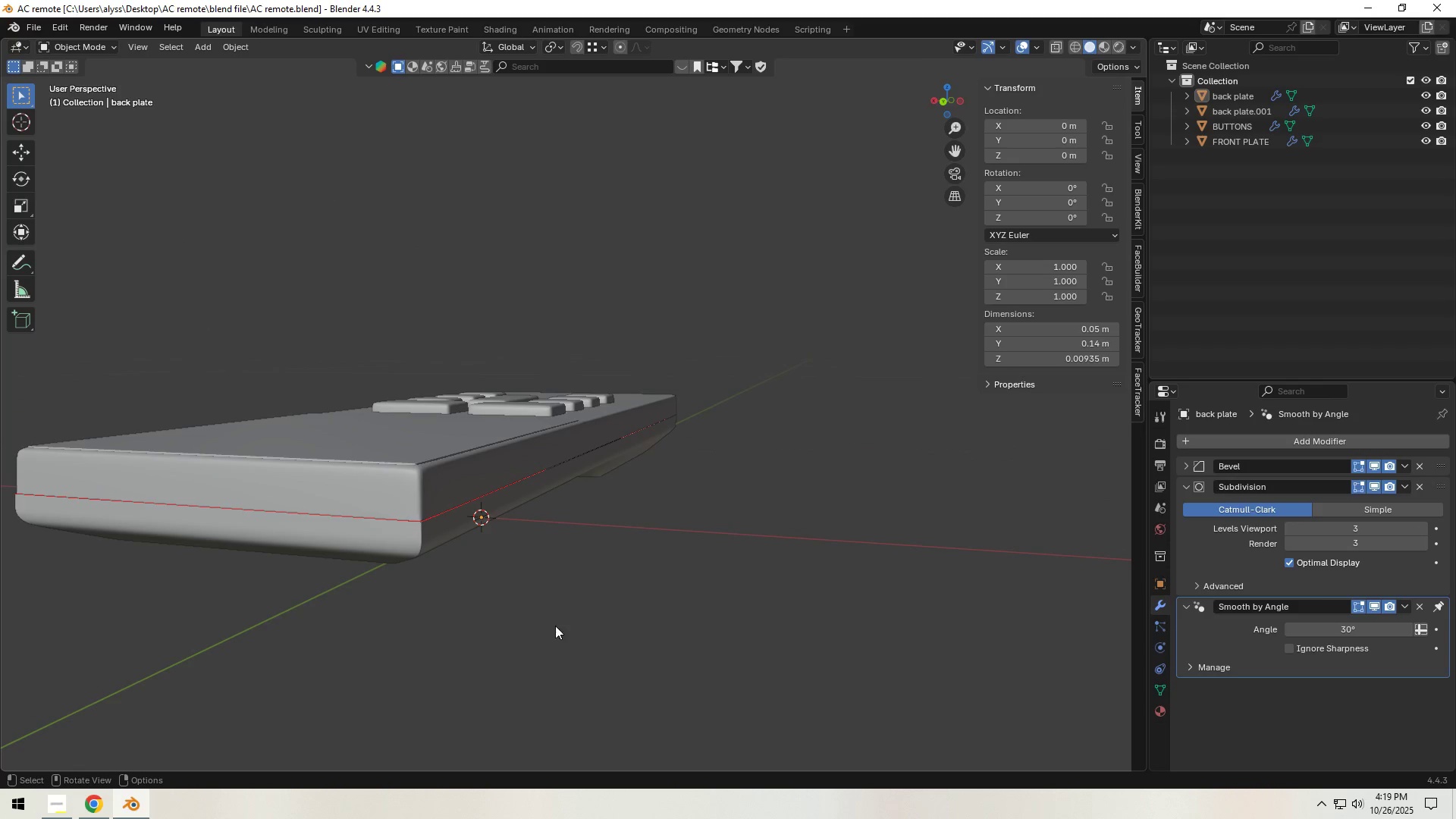 
hold_key(key=ShiftLeft, duration=0.58)
 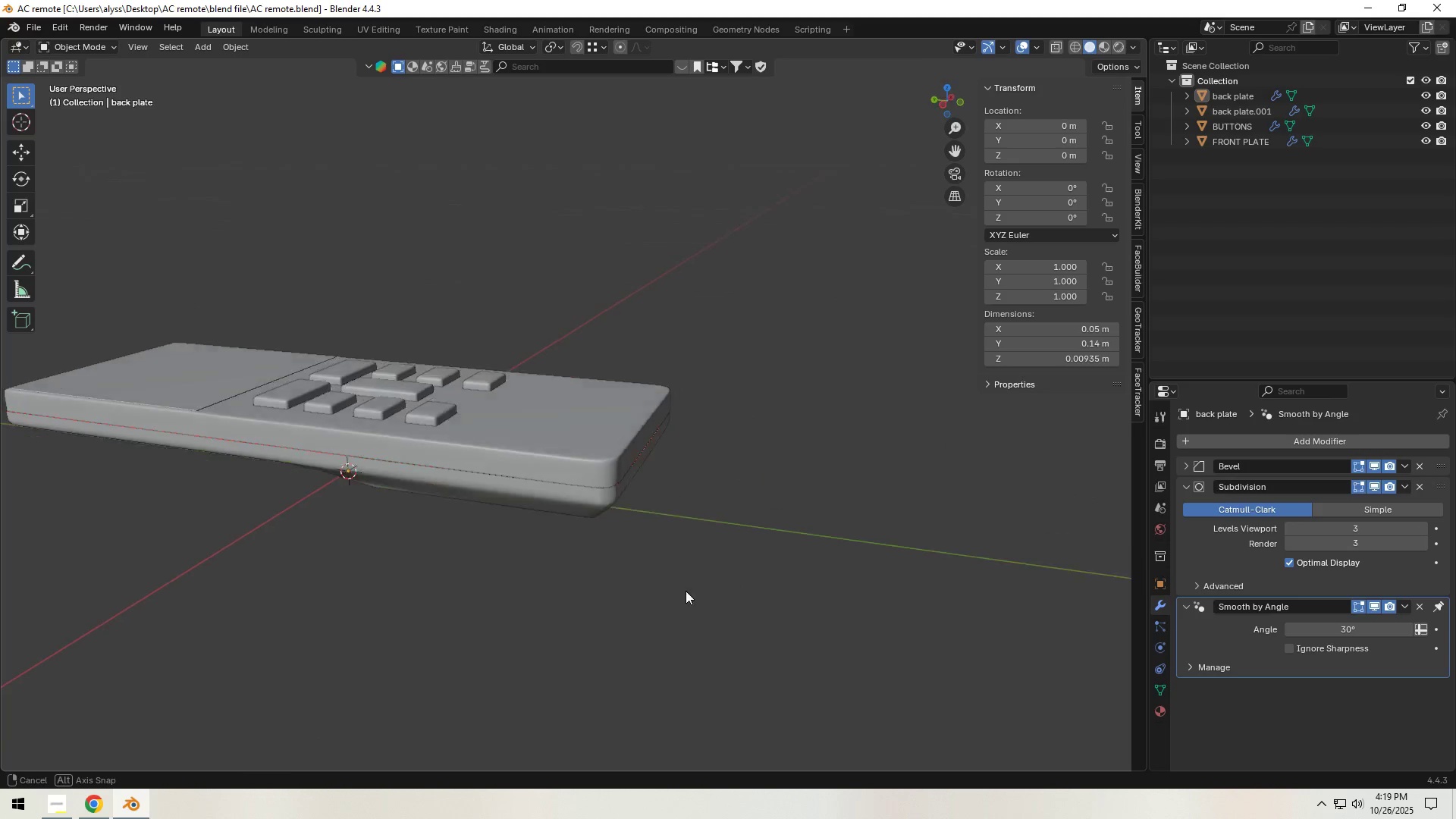 
scroll: coordinate [546, 582], scroll_direction: down, amount: 1.0
 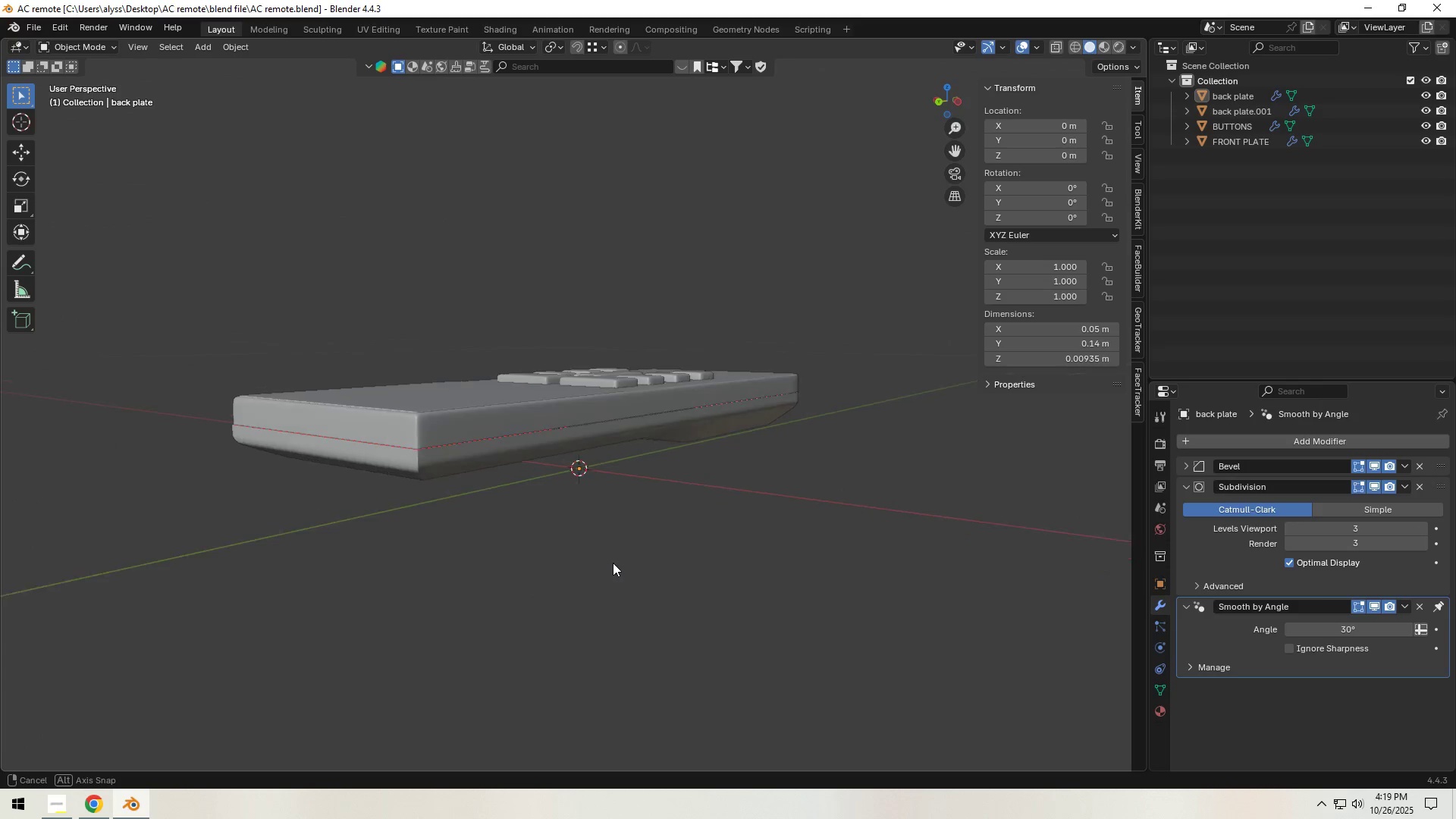 
hold_key(key=ShiftLeft, duration=0.58)
 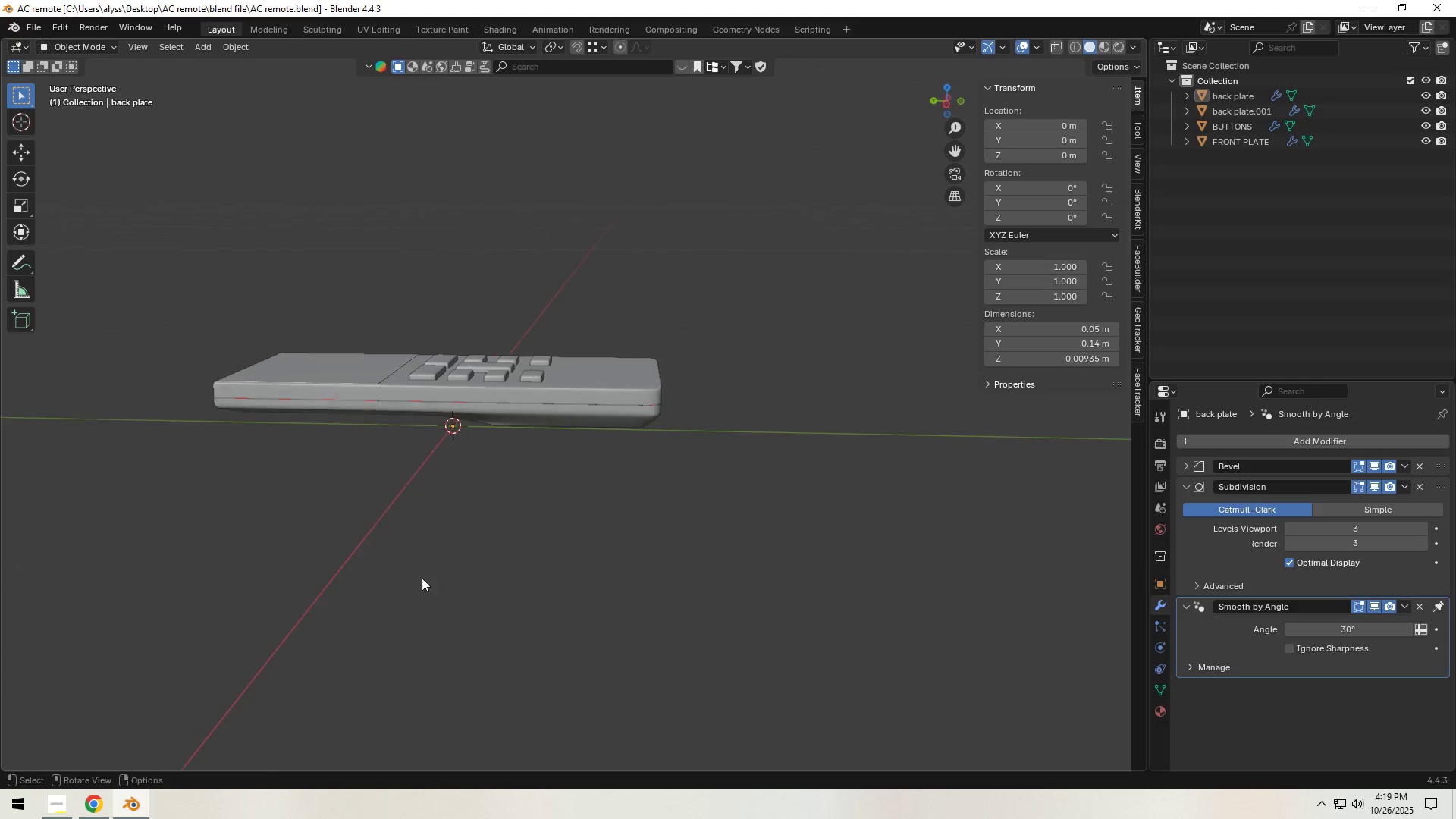 
scroll: coordinate [565, 566], scroll_direction: up, amount: 5.0
 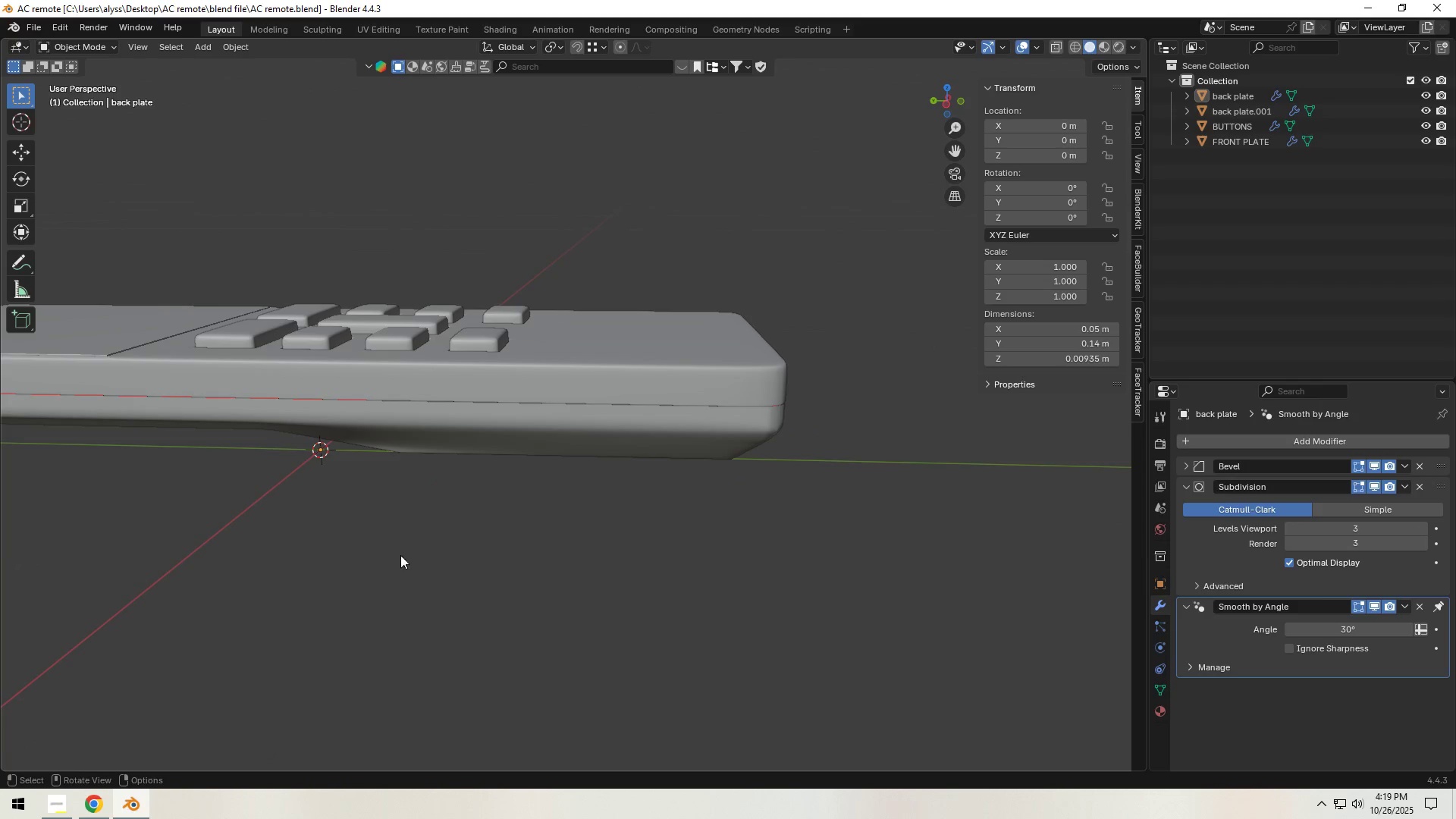 
hold_key(key=ShiftLeft, duration=0.42)
 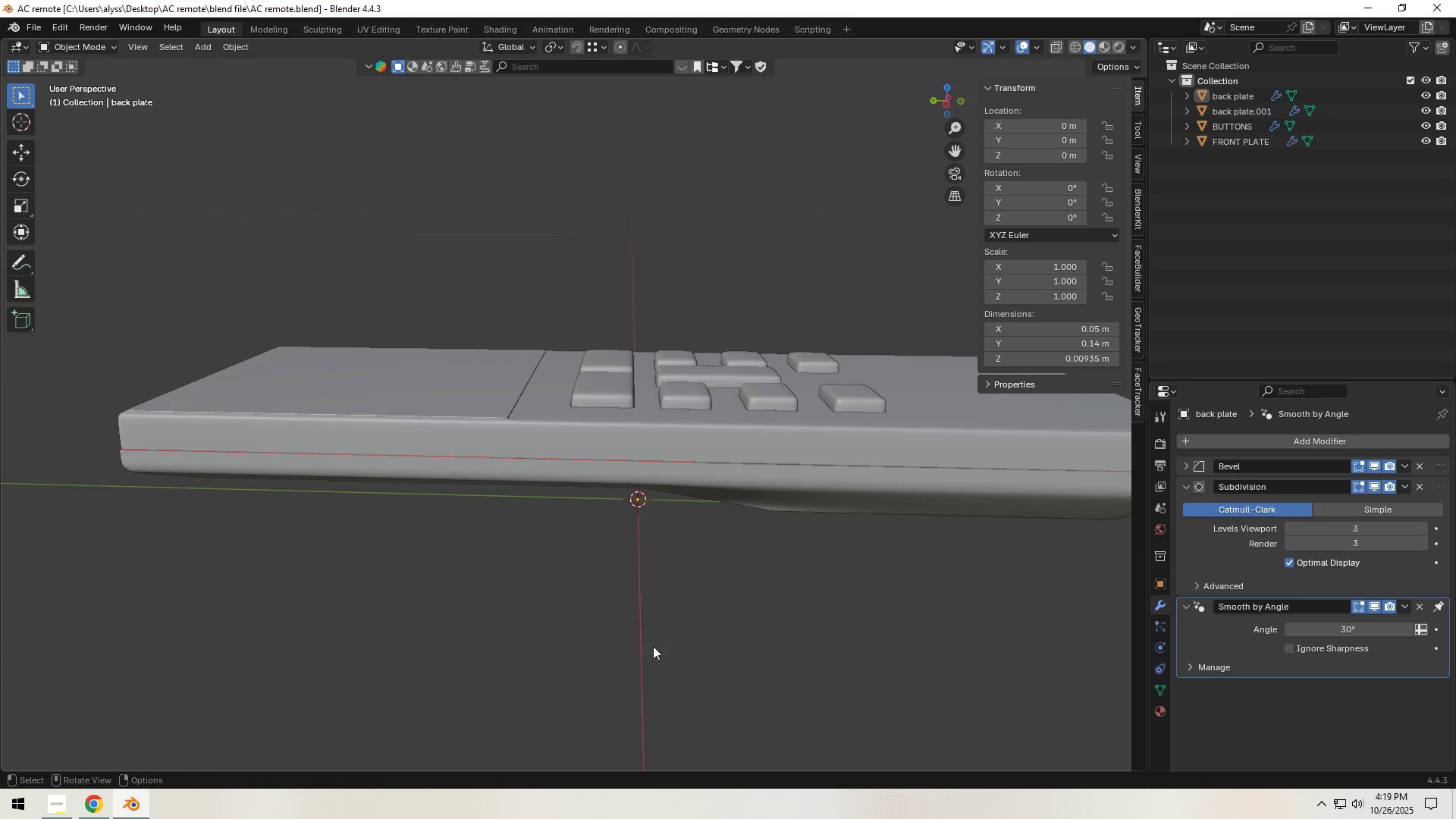 
scroll: coordinate [566, 655], scroll_direction: up, amount: 4.0
 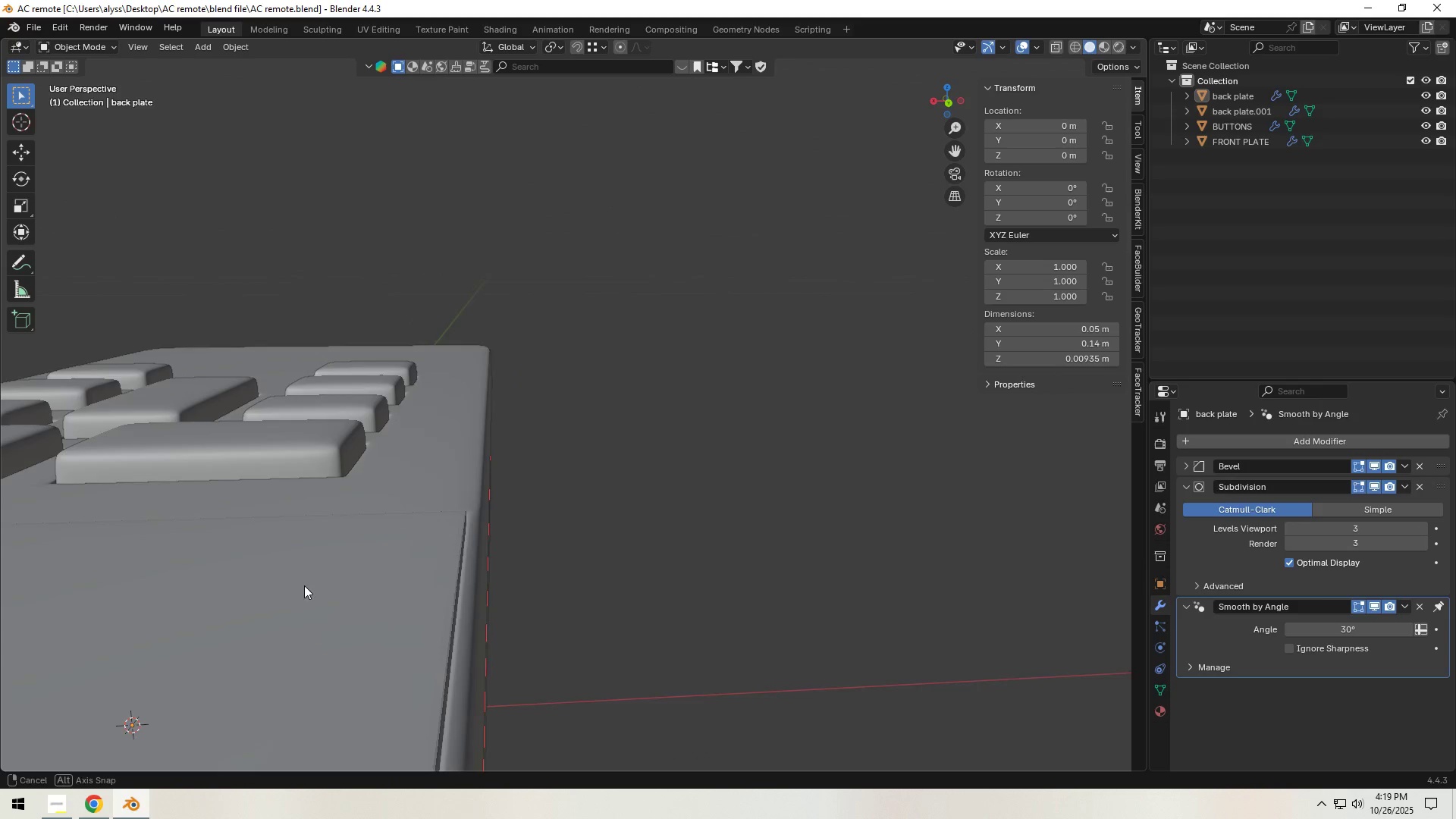 
key(Shift+ShiftLeft)
 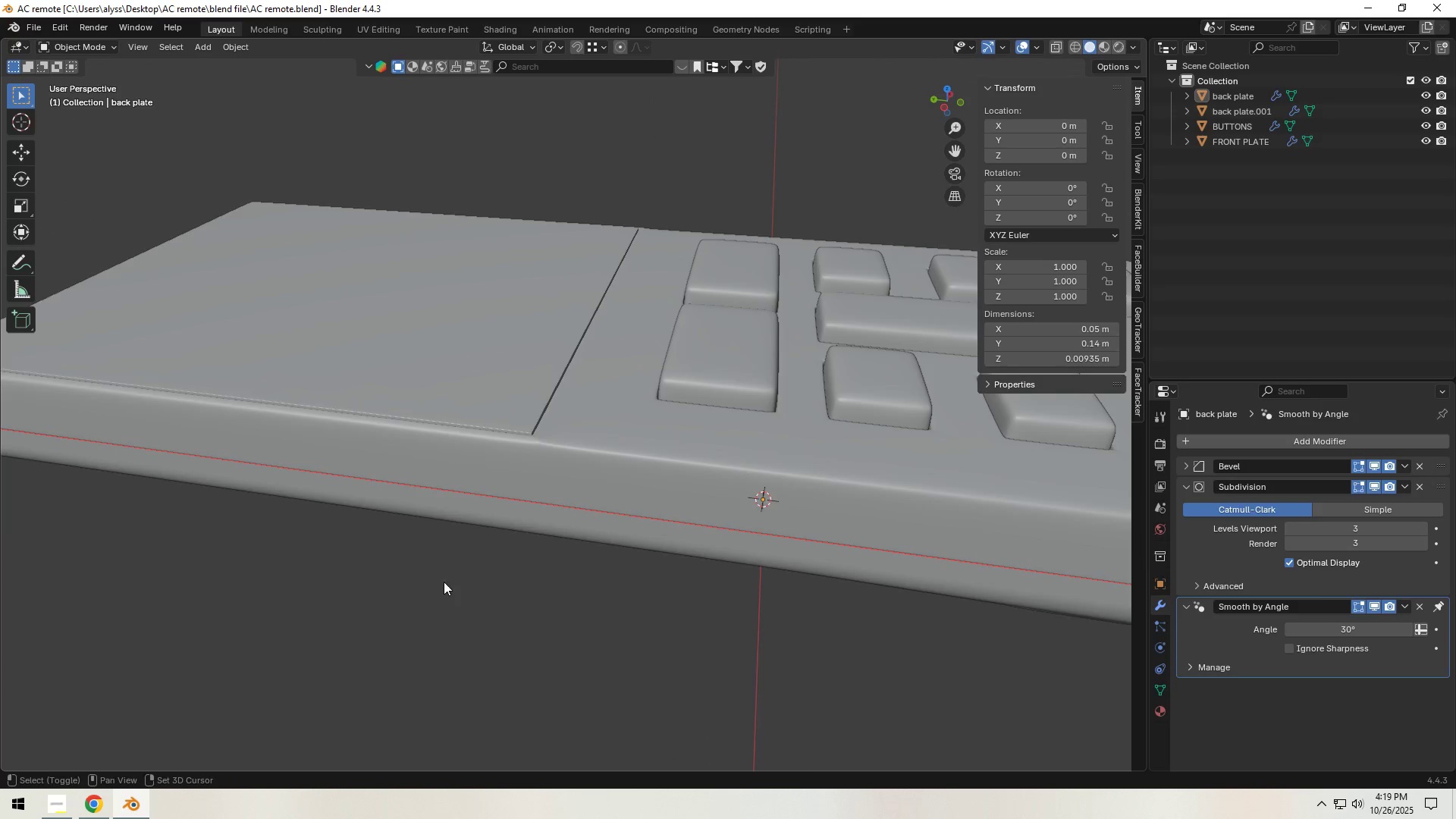 
scroll: coordinate [546, 563], scroll_direction: up, amount: 4.0
 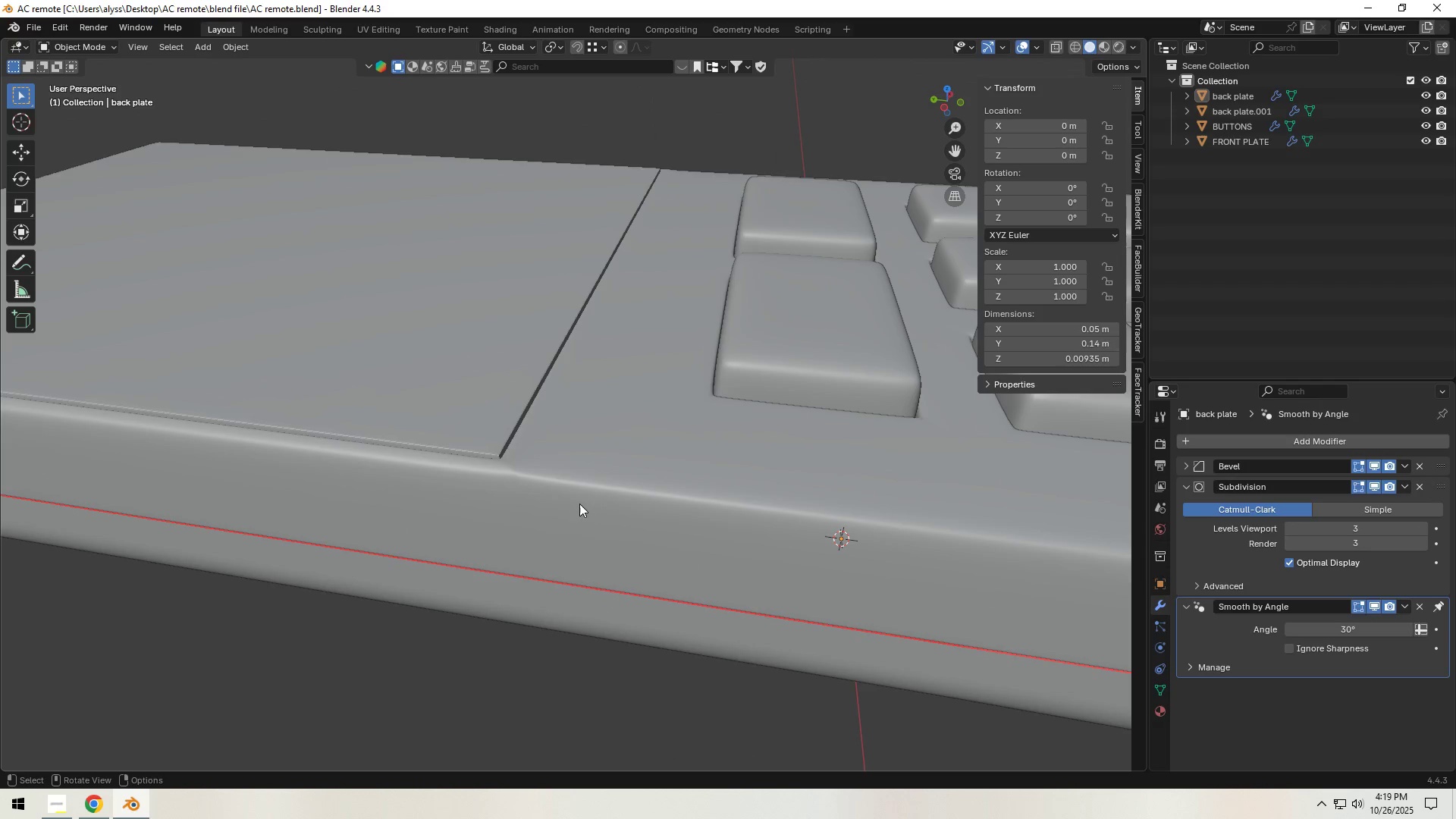 
left_click([579, 498])
 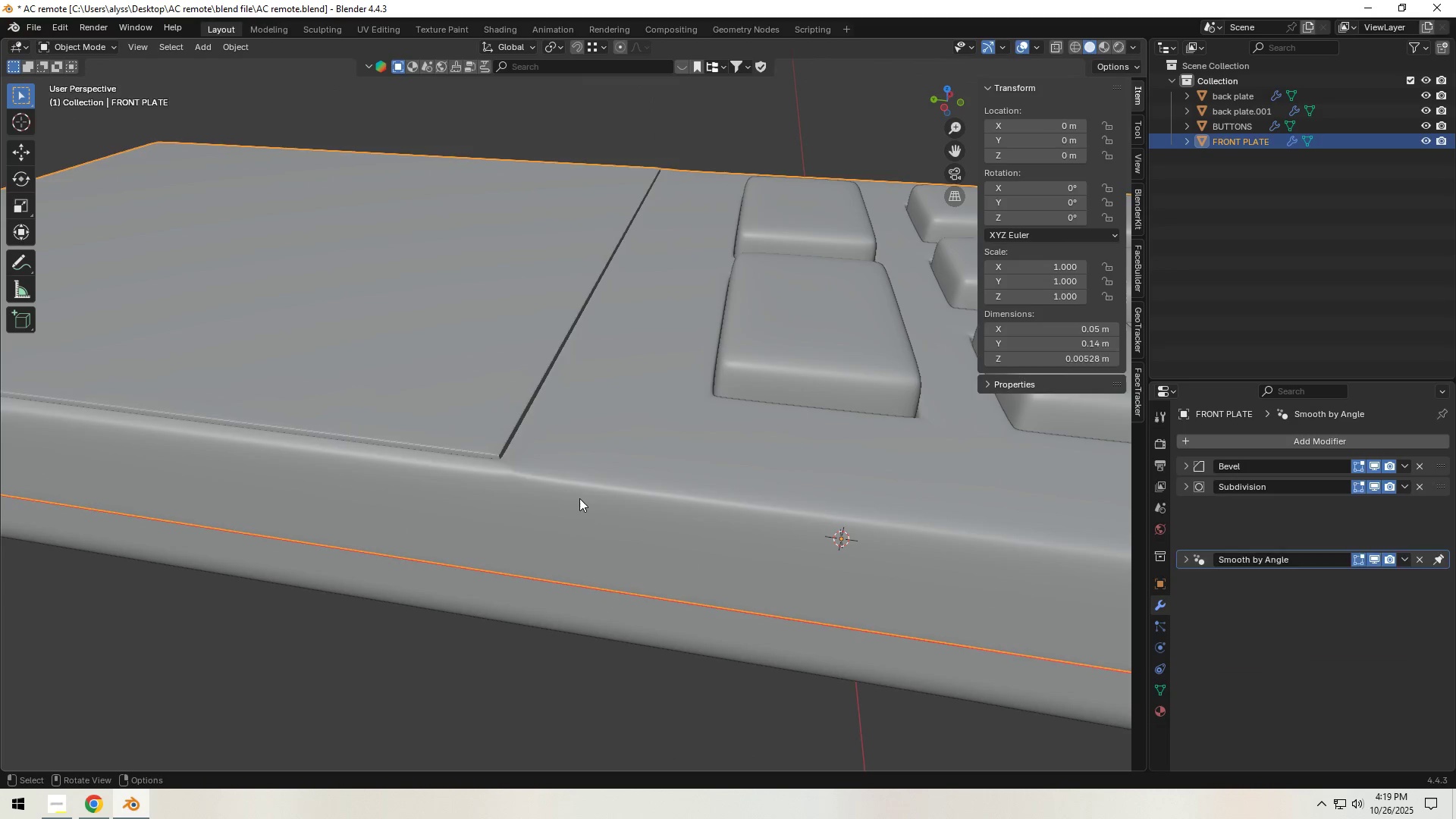 
key(Tab)
 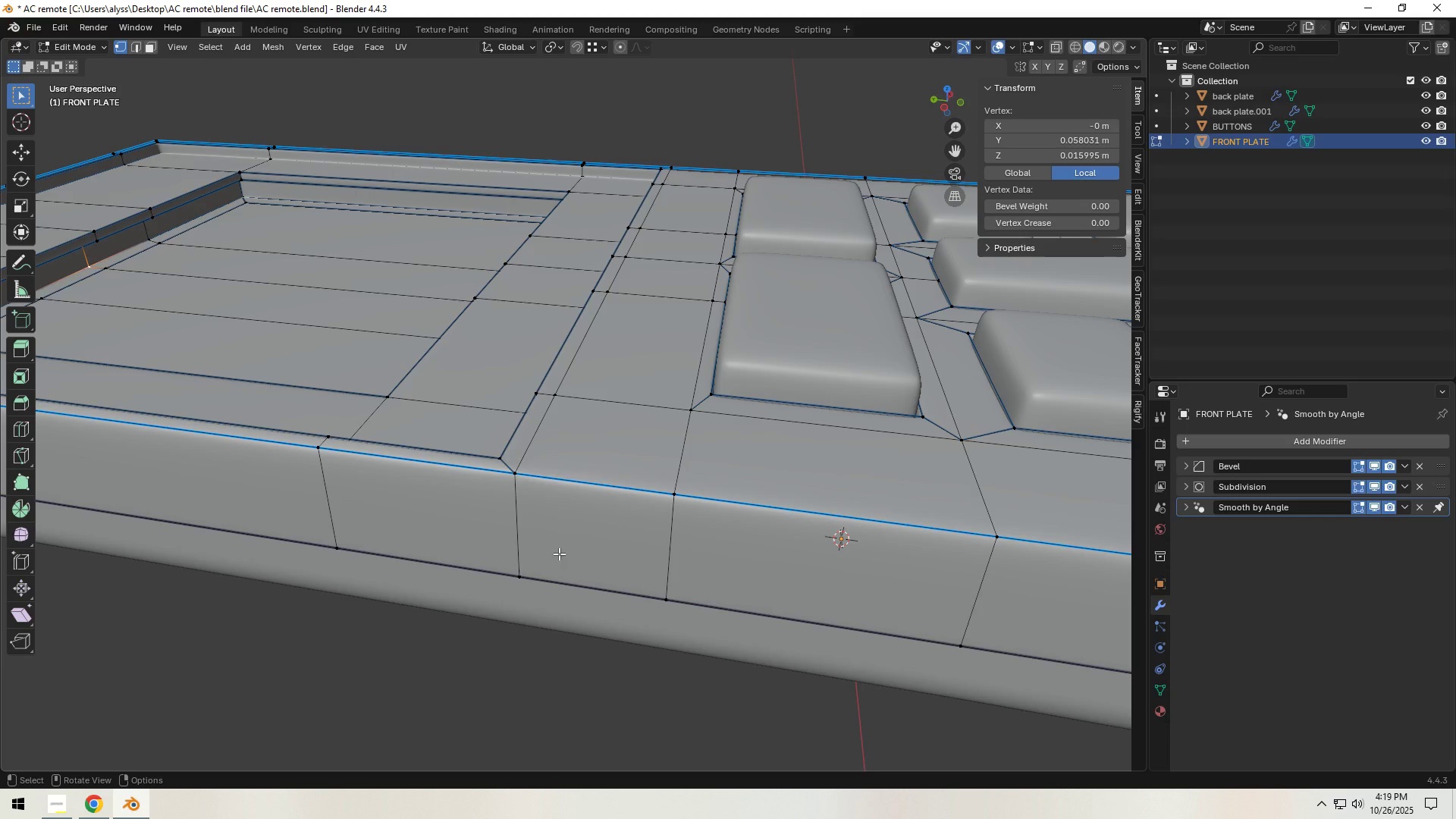 
wait(5.82)
 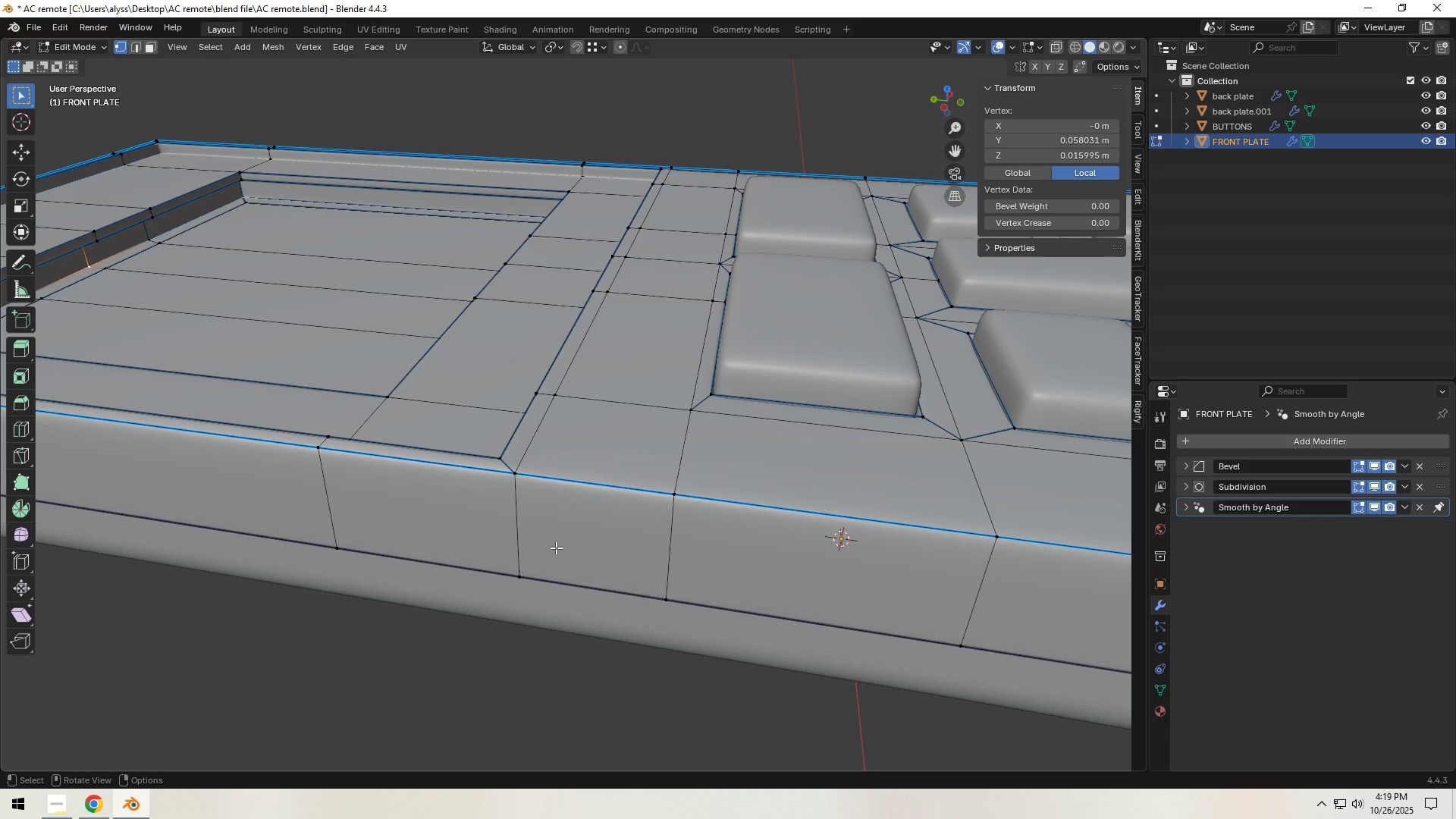 
key(Control+S)
 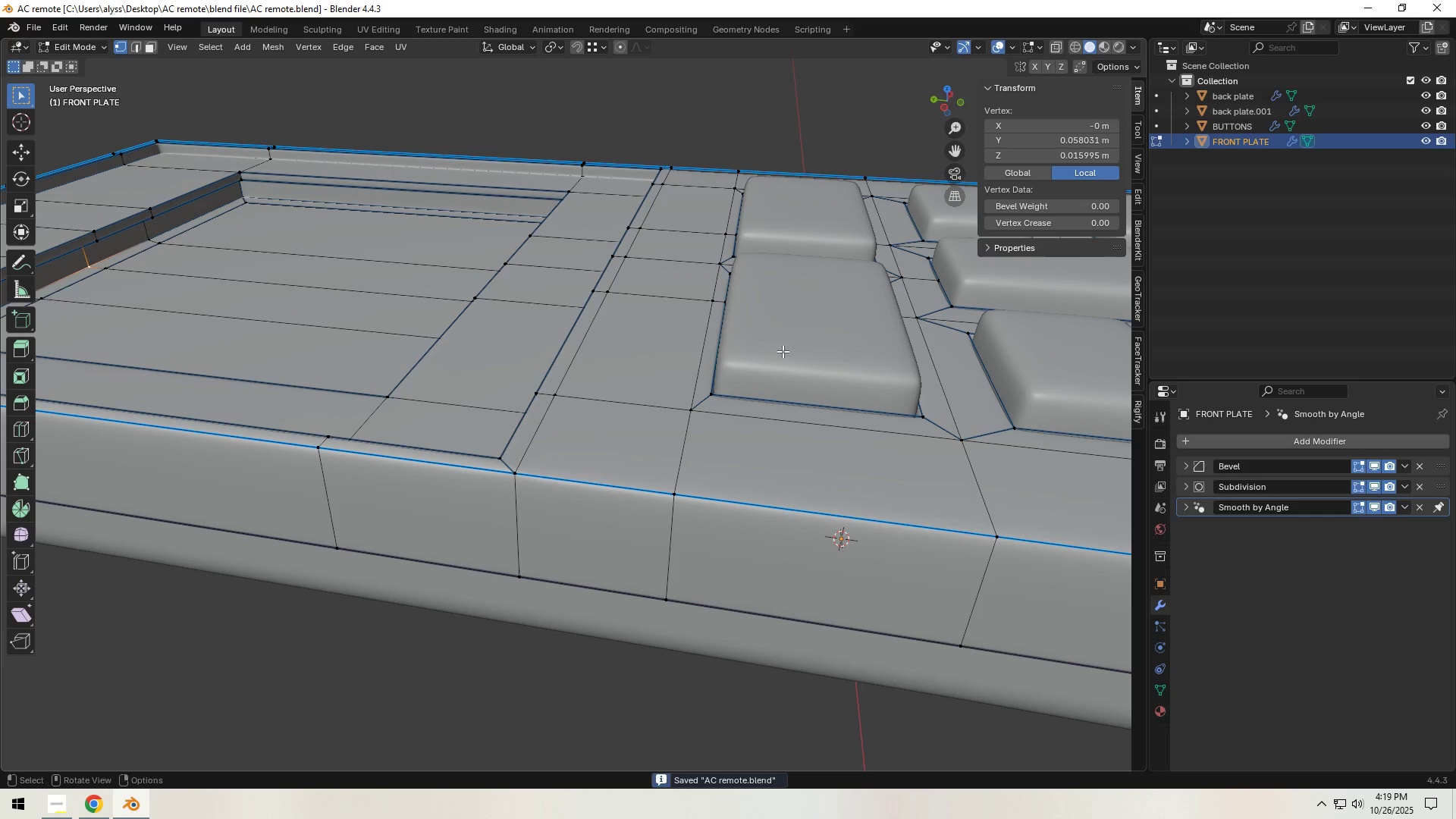 
scroll: coordinate [783, 354], scroll_direction: down, amount: 5.0
 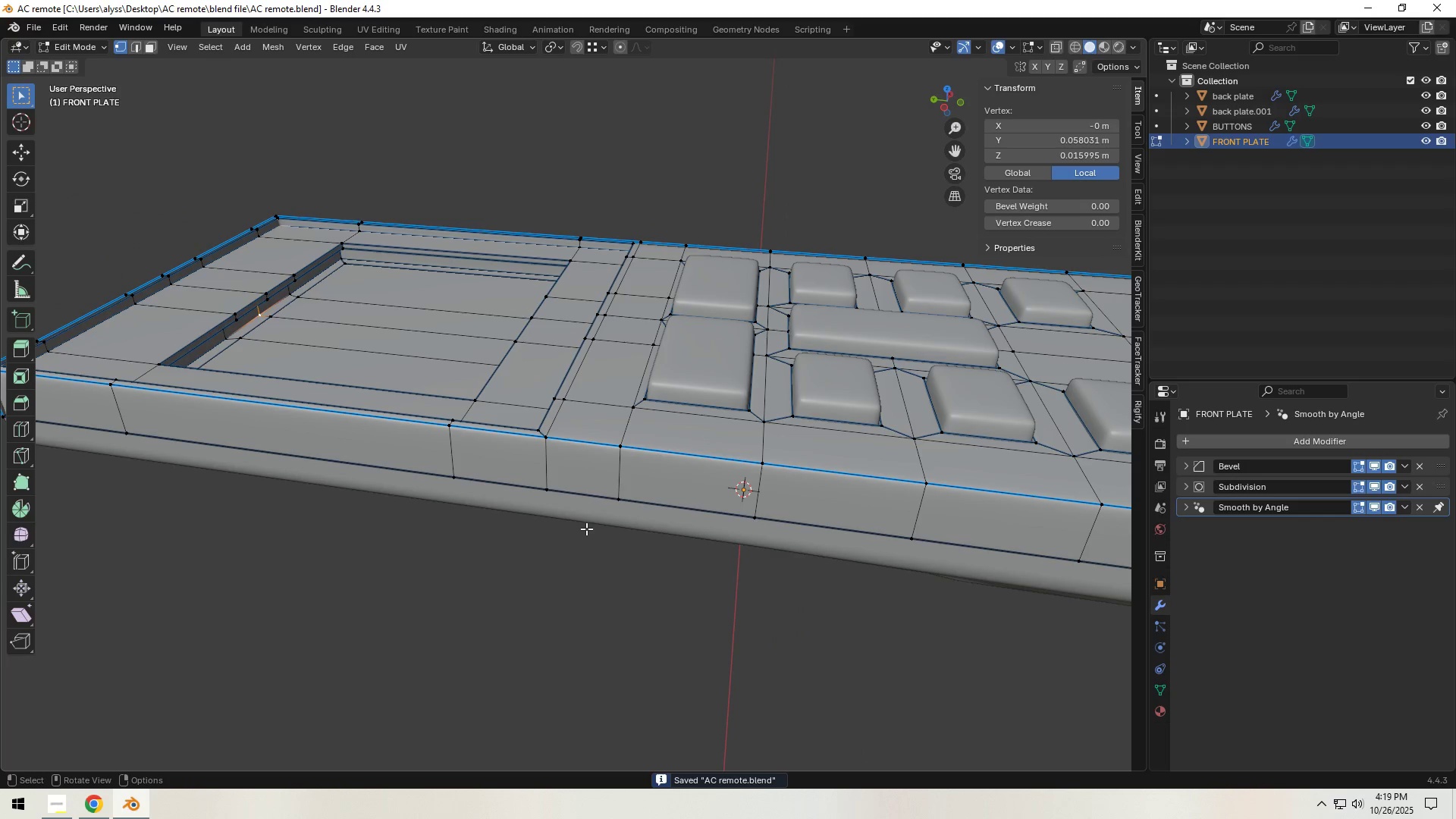 
key(Tab)
 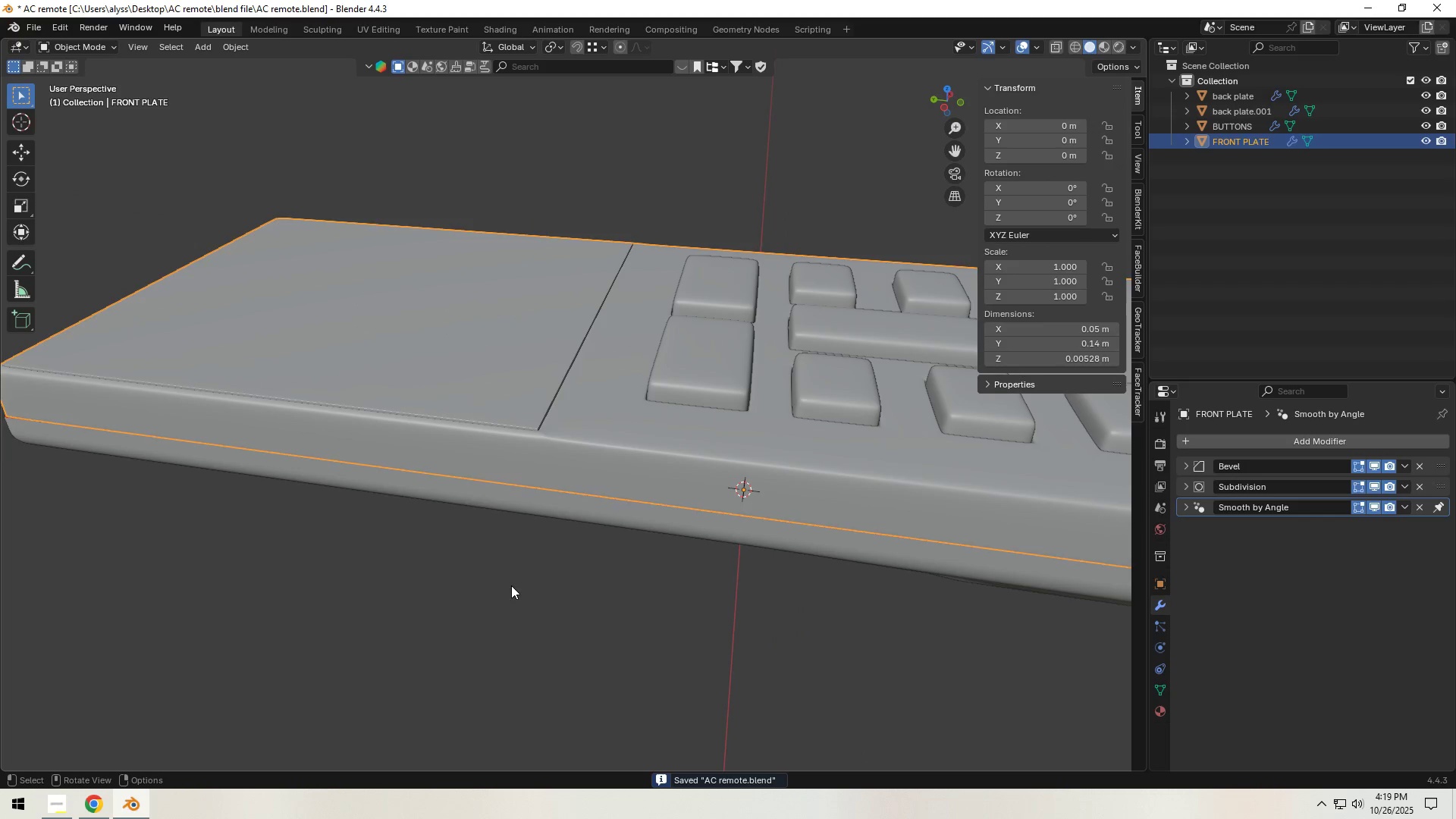 
left_click([511, 586])
 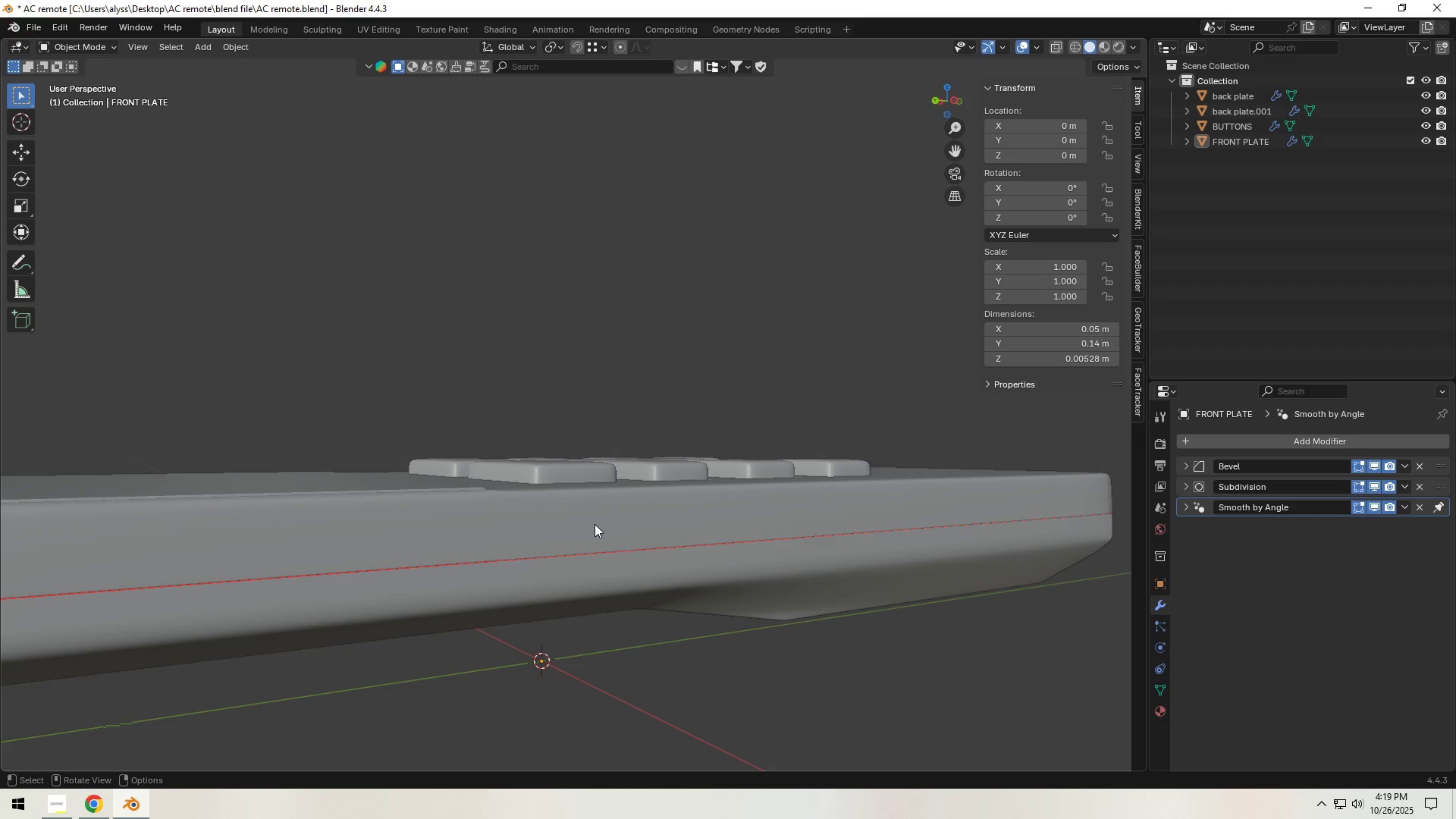 
scroll: coordinate [612, 452], scroll_direction: down, amount: 8.0
 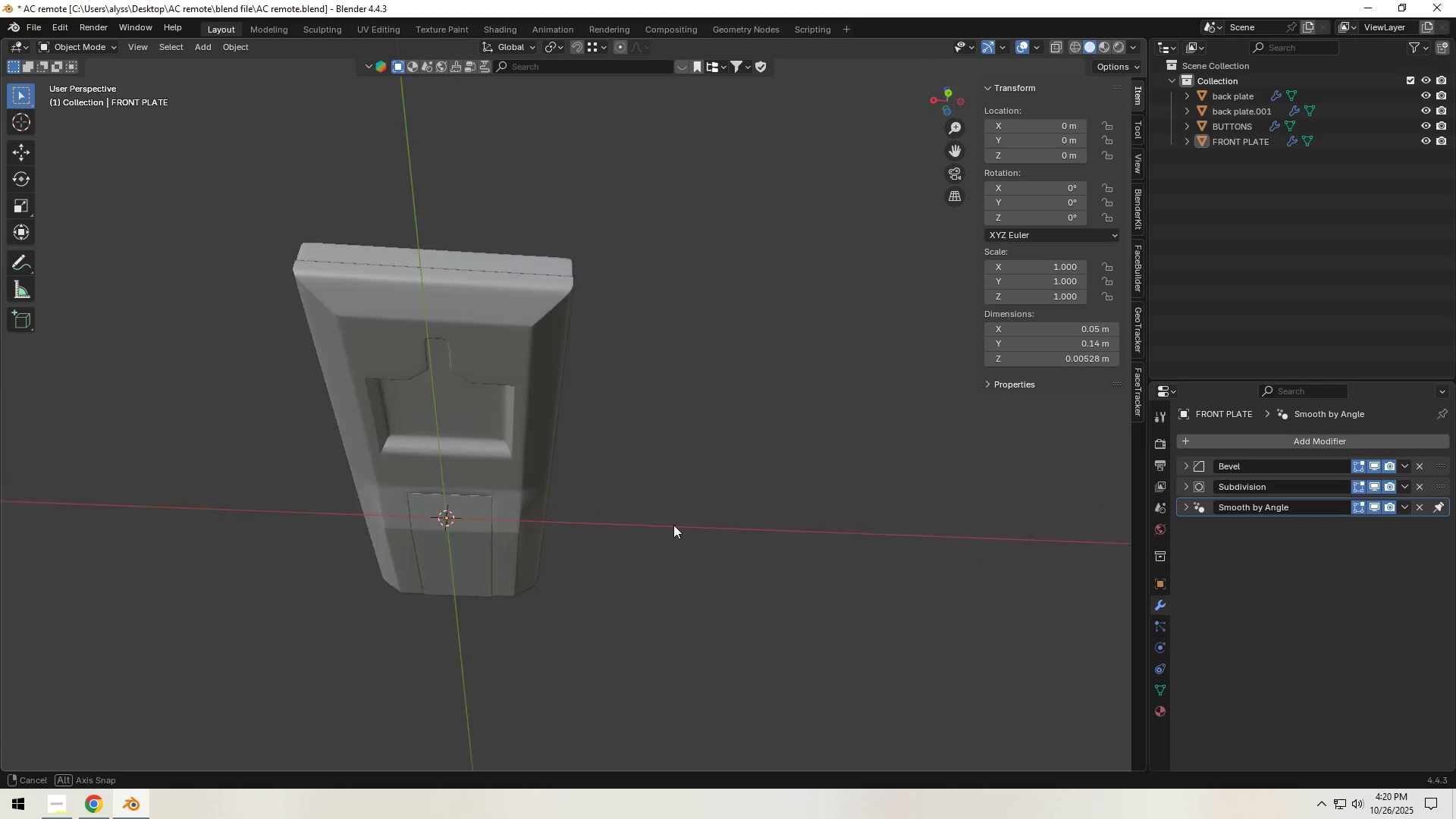 
scroll: coordinate [677, 579], scroll_direction: up, amount: 5.0
 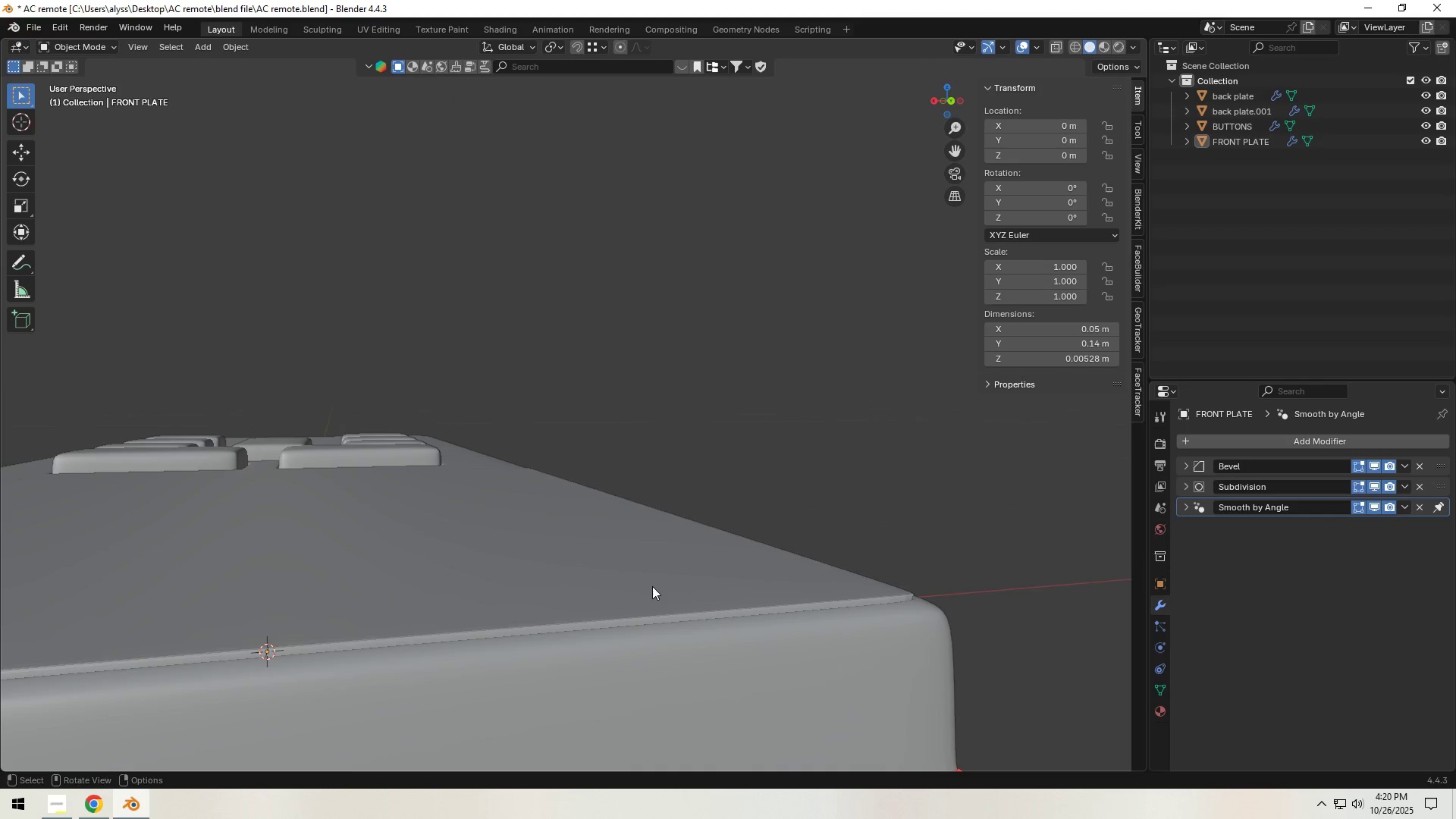 
hold_key(key=ShiftLeft, duration=0.66)
 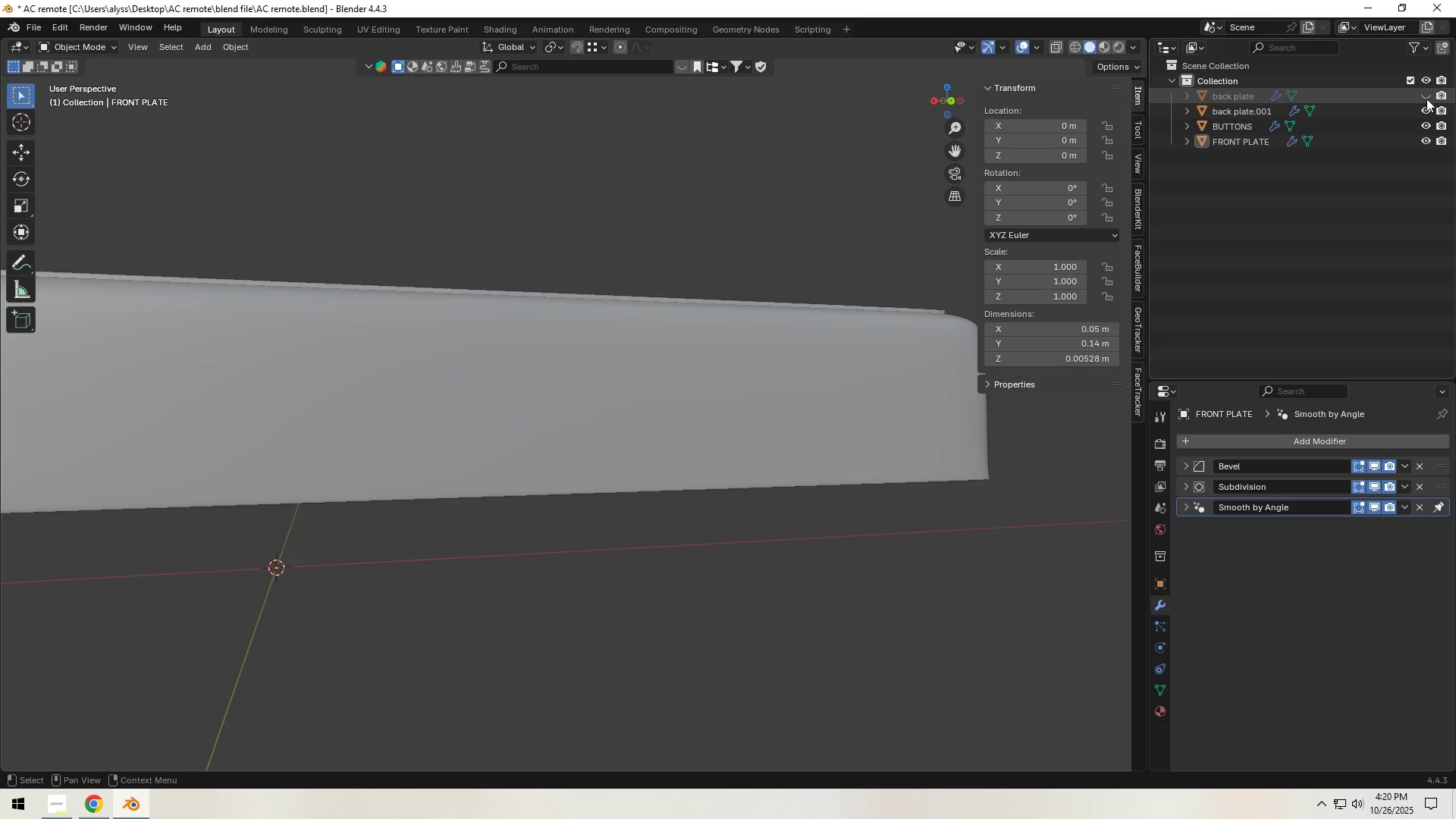 
double_click([1426, 107])
 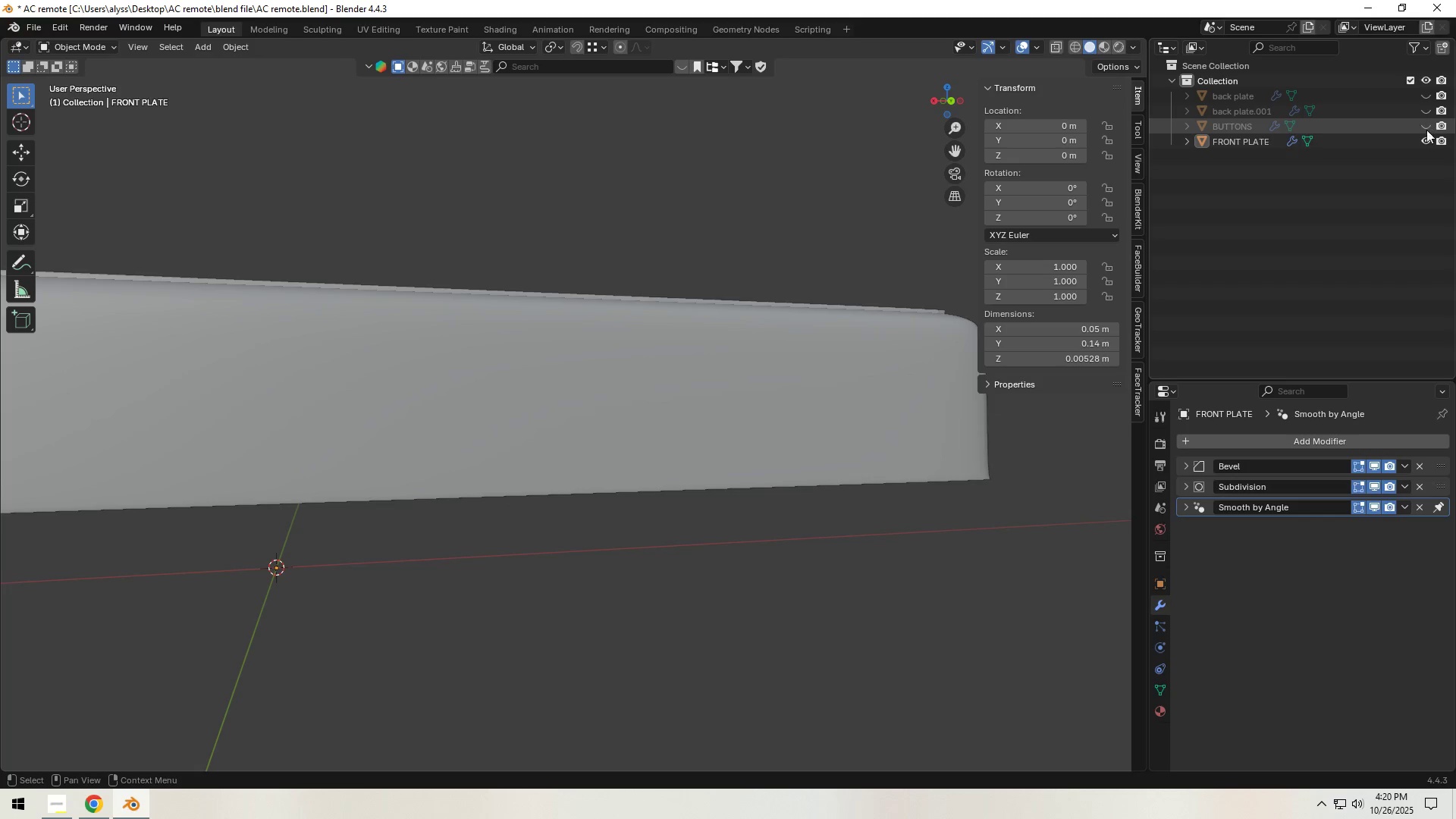 
double_click([1426, 139])
 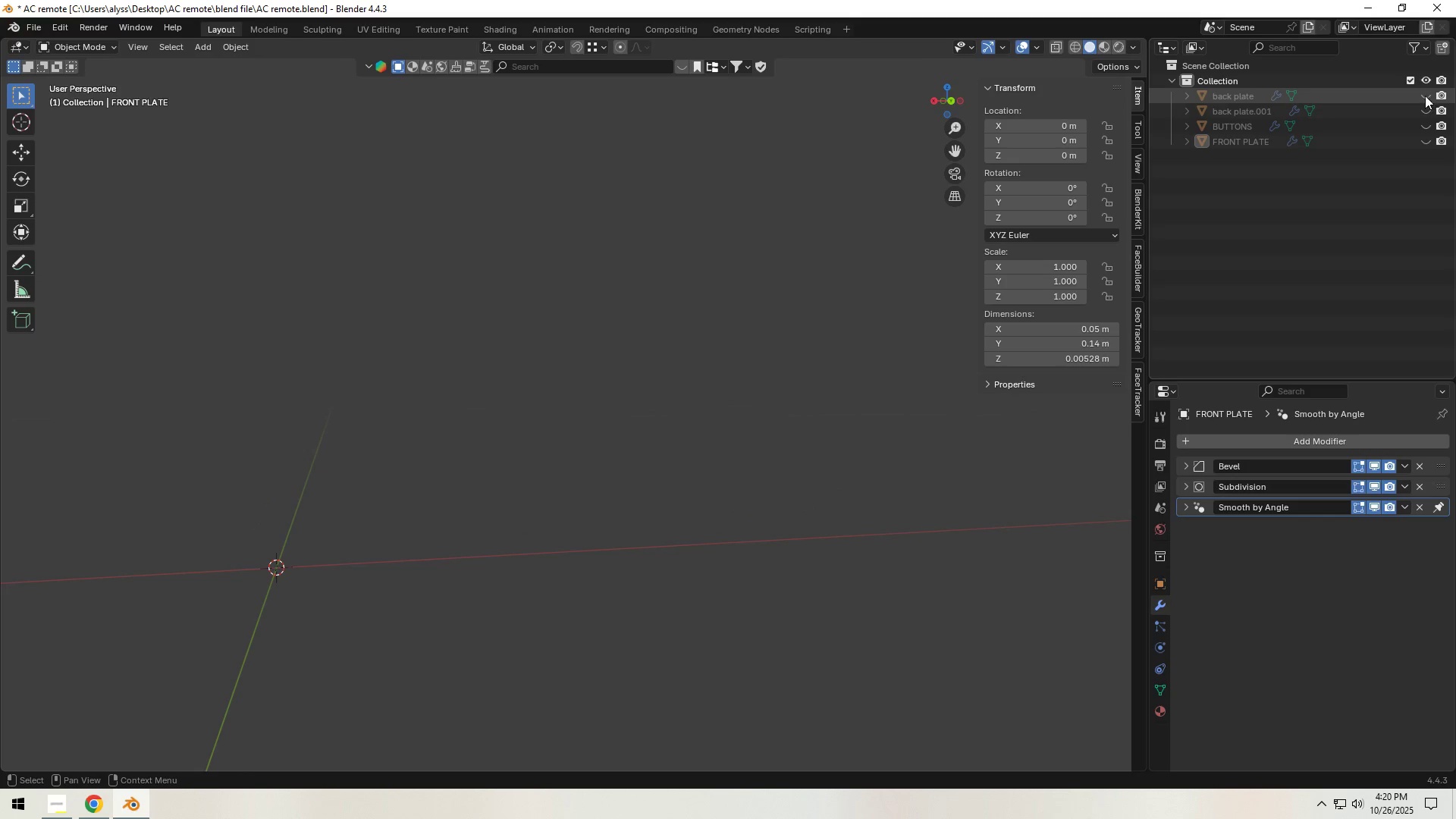 
left_click([1424, 93])
 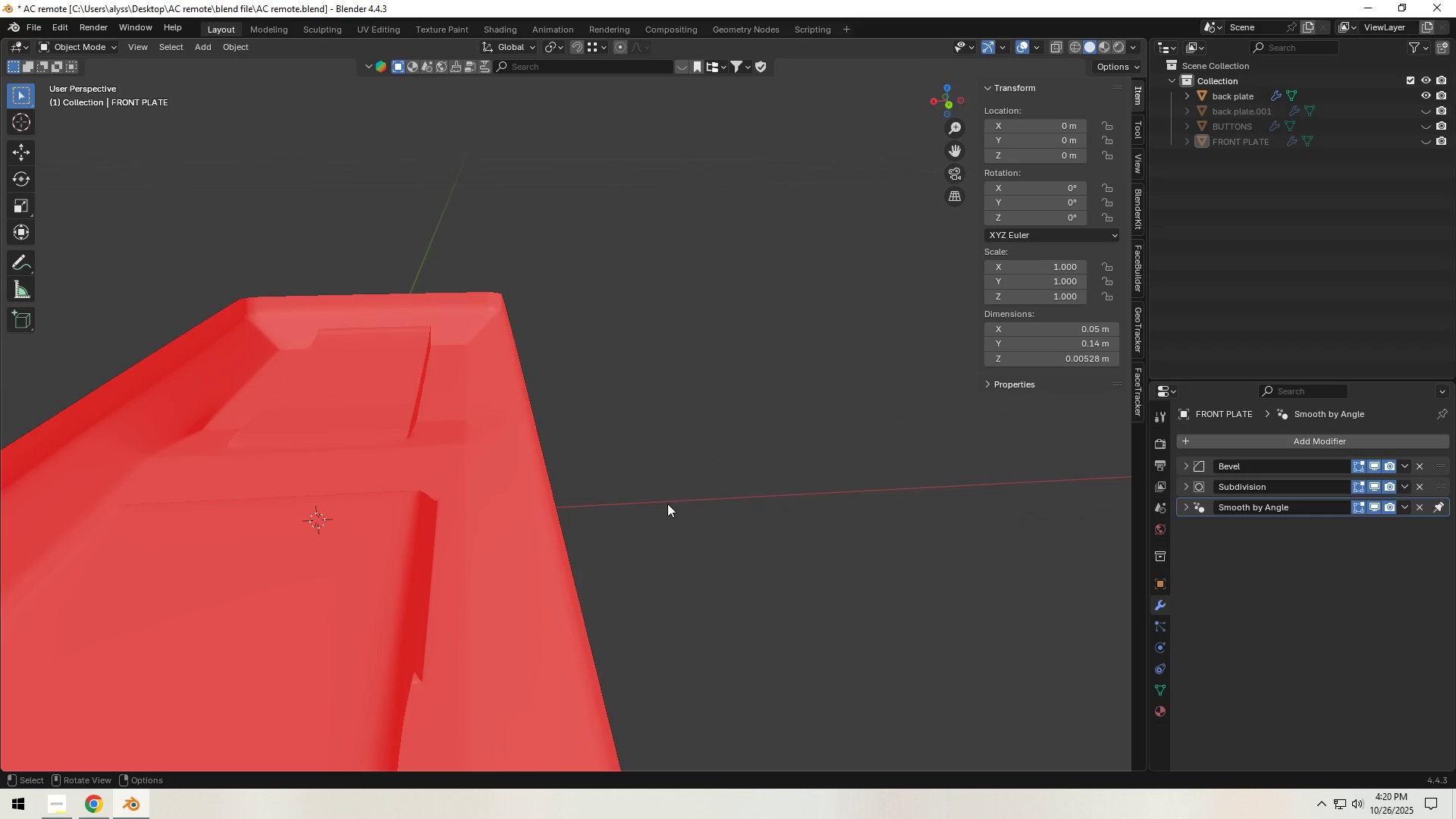 
left_click([559, 548])
 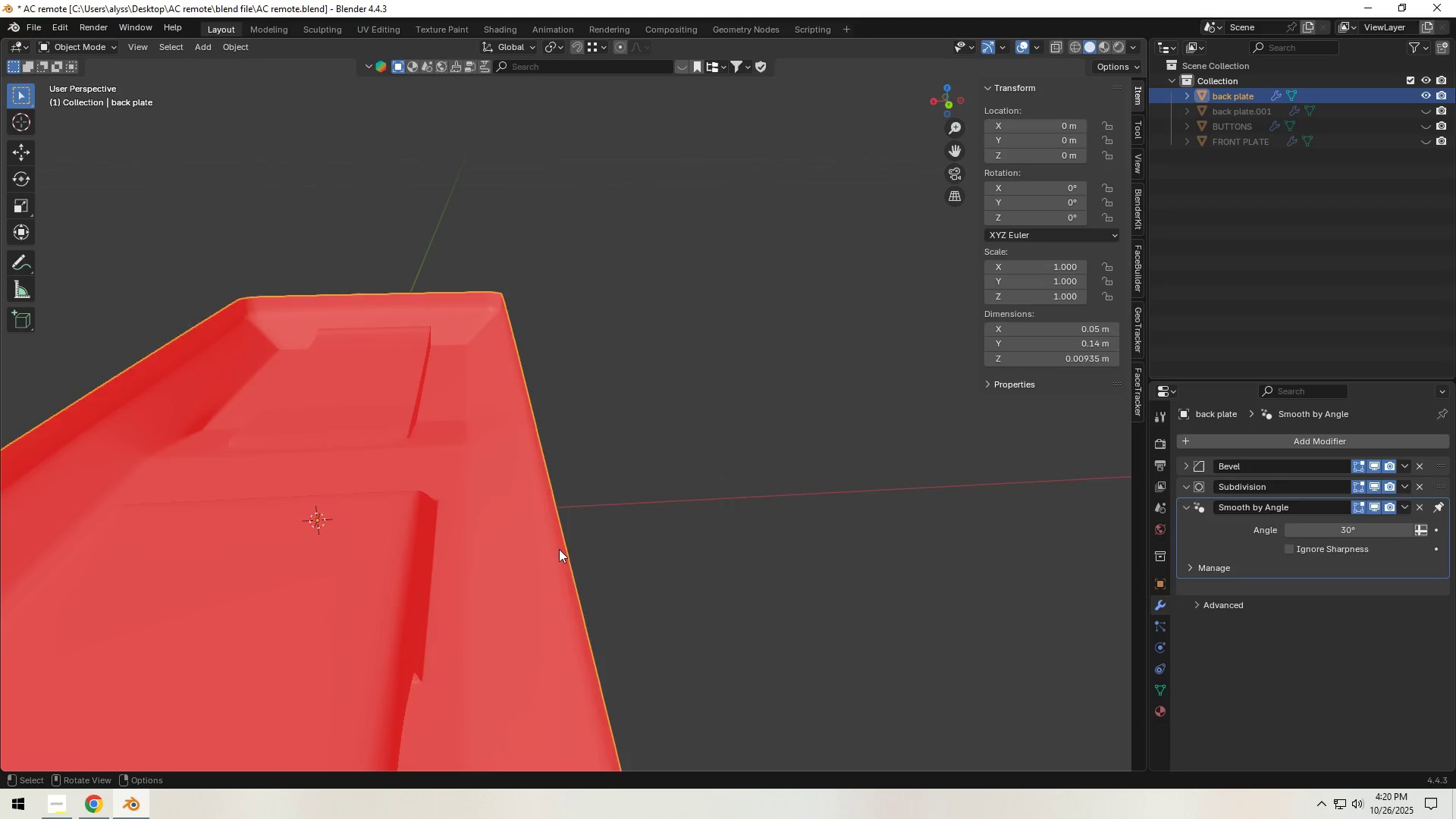 
key(Tab)
 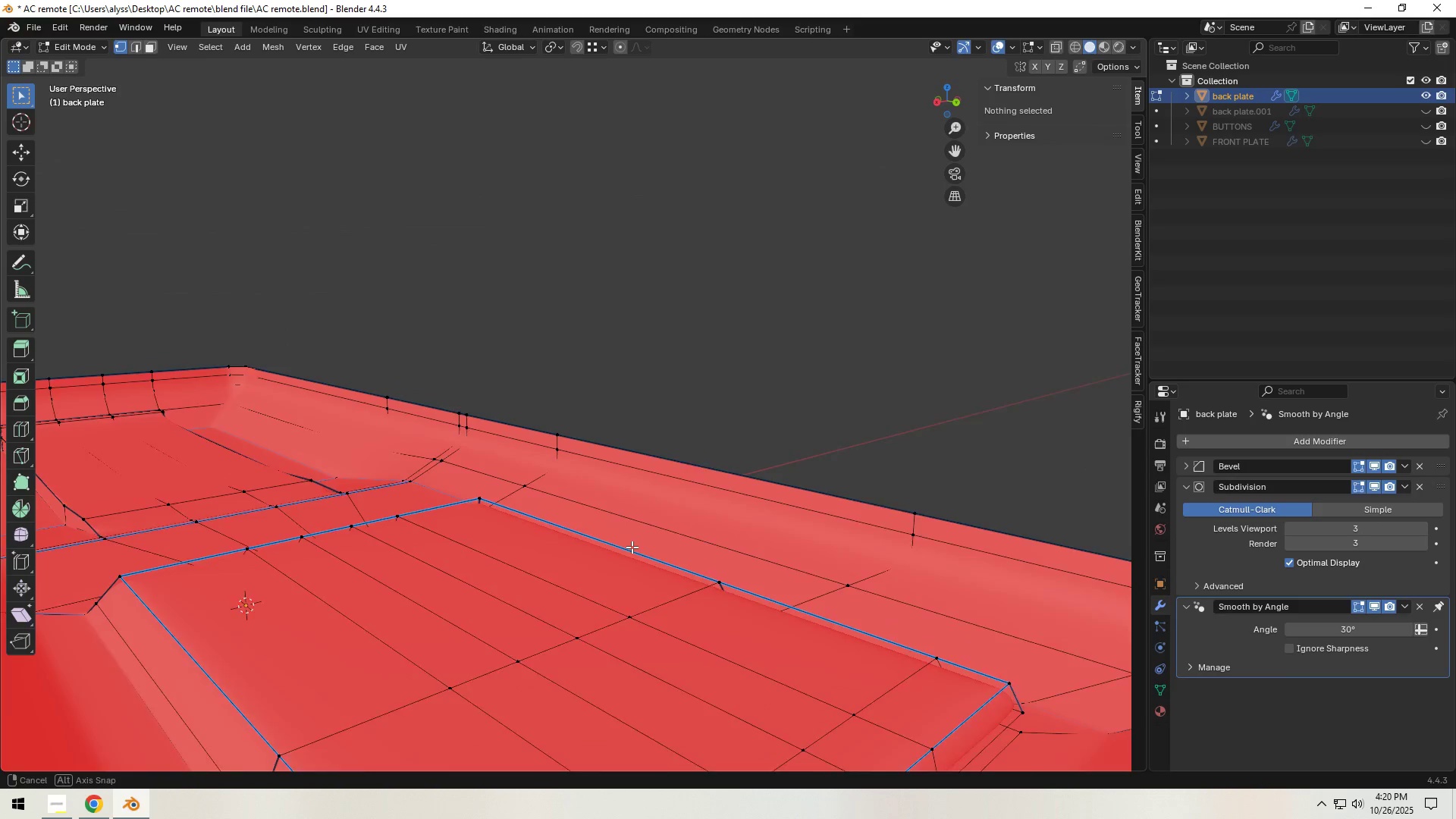 
scroll: coordinate [663, 544], scroll_direction: down, amount: 3.0
 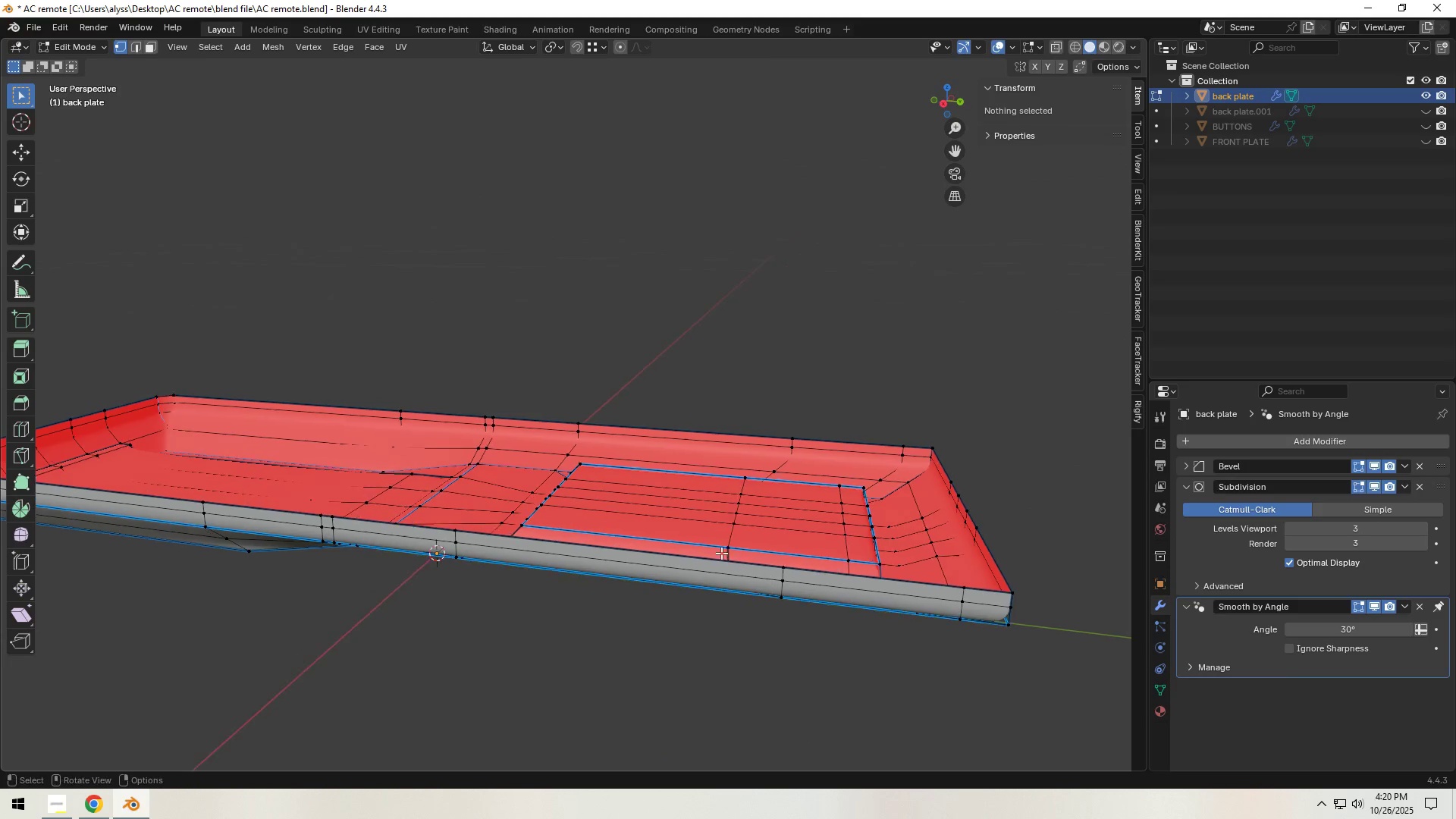 
hold_key(key=ShiftLeft, duration=0.49)
 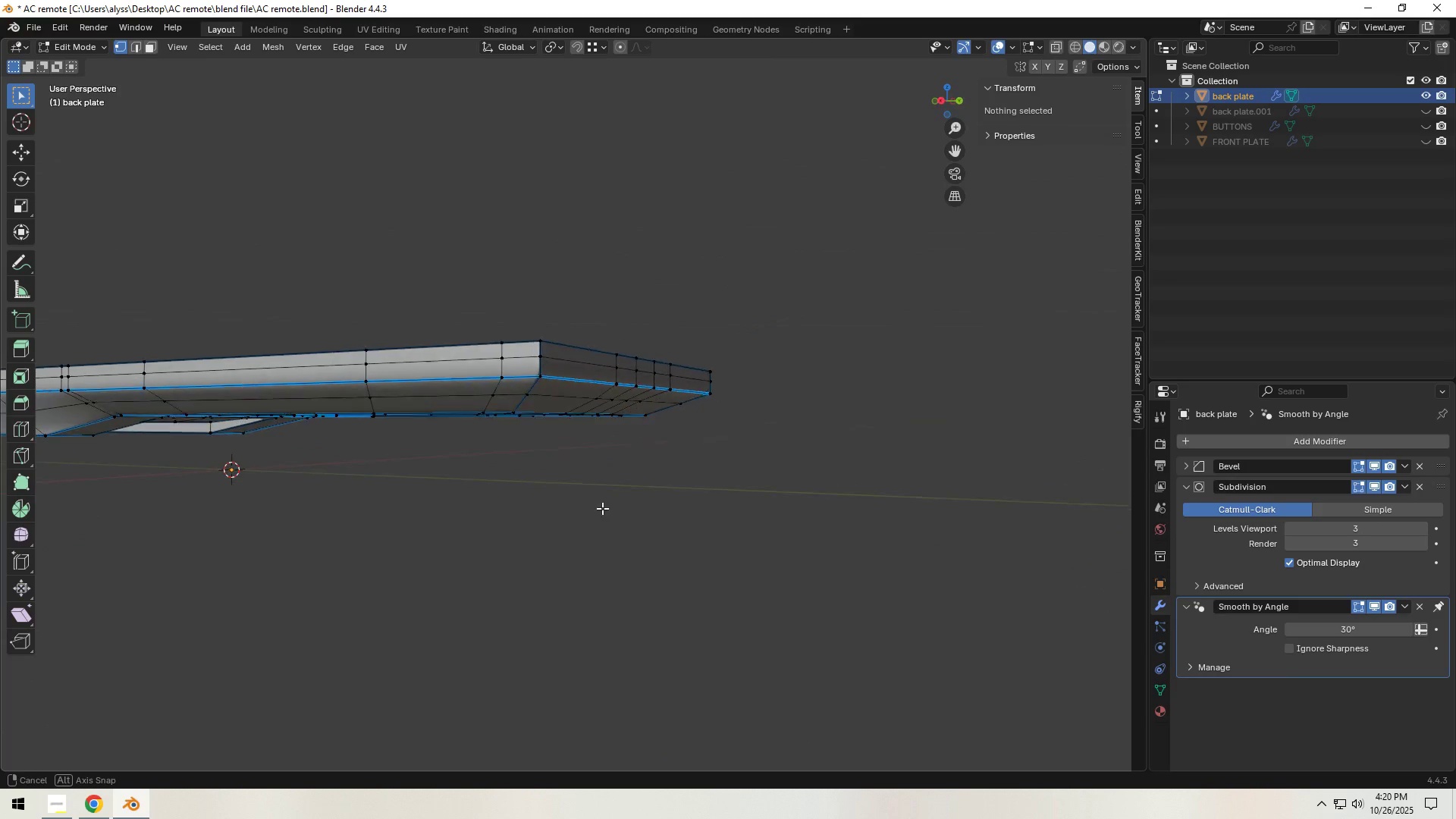 
scroll: coordinate [598, 510], scroll_direction: up, amount: 2.0
 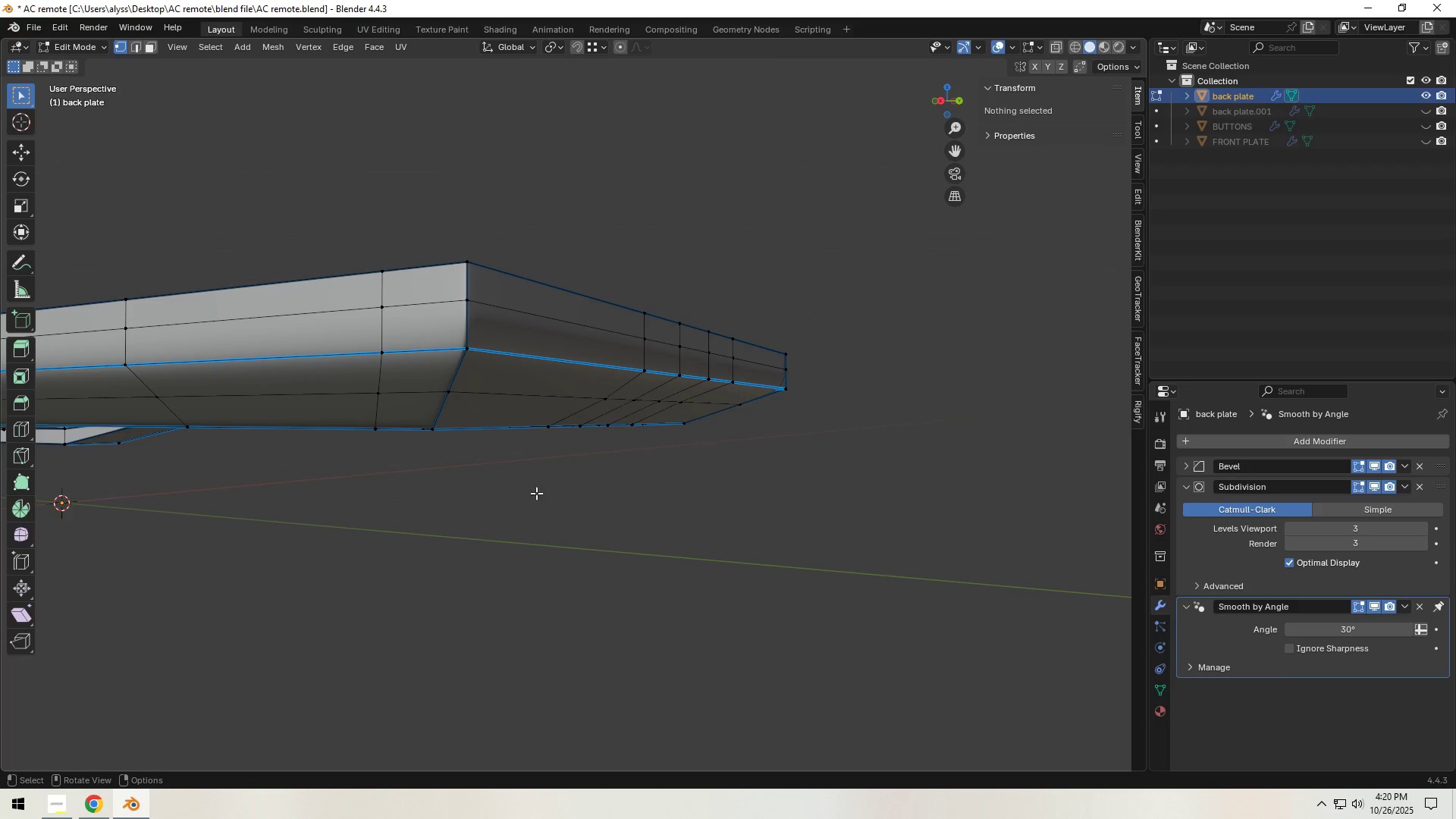 
hold_key(key=ShiftLeft, duration=0.62)
 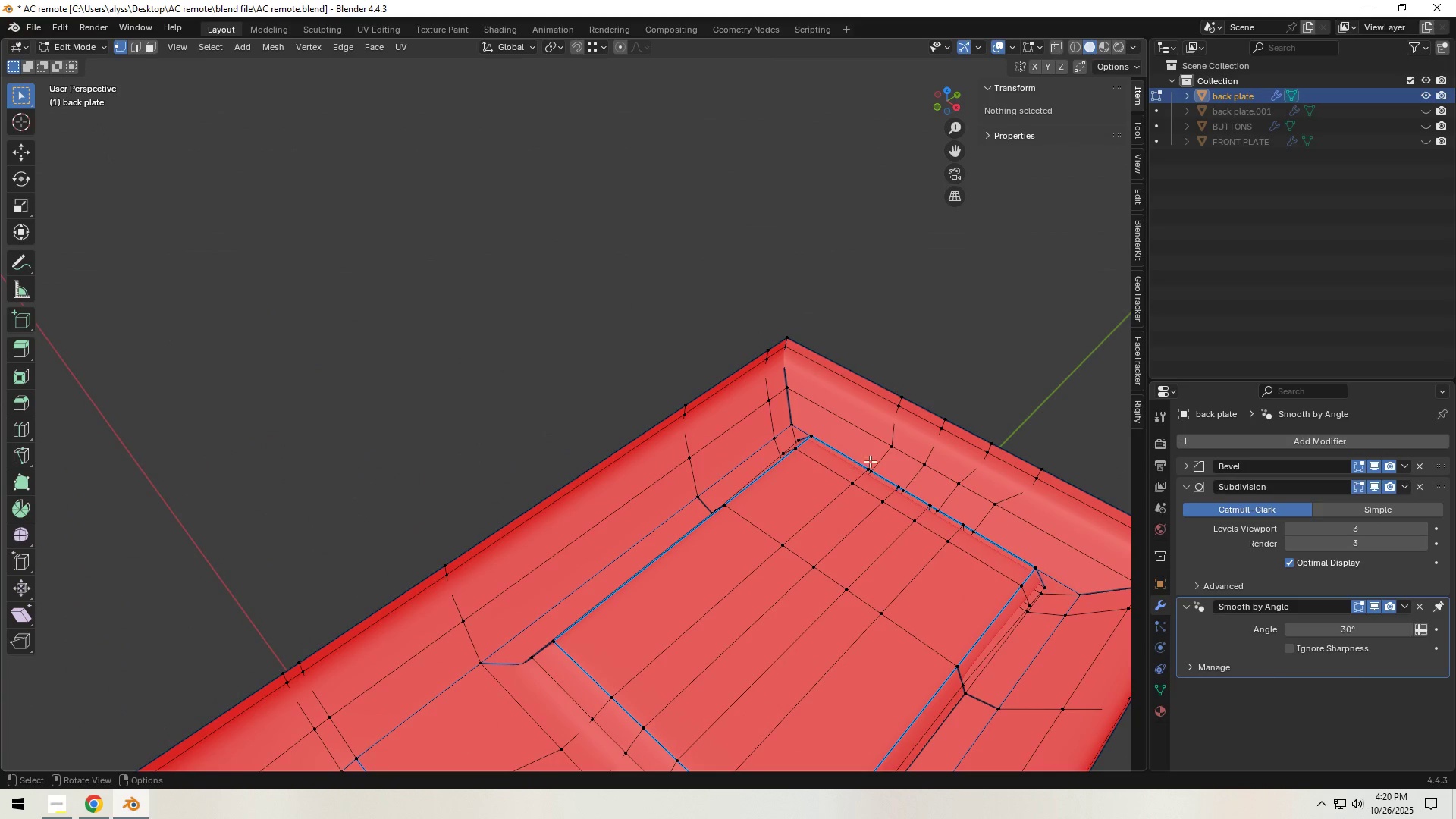 
key(2)
 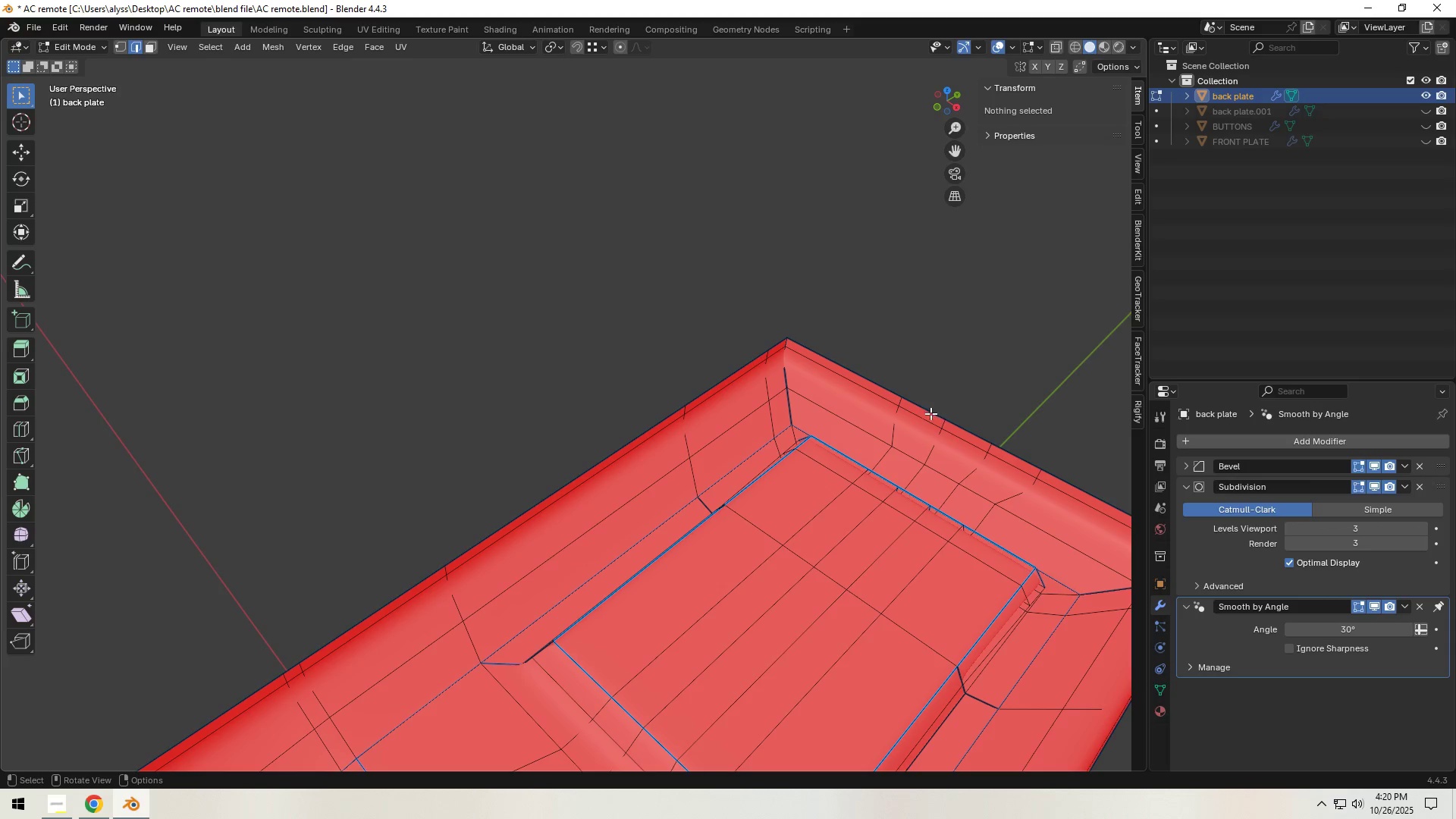 
left_click([930, 413])
 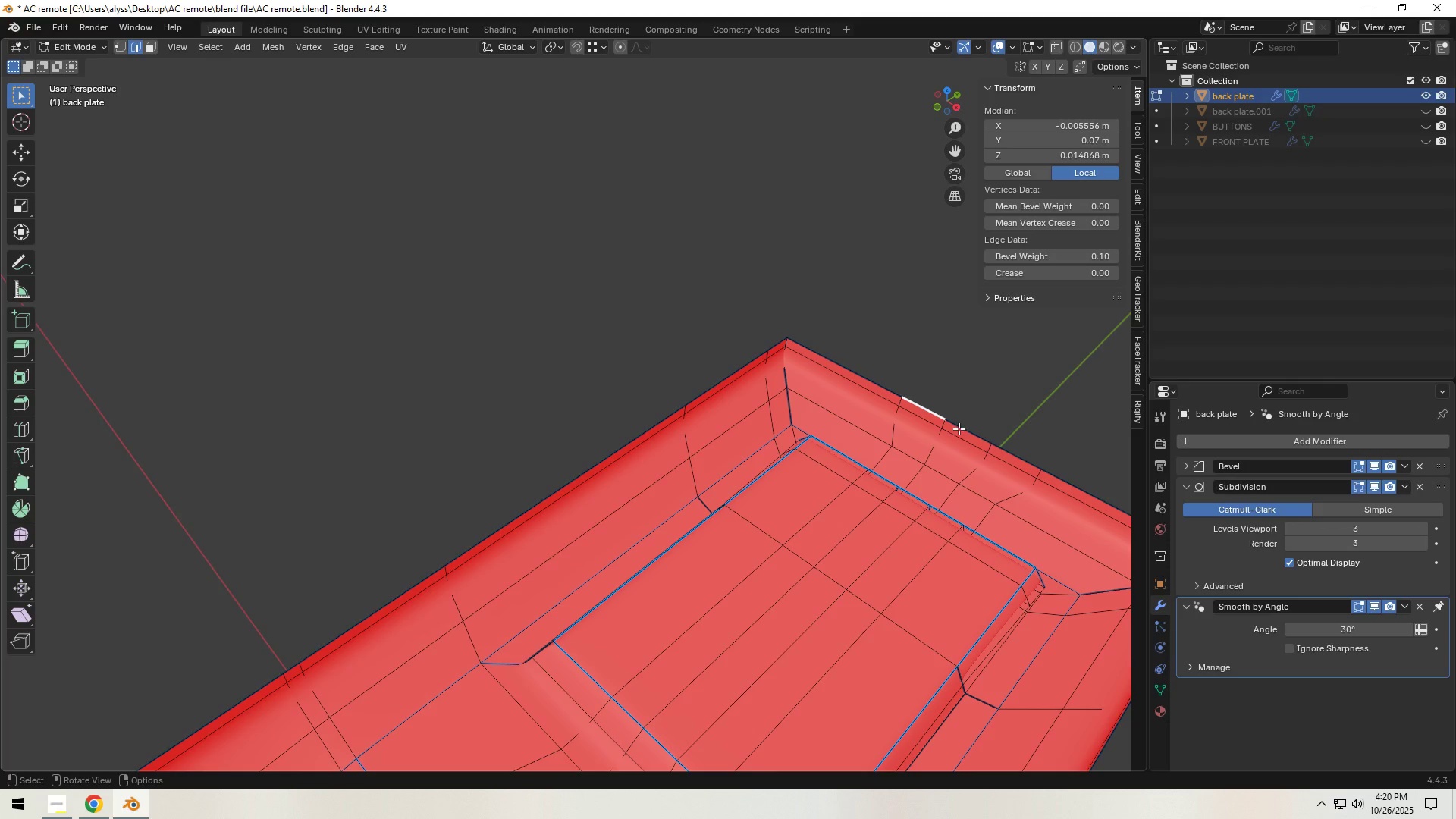 
hold_key(key=ShiftLeft, duration=0.42)
 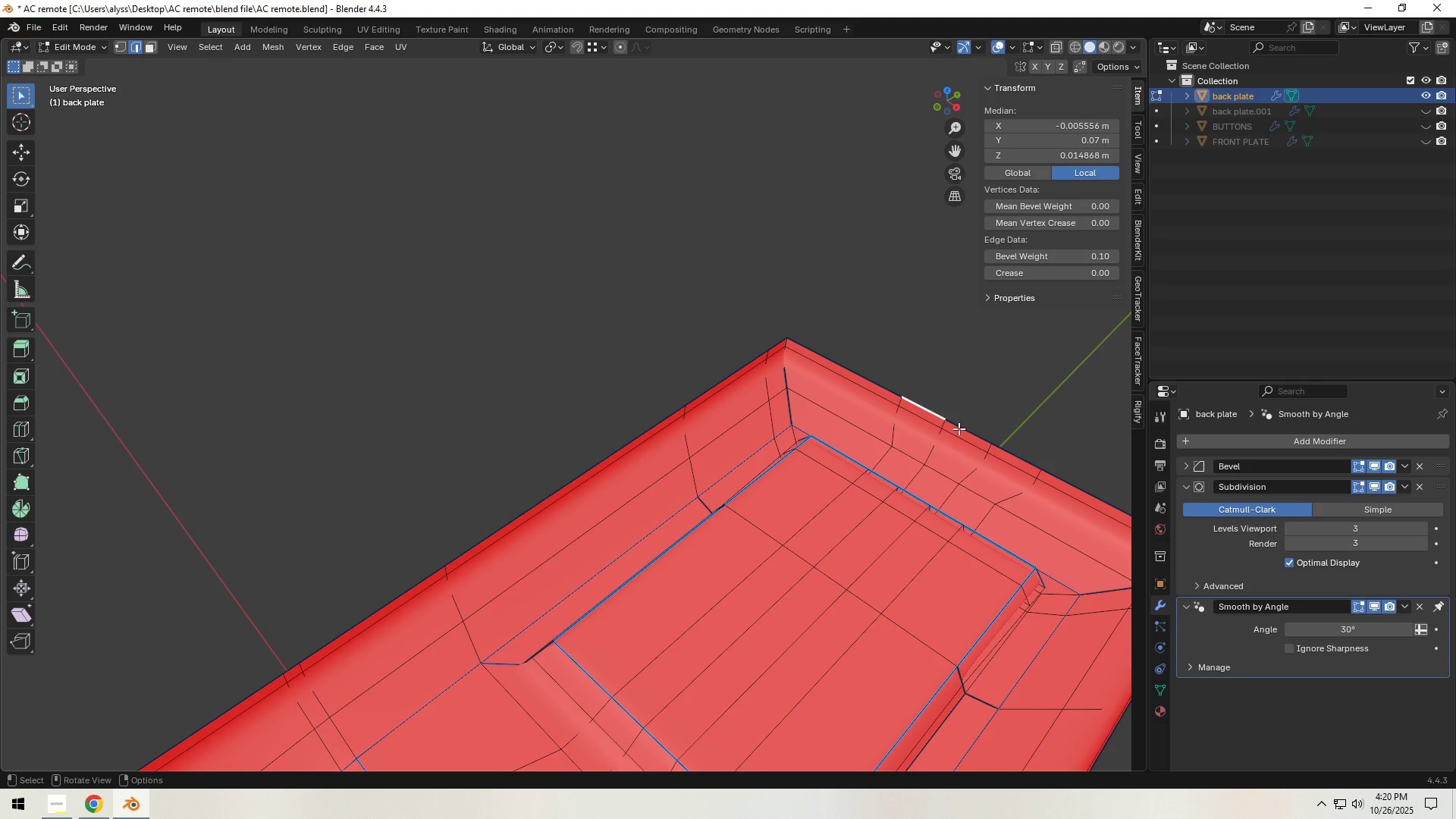 
left_click([959, 428])
 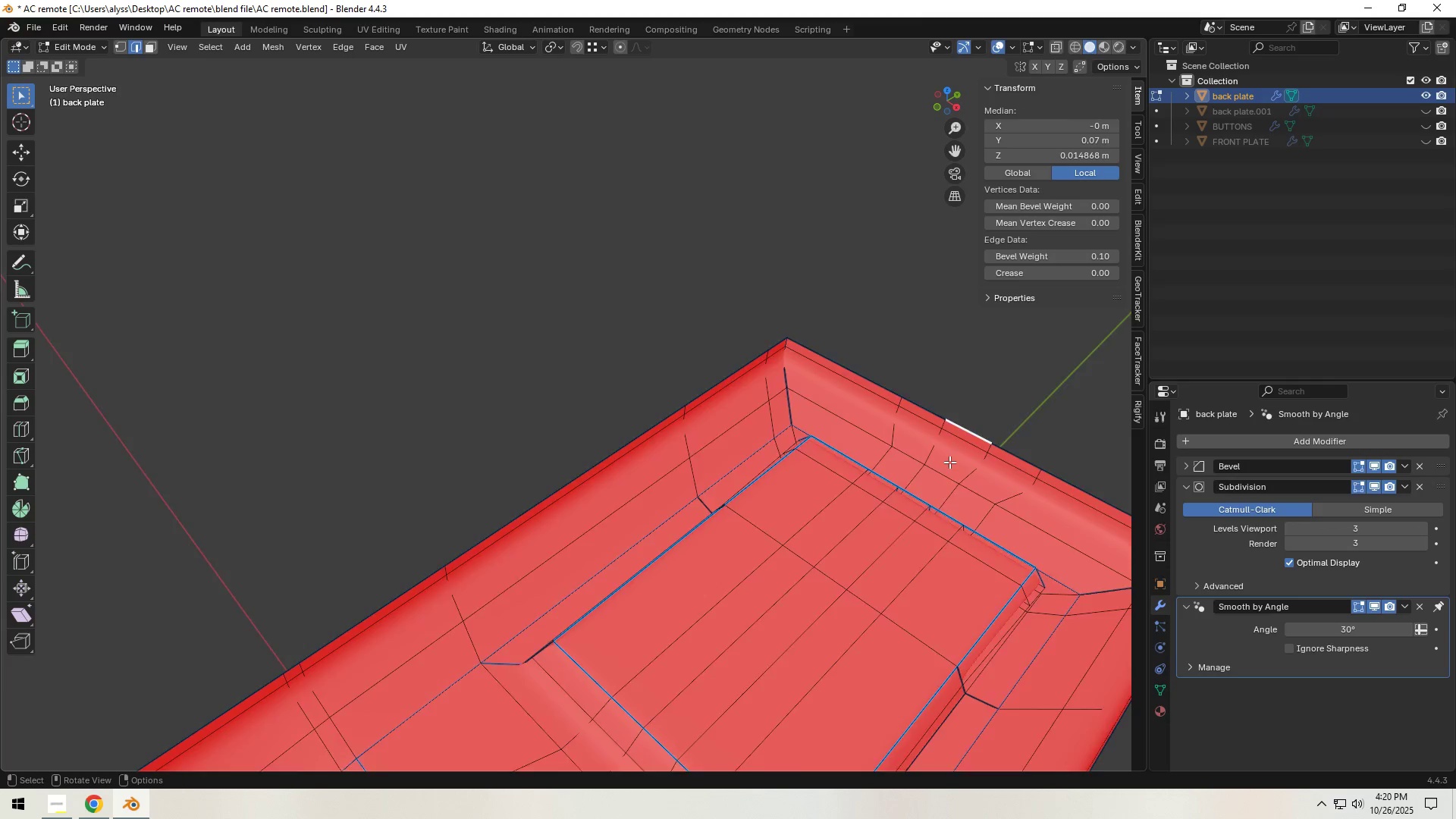 
scroll: coordinate [948, 467], scroll_direction: down, amount: 4.0
 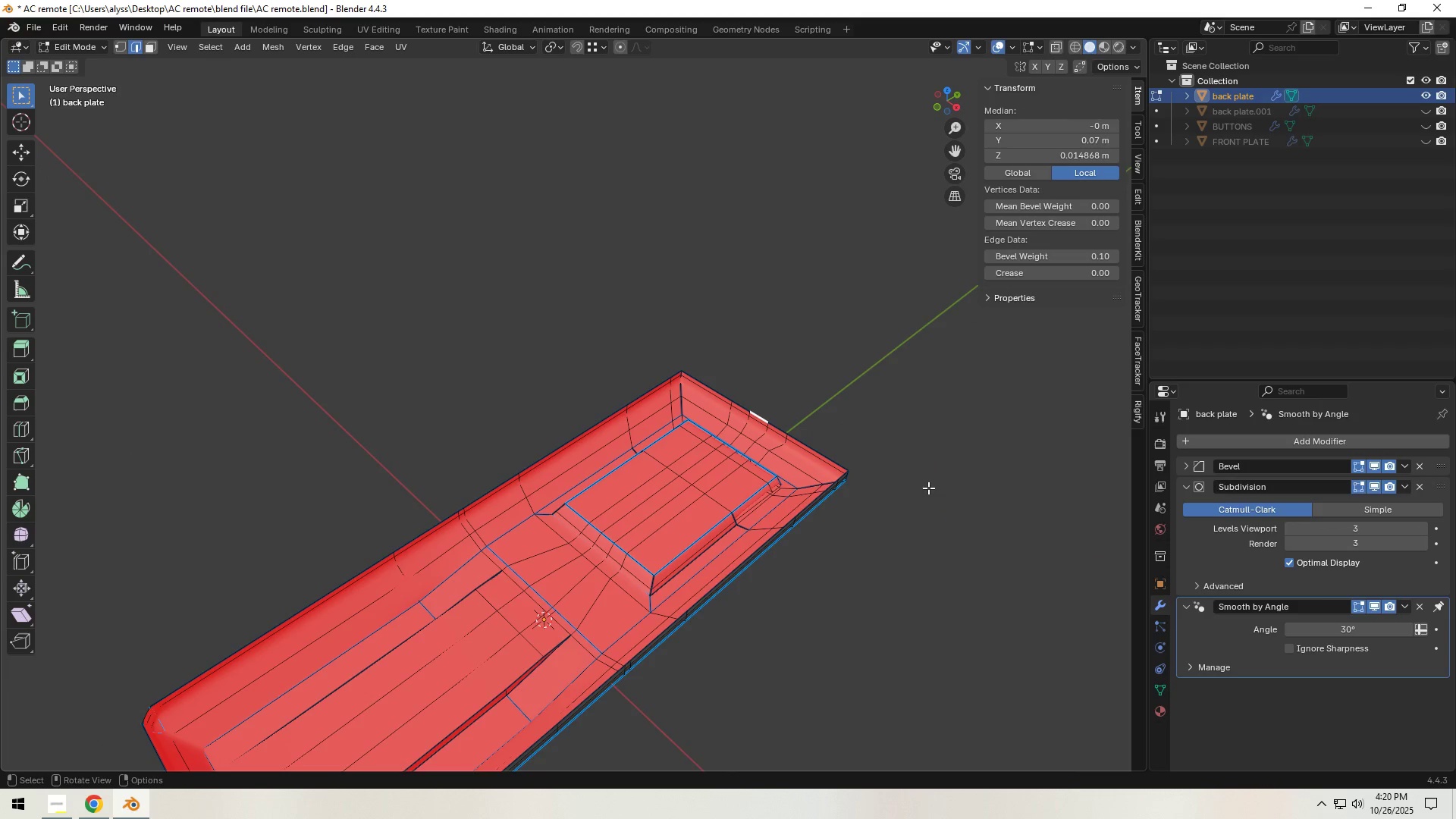 
hold_key(key=ShiftLeft, duration=1.5)
 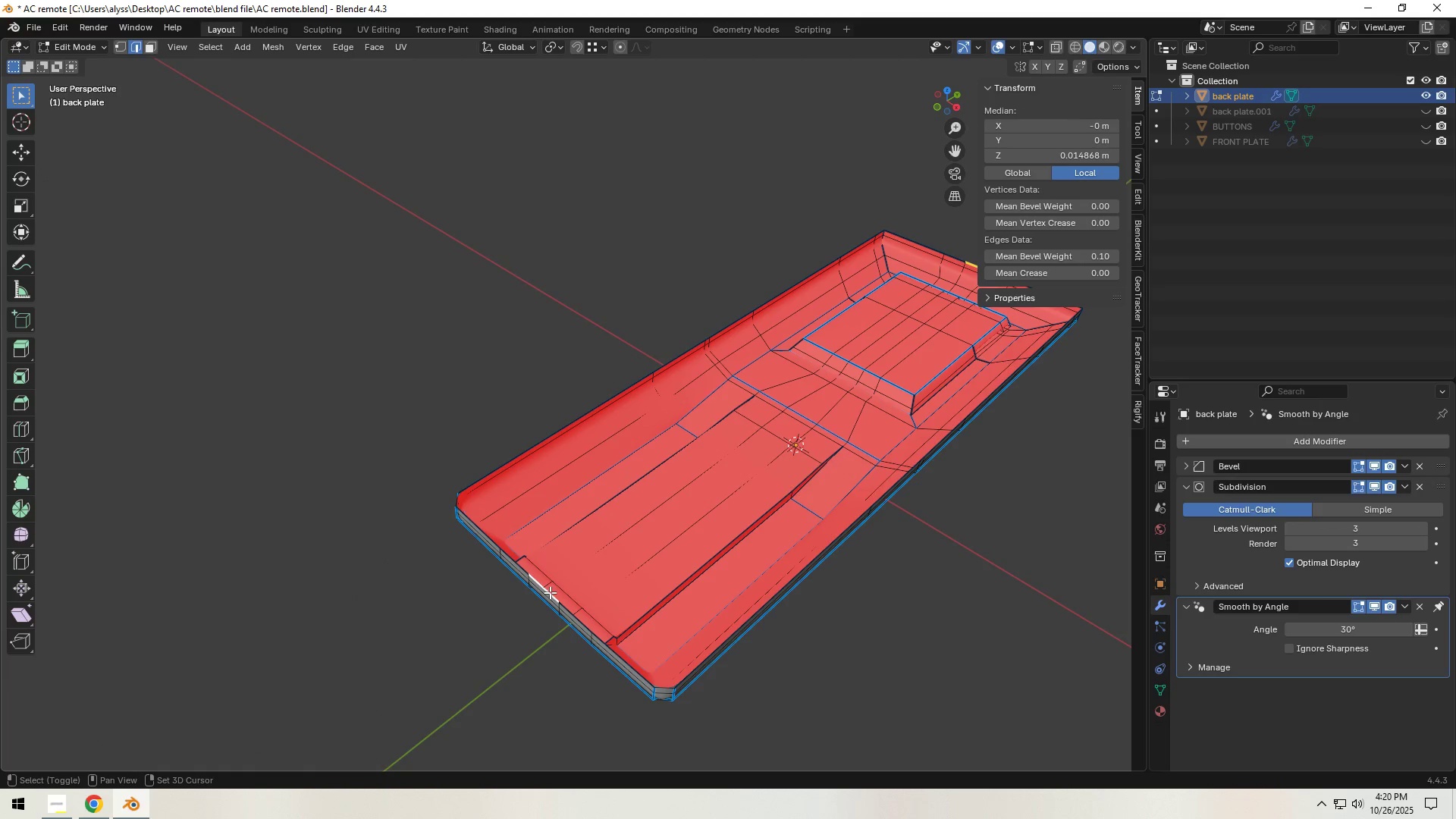 
hold_key(key=ShiftLeft, duration=0.79)
left_click([549, 592])
 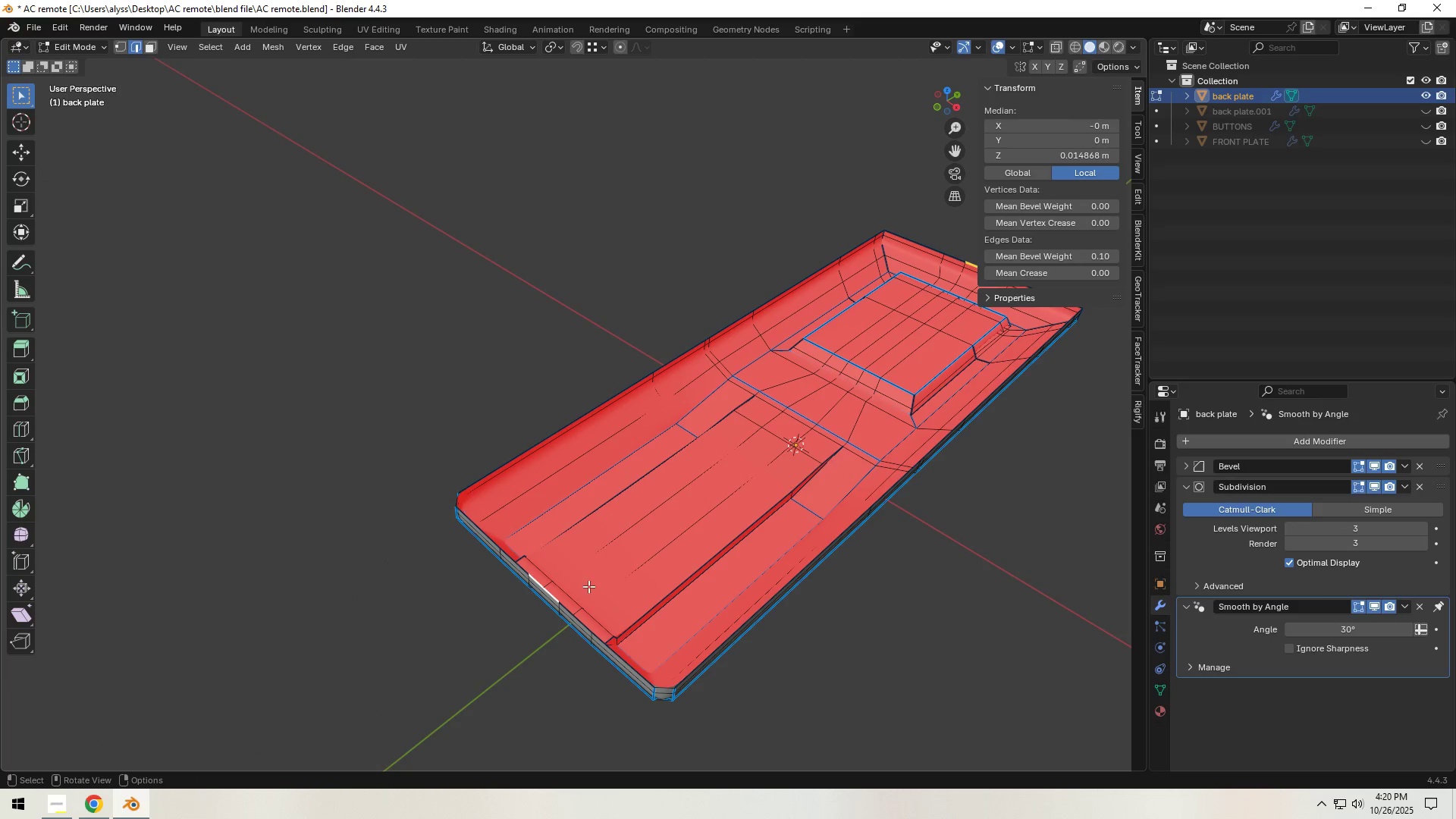 
key(F)
 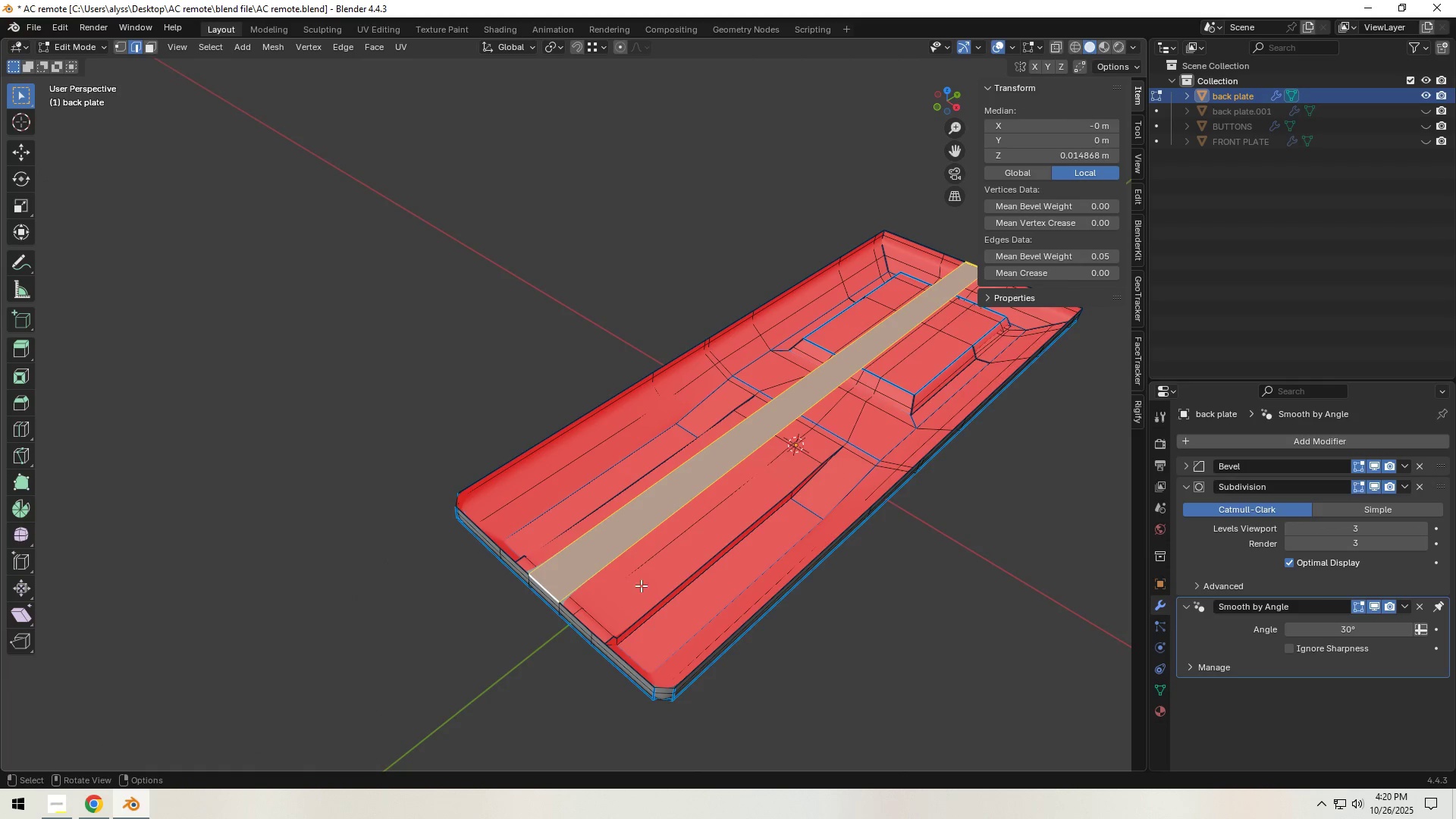 
hold_key(key=ShiftLeft, duration=0.57)
scroll: coordinate [829, 504], scroll_direction: down, amount: 1.0
 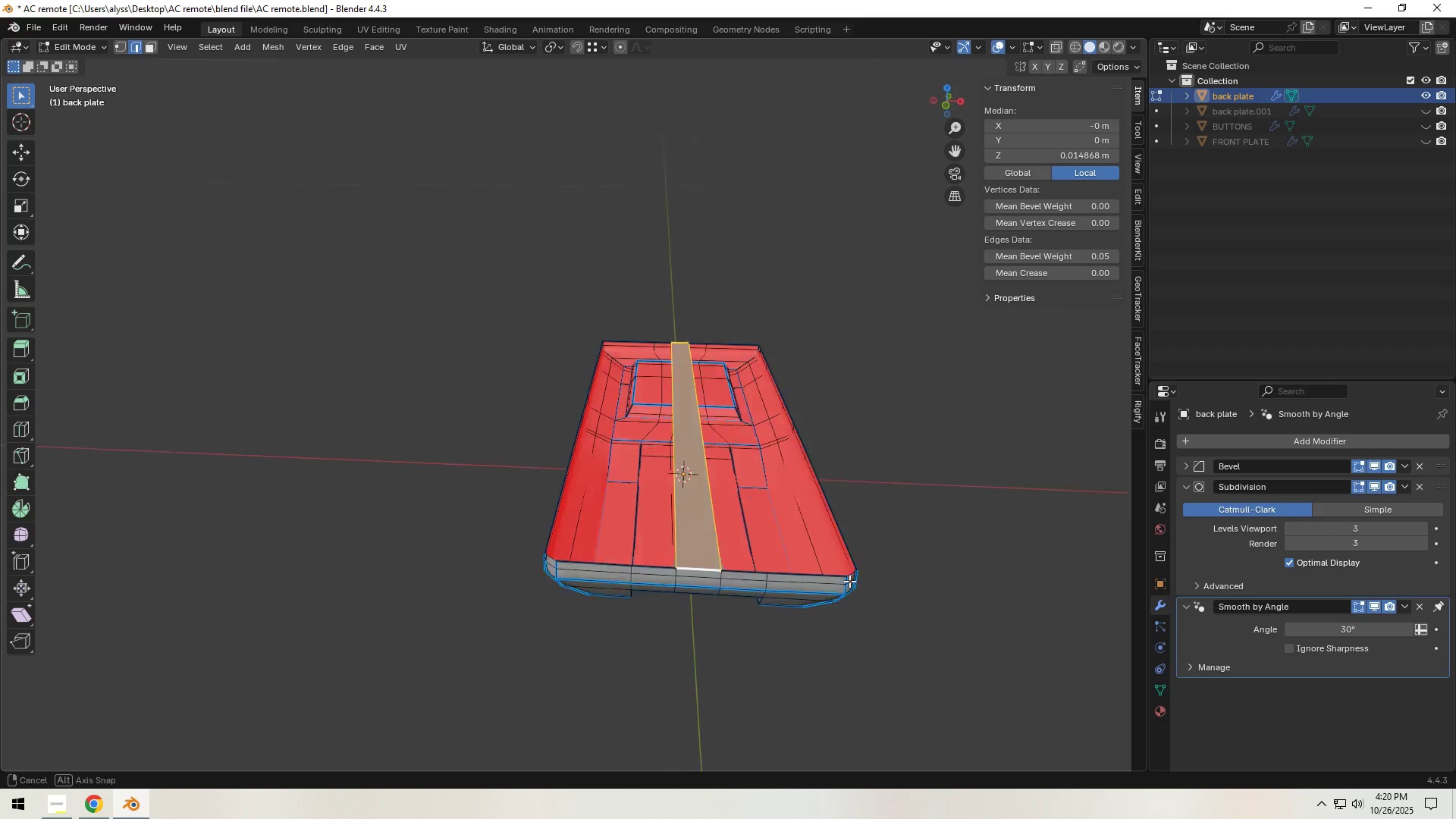 
hold_key(key=ShiftLeft, duration=0.6)
 